 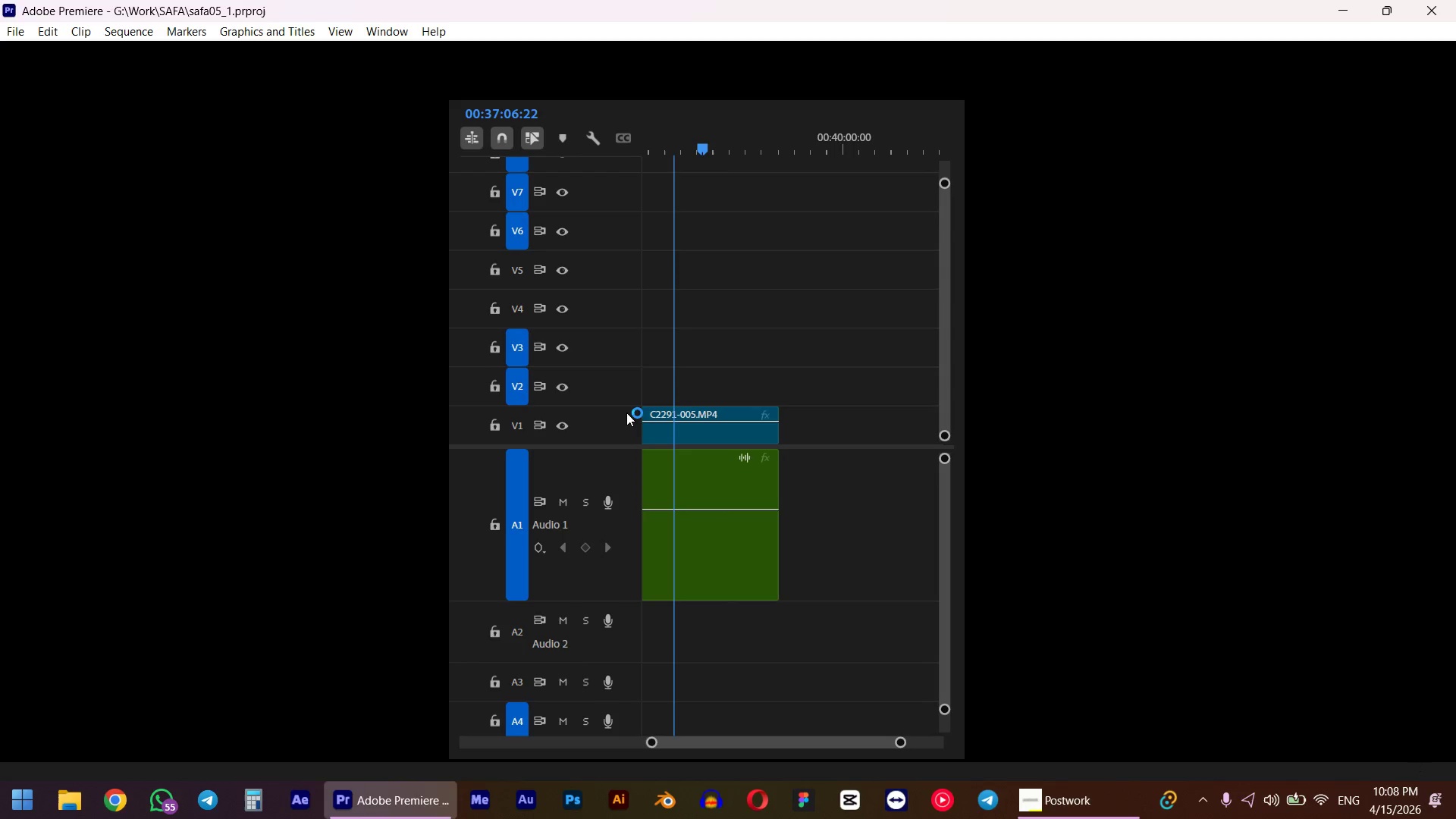 
scroll: coordinate [720, 450], scroll_direction: up, amount: 3.0
 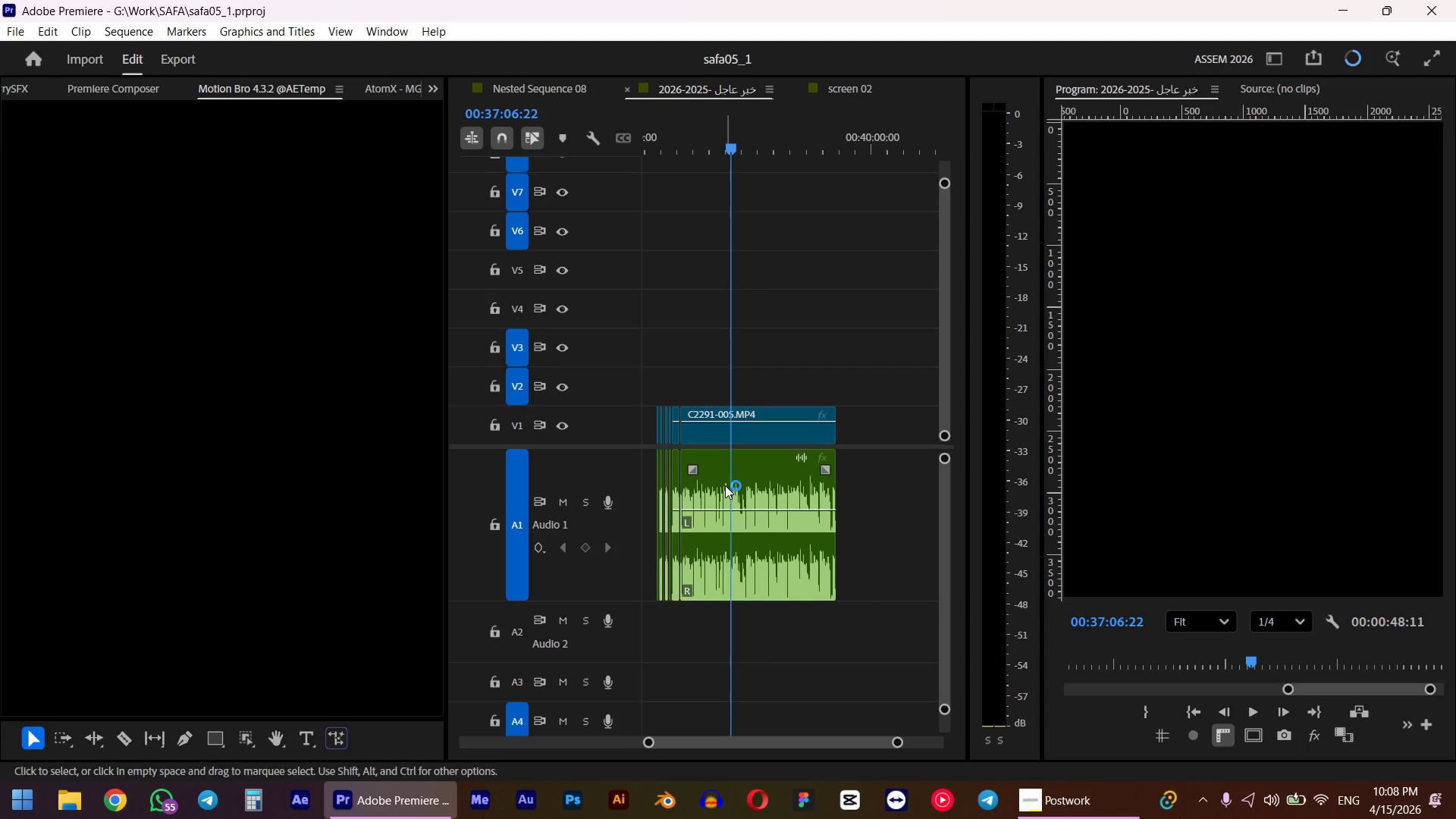 
hold_key(key=AltLeft, duration=0.52)
scroll: coordinate [724, 485], scroll_direction: up, amount: 5.0
 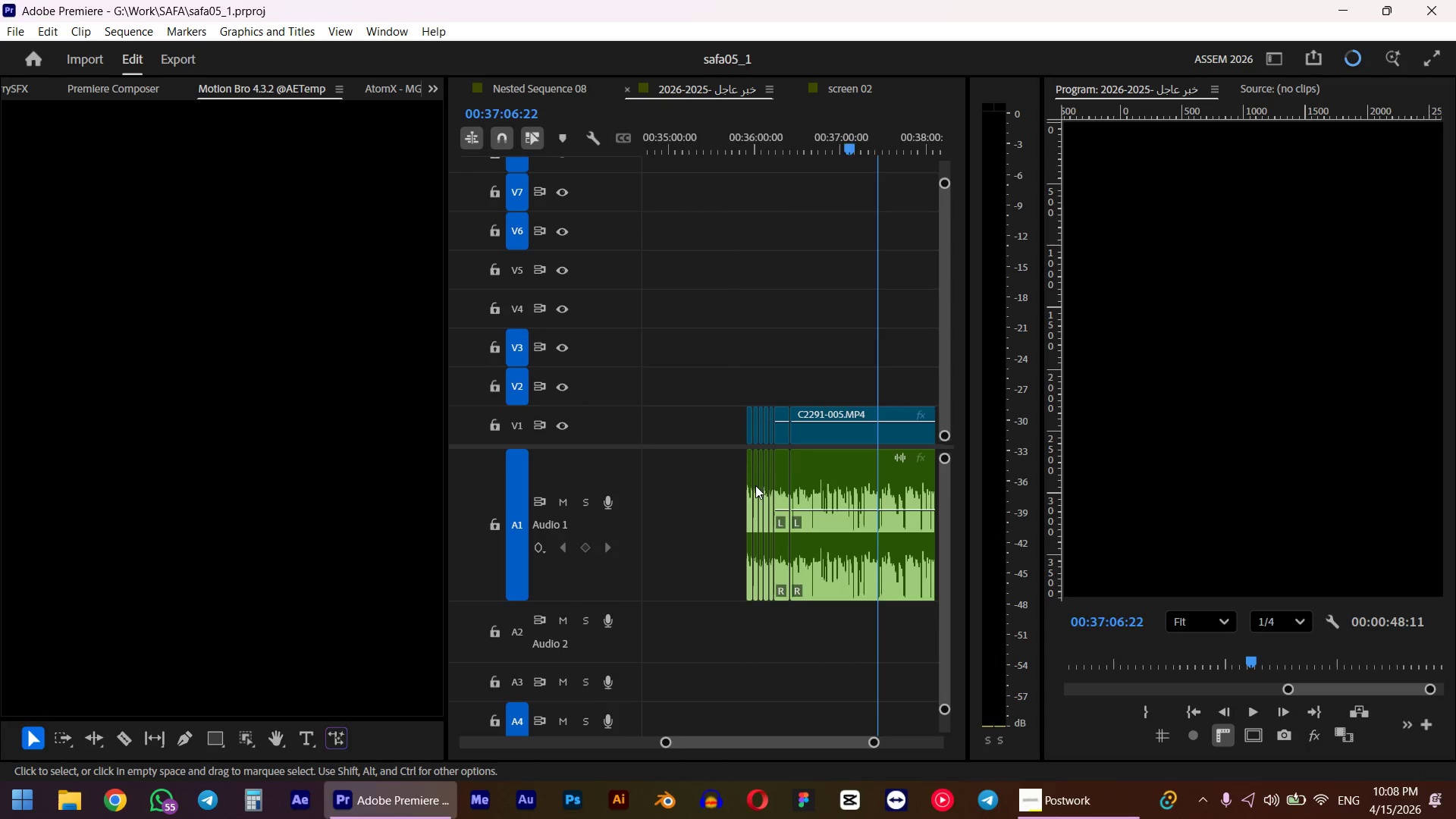 
hold_key(key=AltLeft, duration=0.84)
scroll: coordinate [840, 481], scroll_direction: up, amount: 5.0
 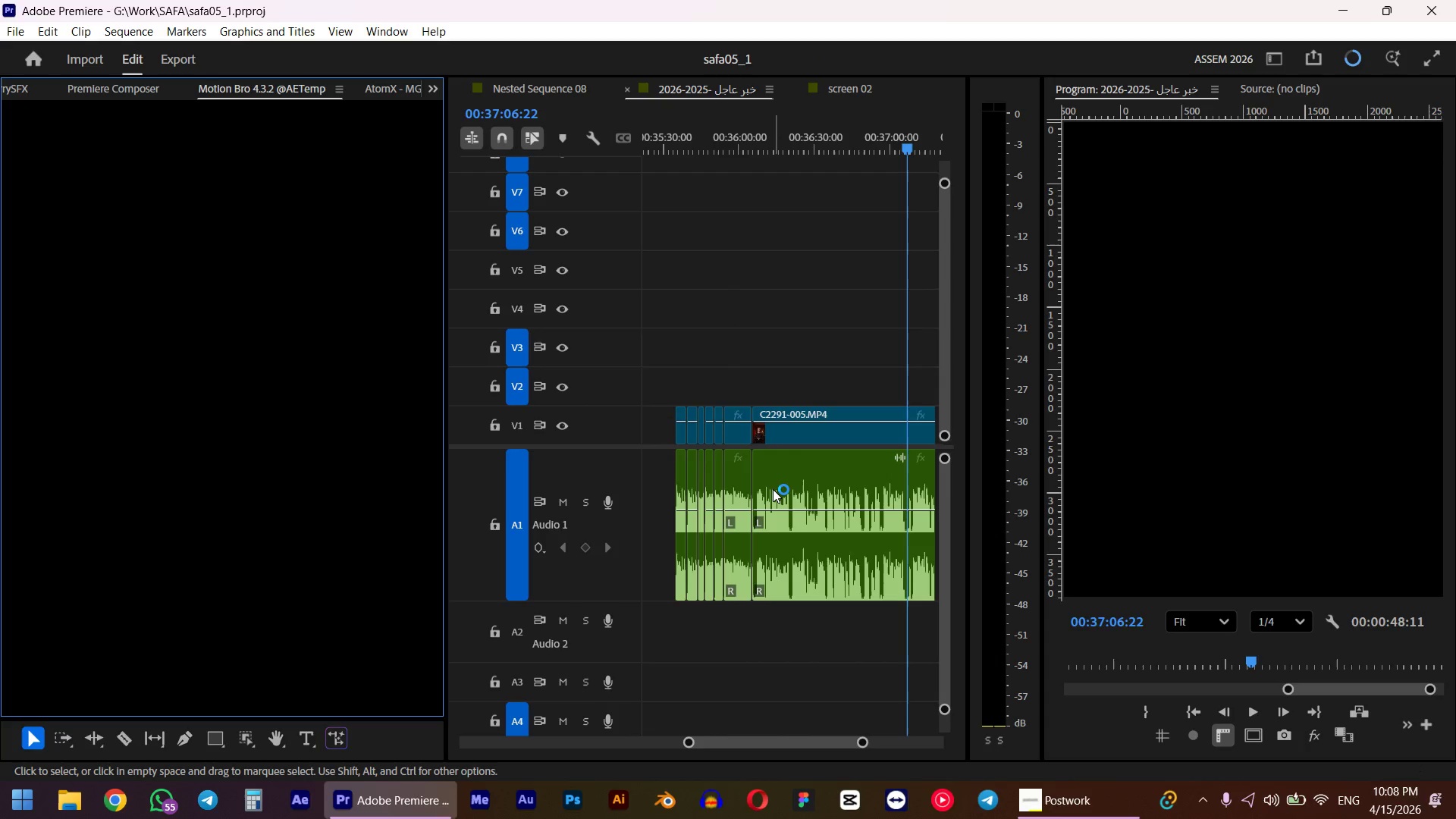 
hold_key(key=AltLeft, duration=1.17)
scroll: coordinate [772, 489], scroll_direction: up, amount: 10.0
 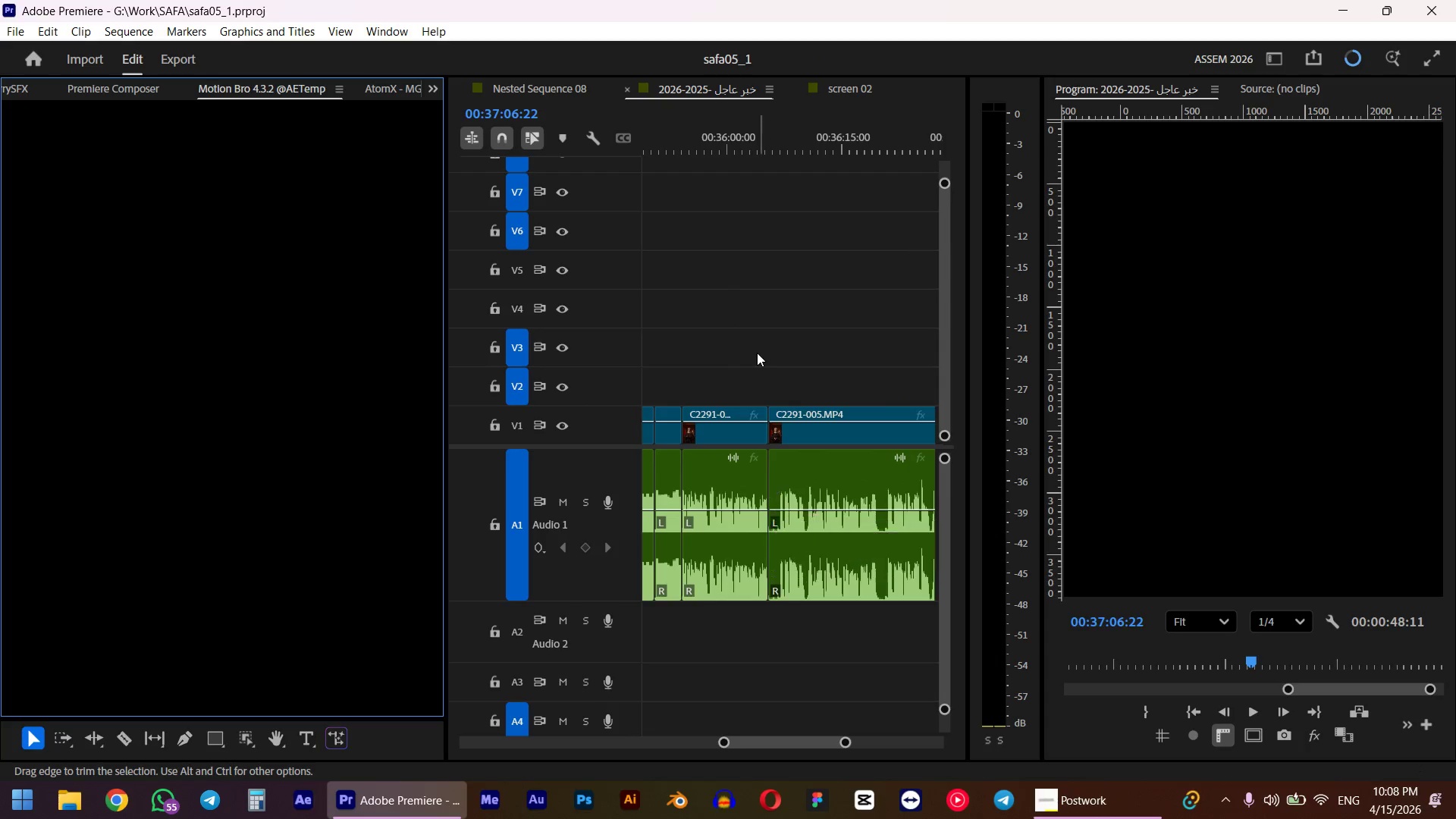 
left_click([731, 133])
 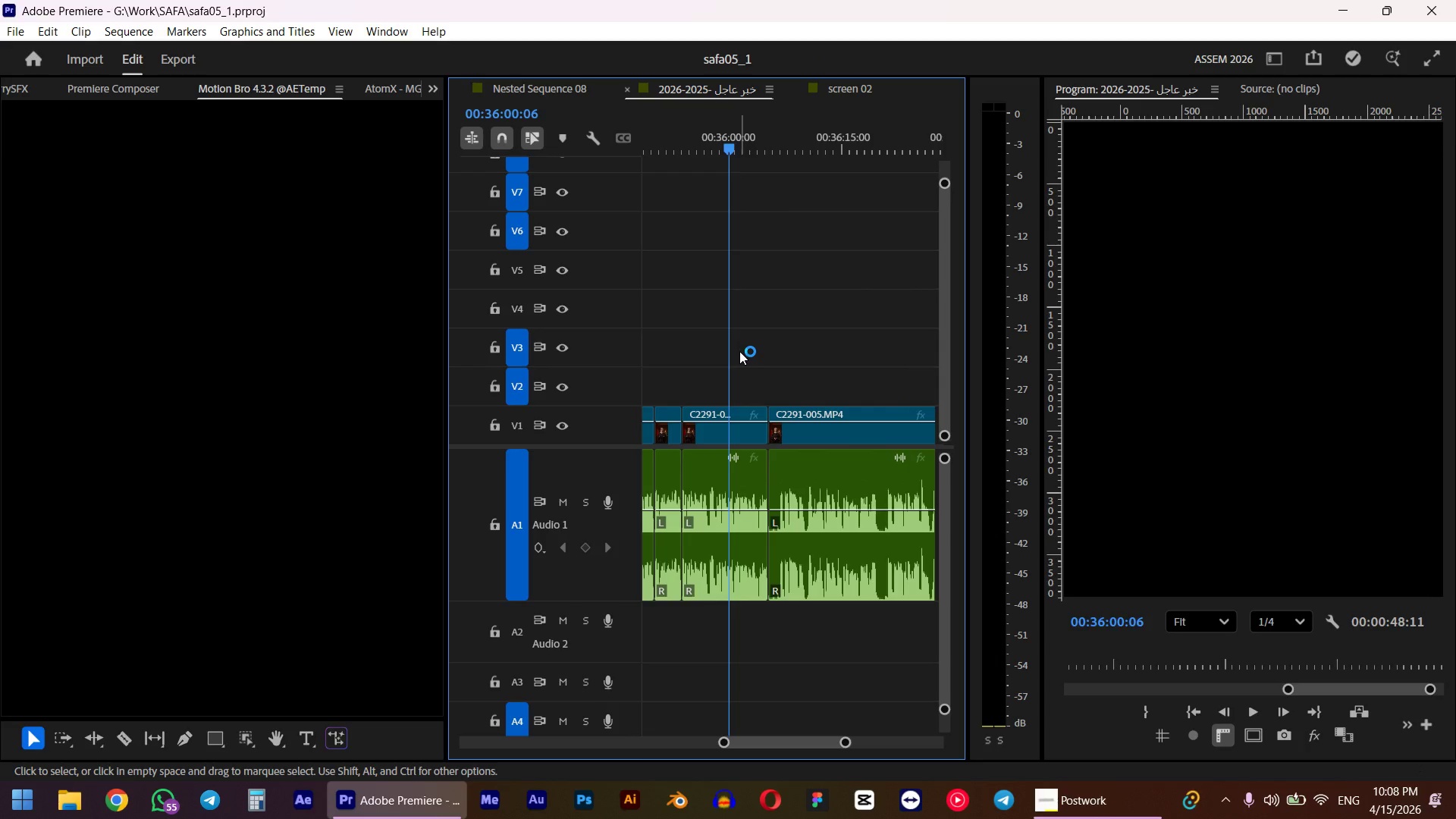 
key(Space)
 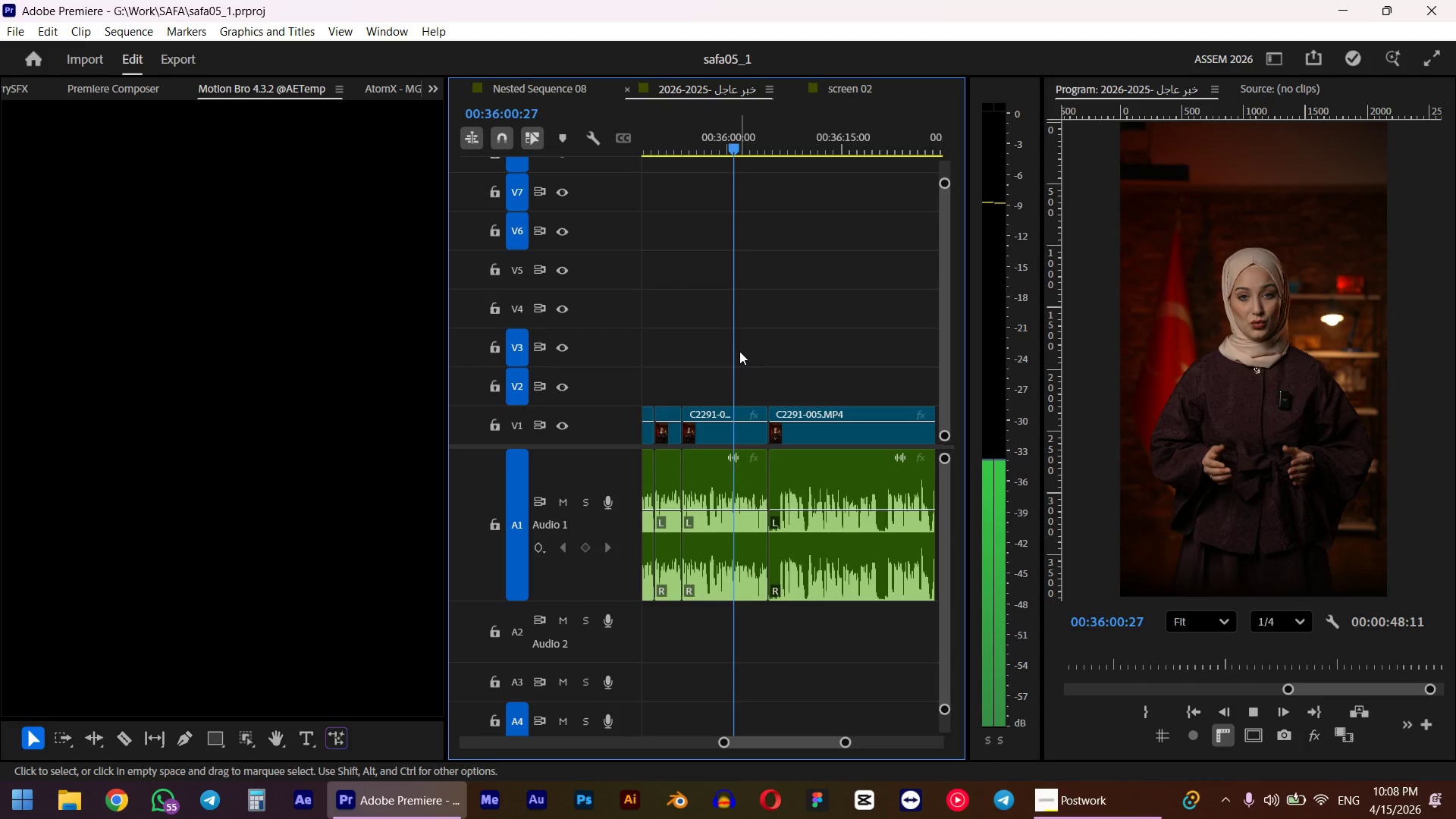 
key(Space)
 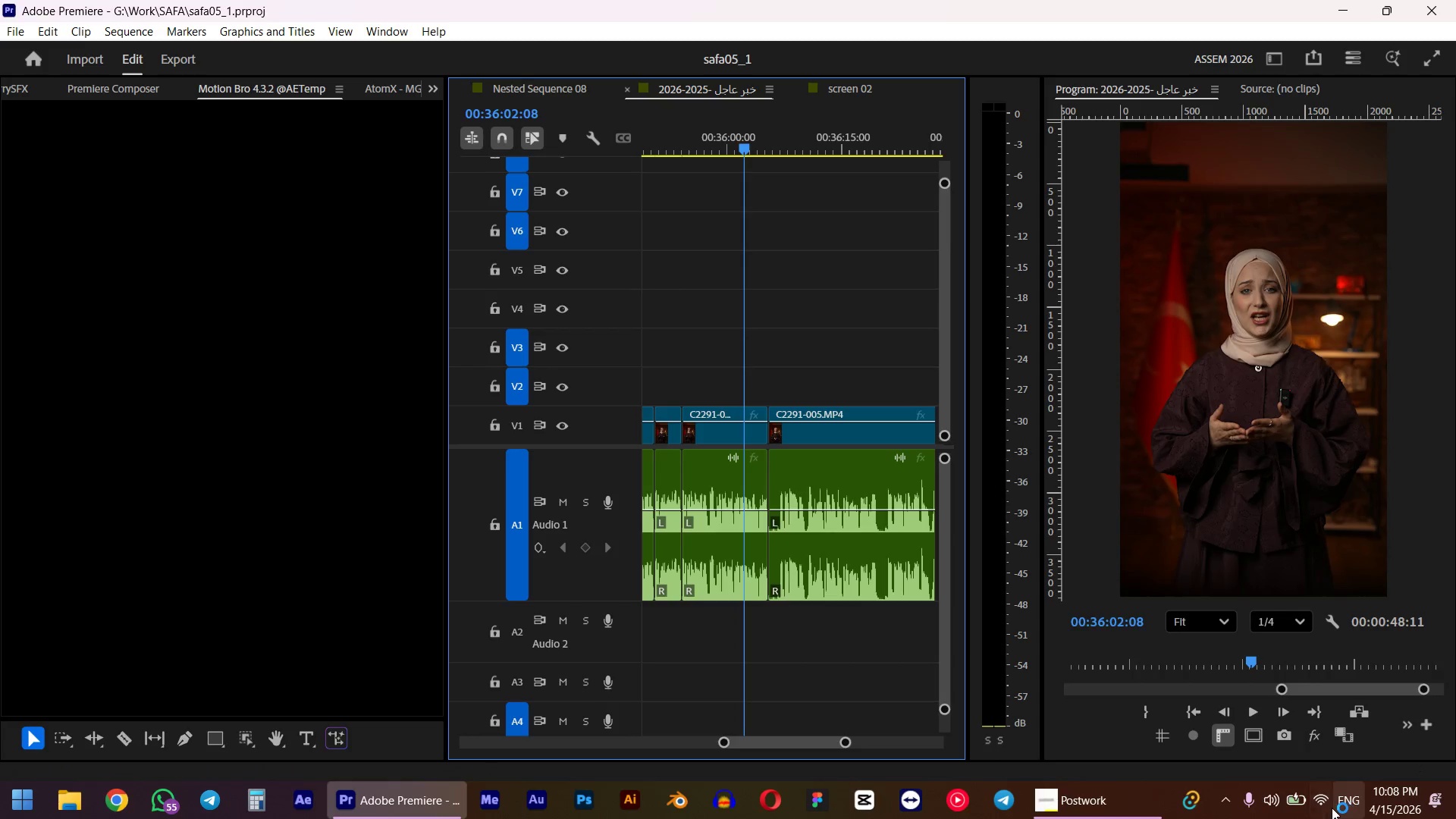 
left_click([1326, 806])
 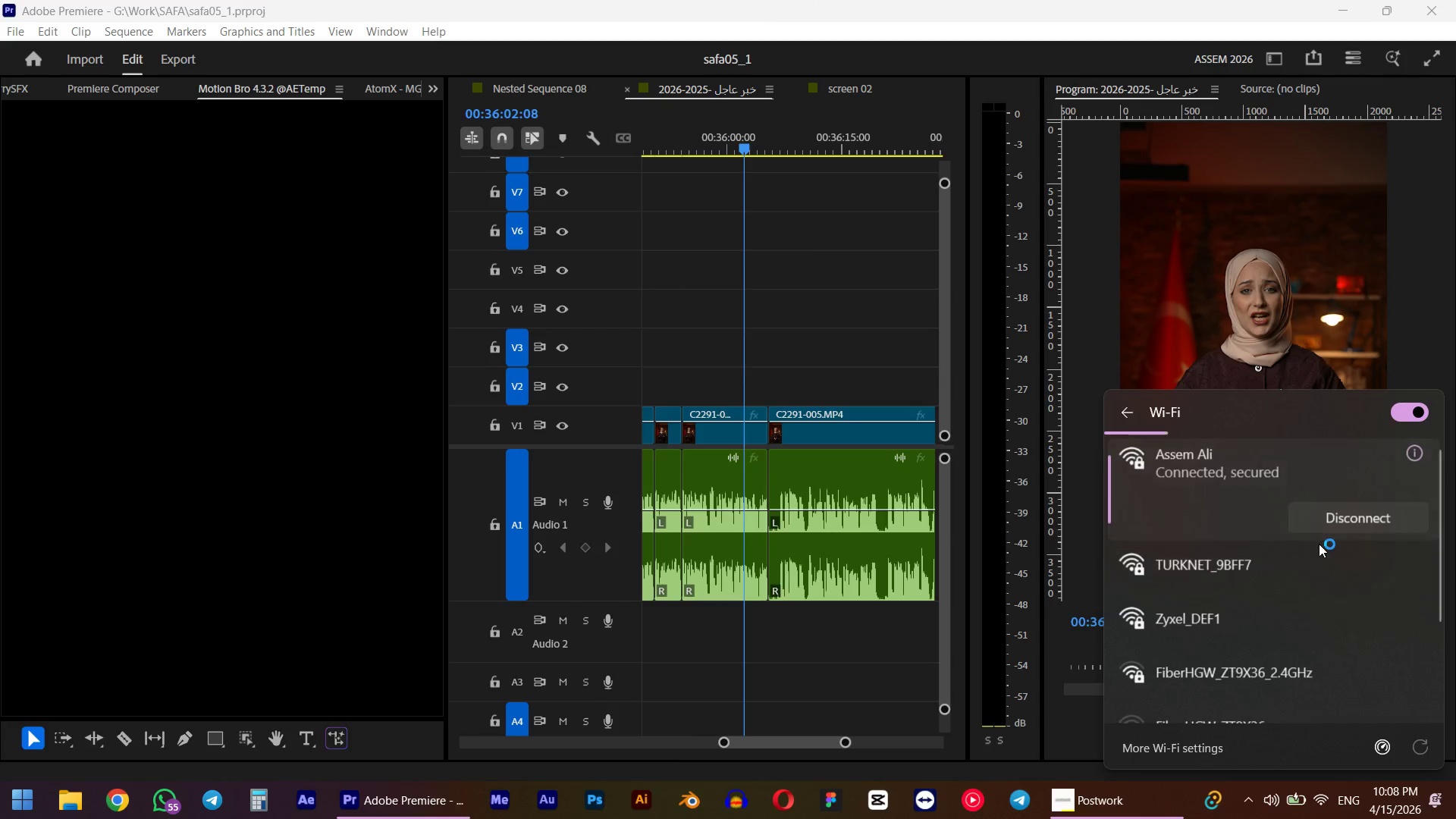 
left_click([1265, 803])
 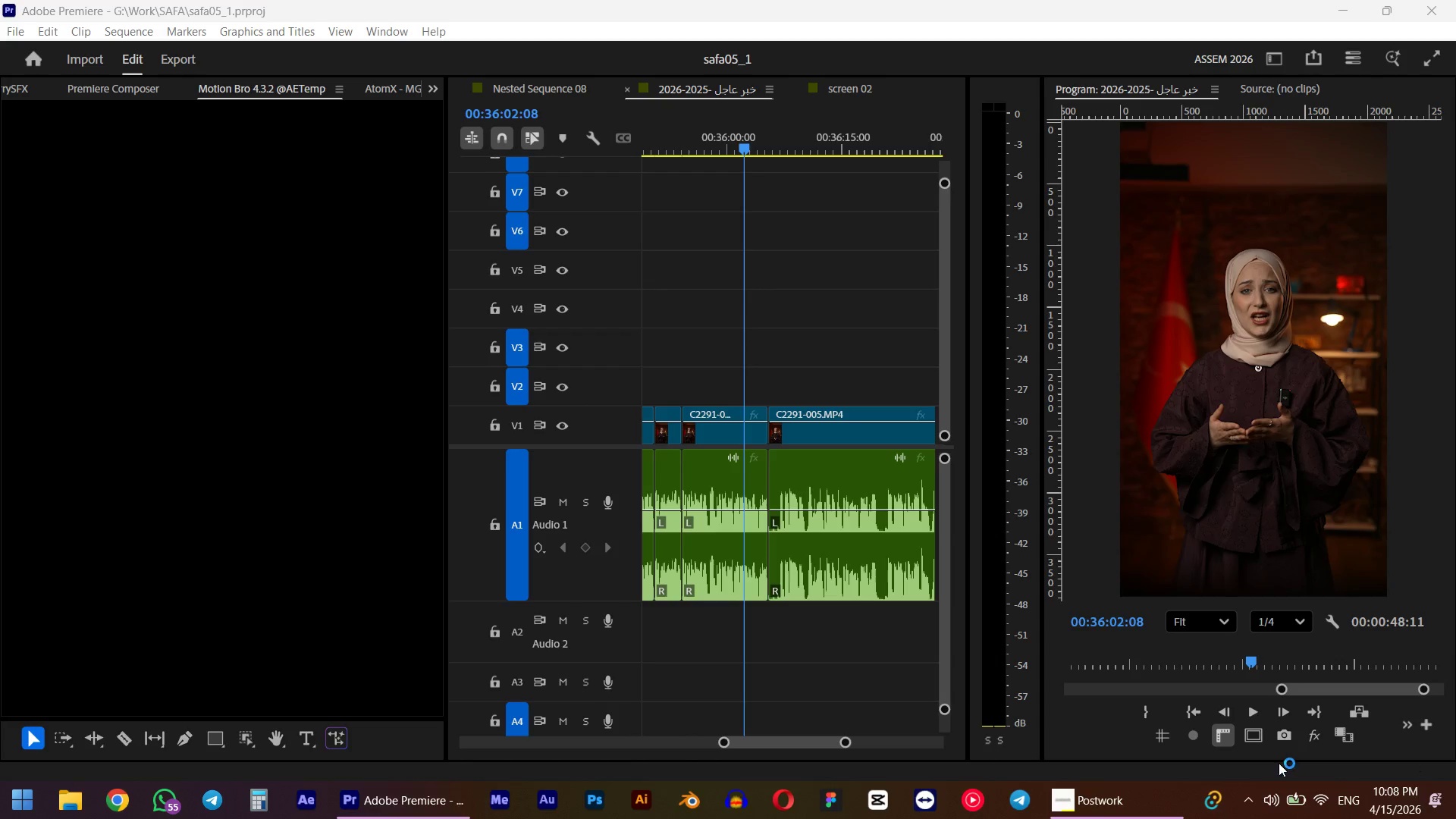 
left_click([1266, 799])
 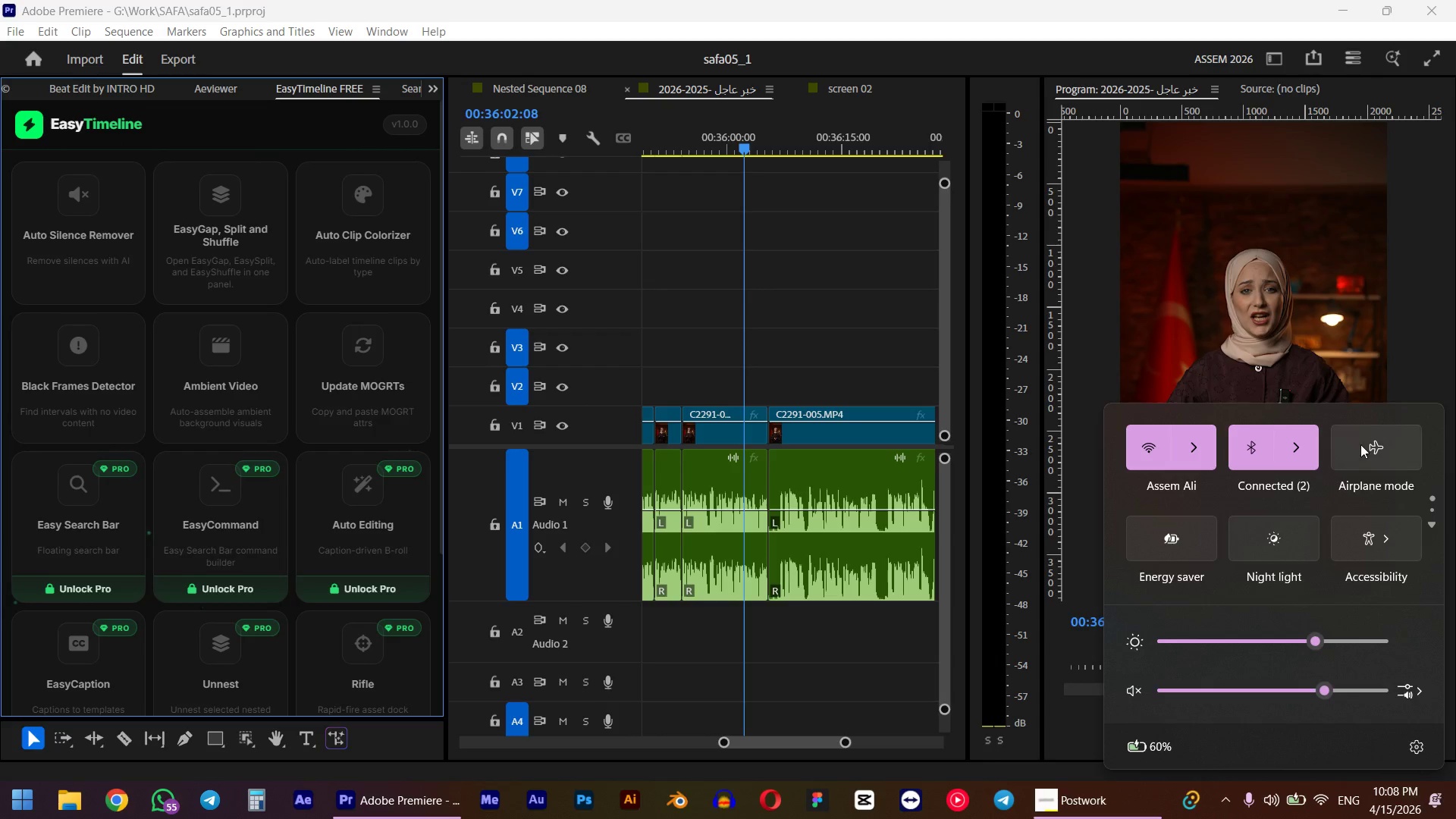 
left_click([1307, 450])
 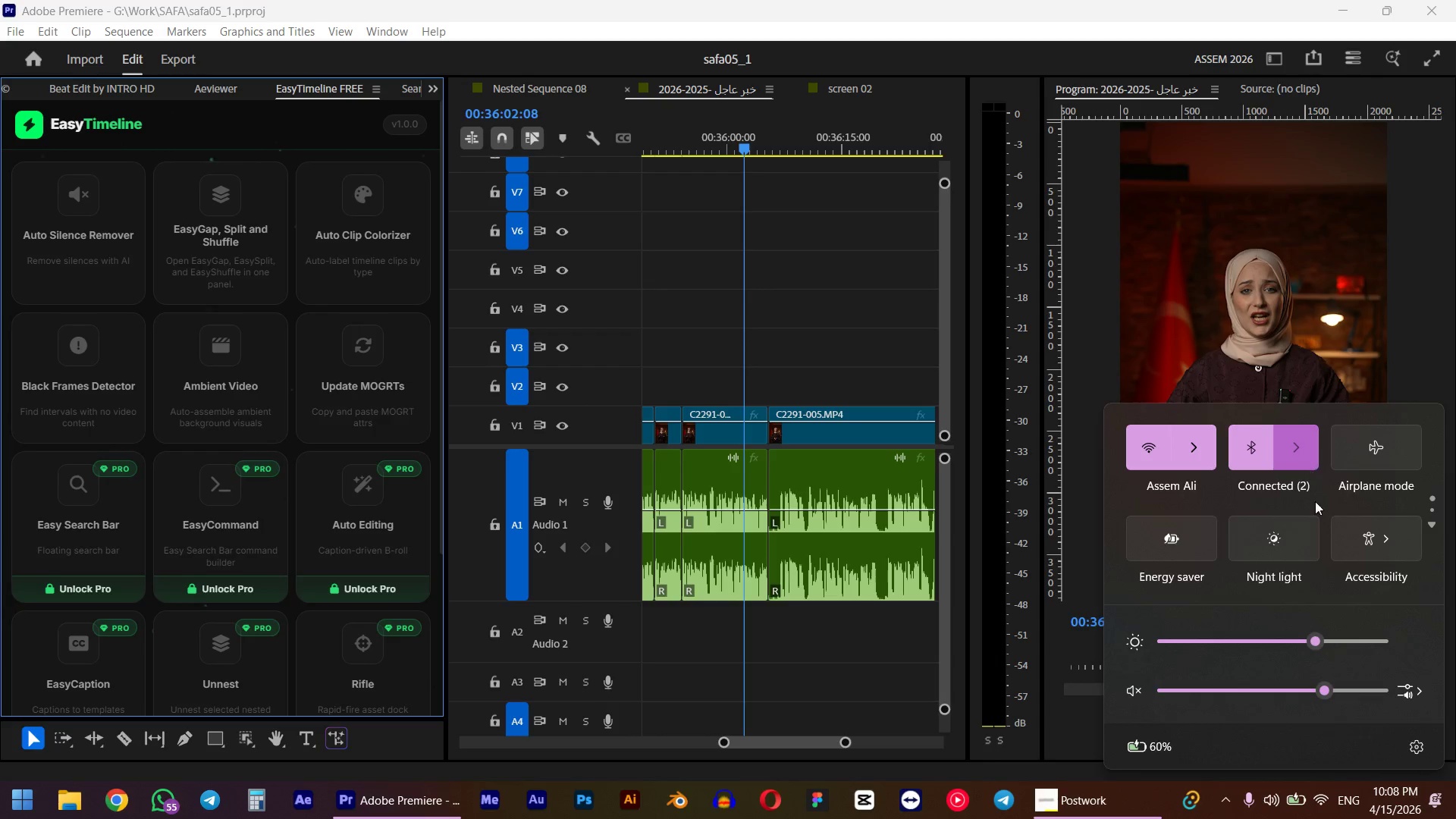 
mouse_move([1312, 529])
 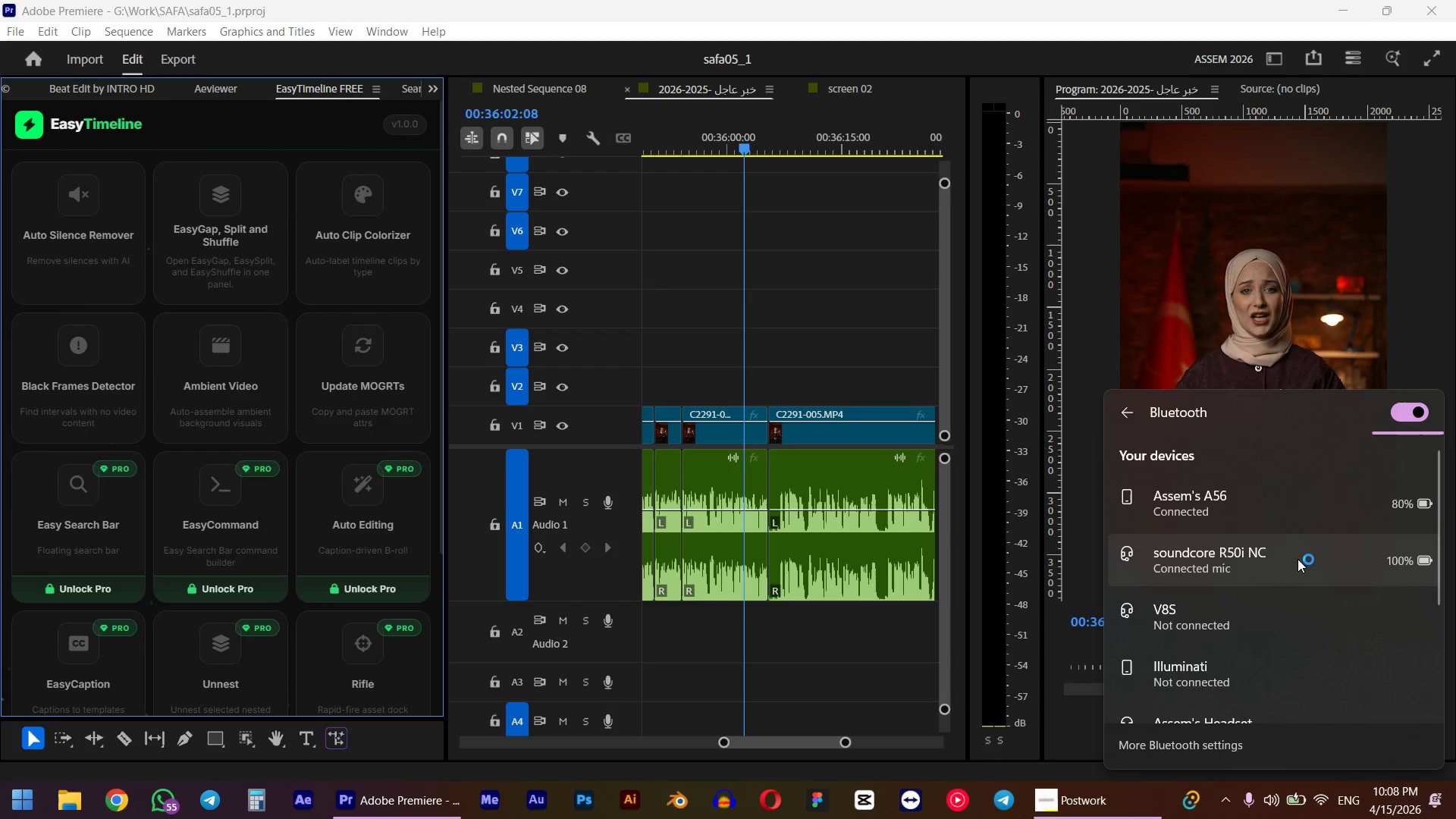 
left_click([1298, 559])
 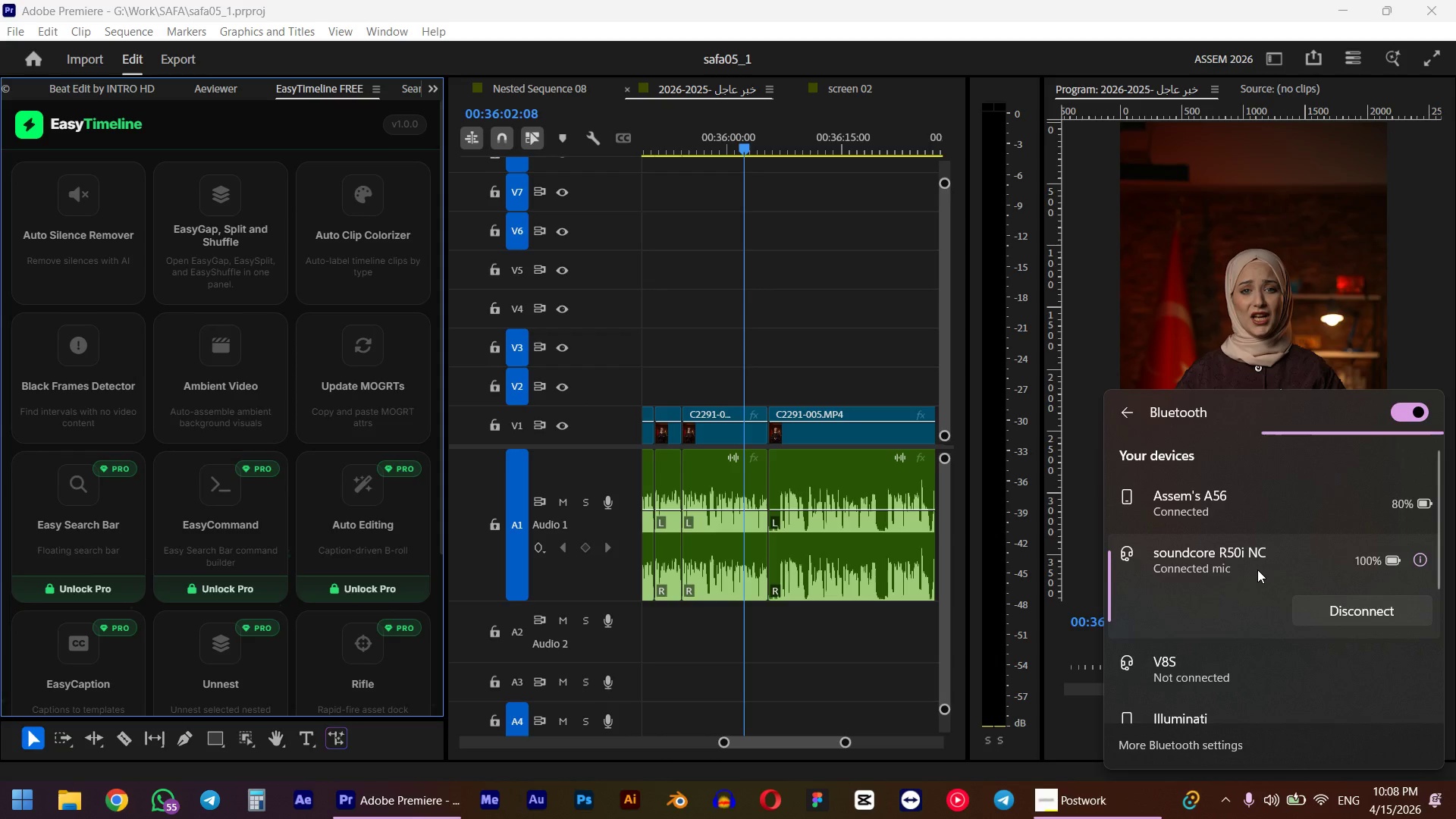 
left_click([711, 142])
 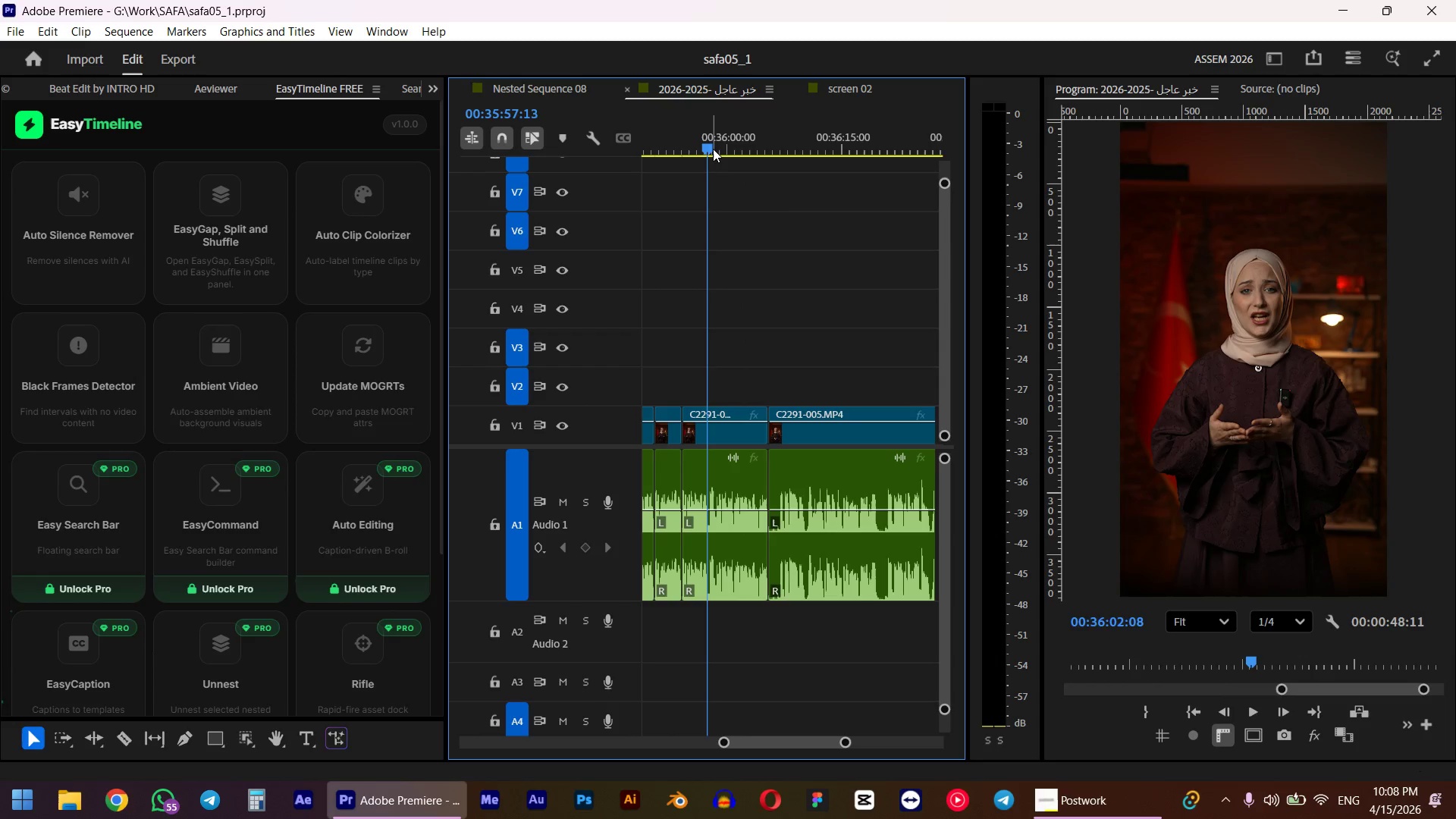 
left_click_drag(start_coordinate=[714, 150], to_coordinate=[703, 151])
 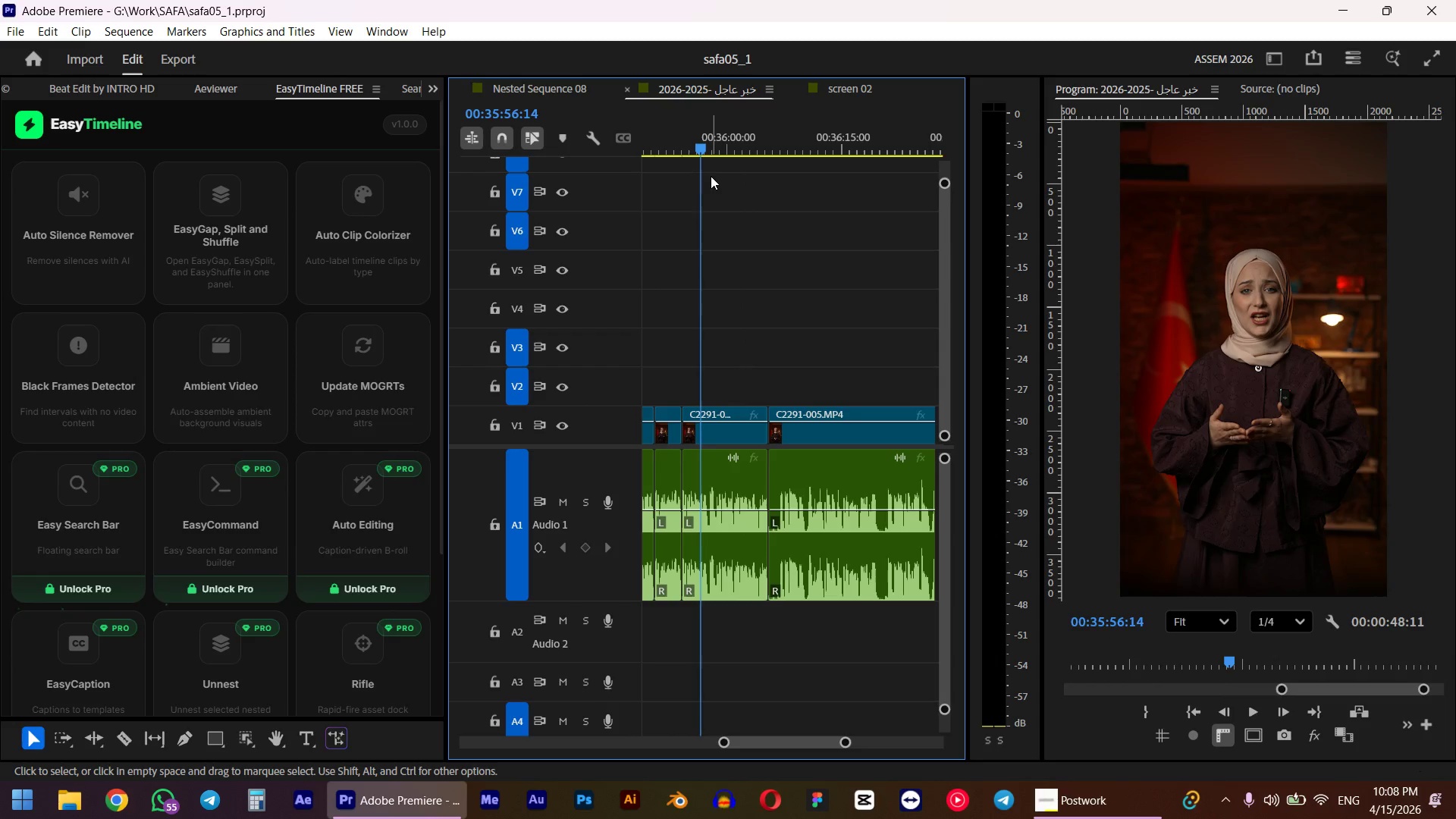 
key(Space)
 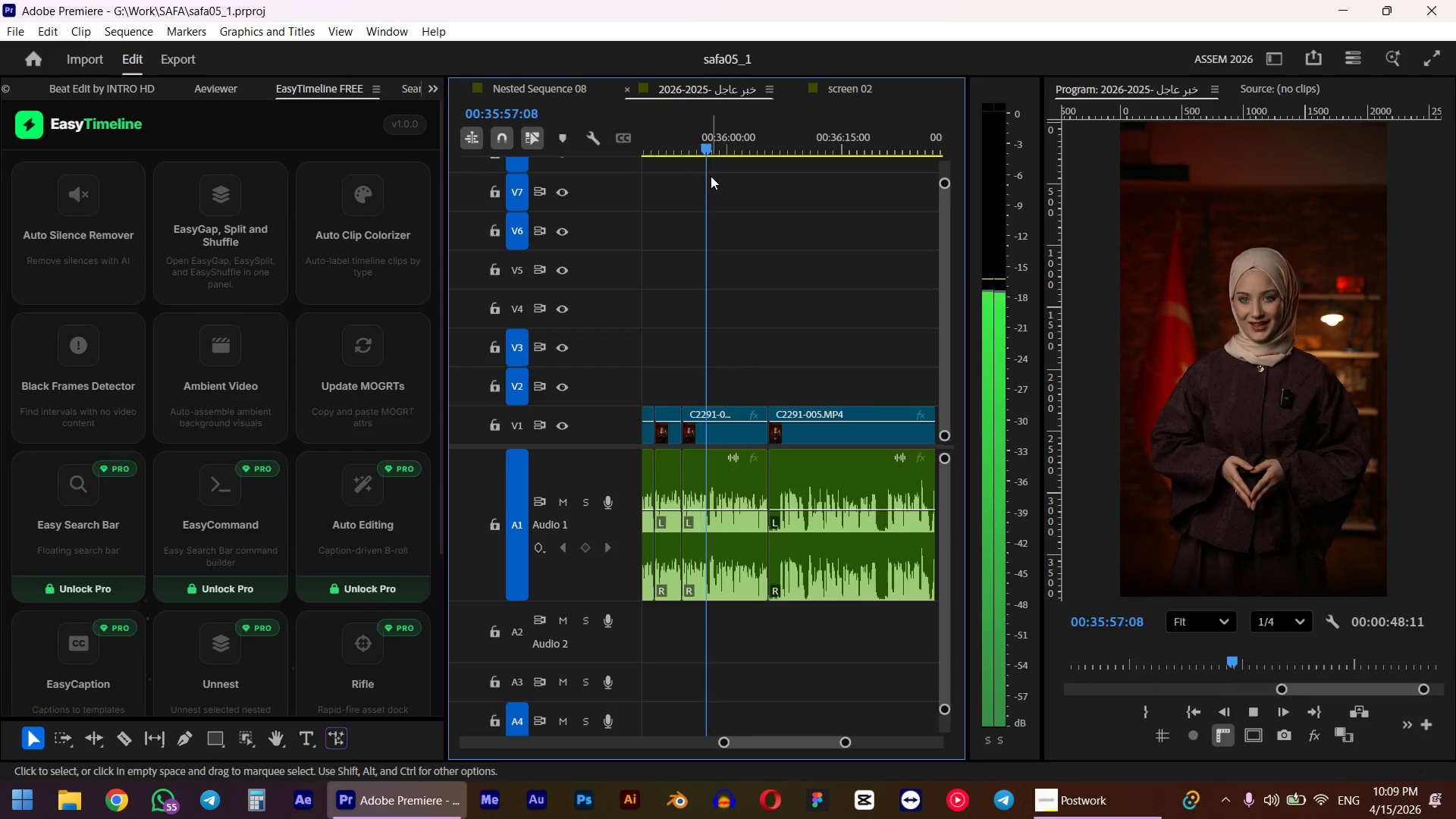 
key(Space)
 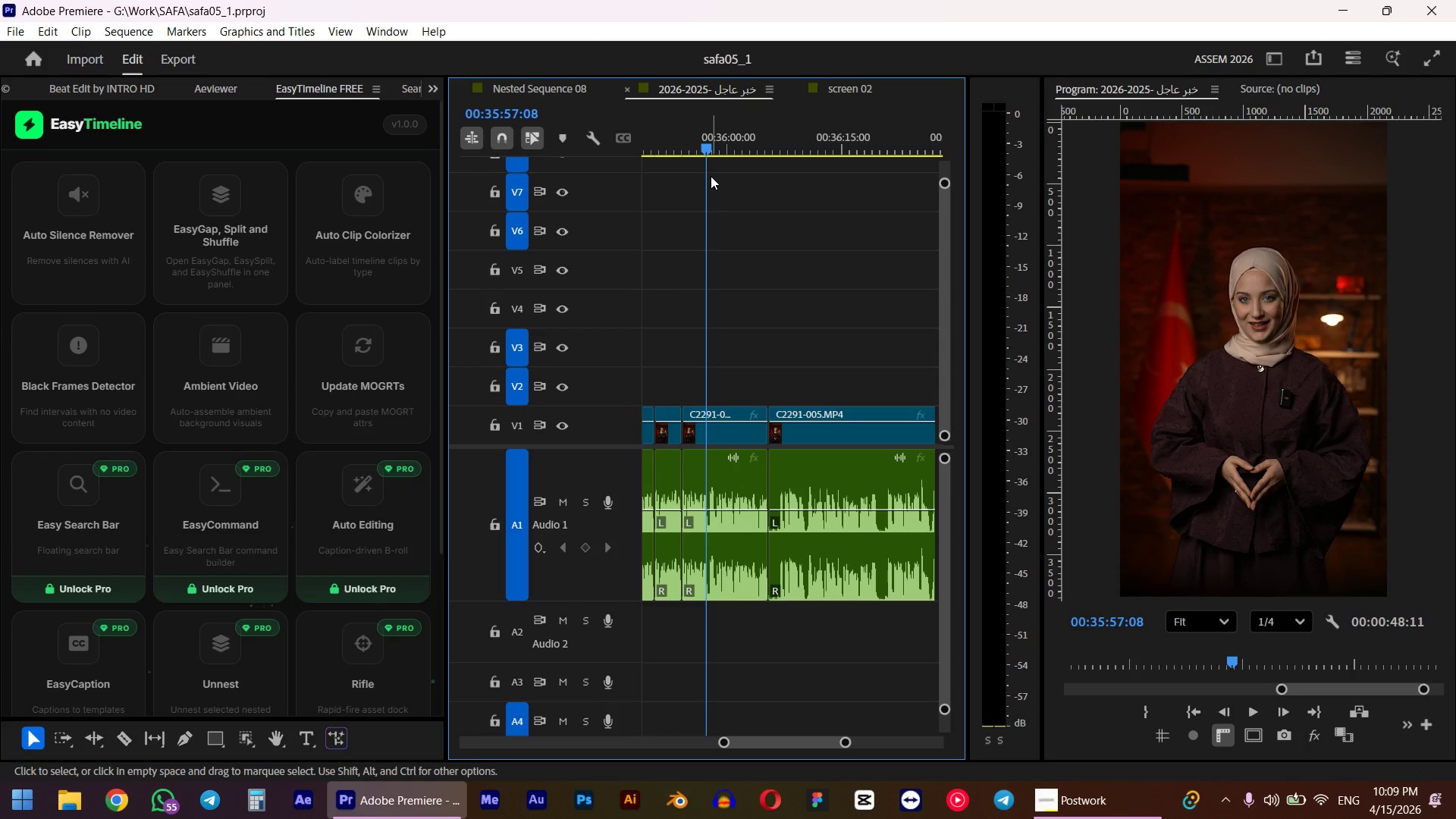 
wait(8.64)
 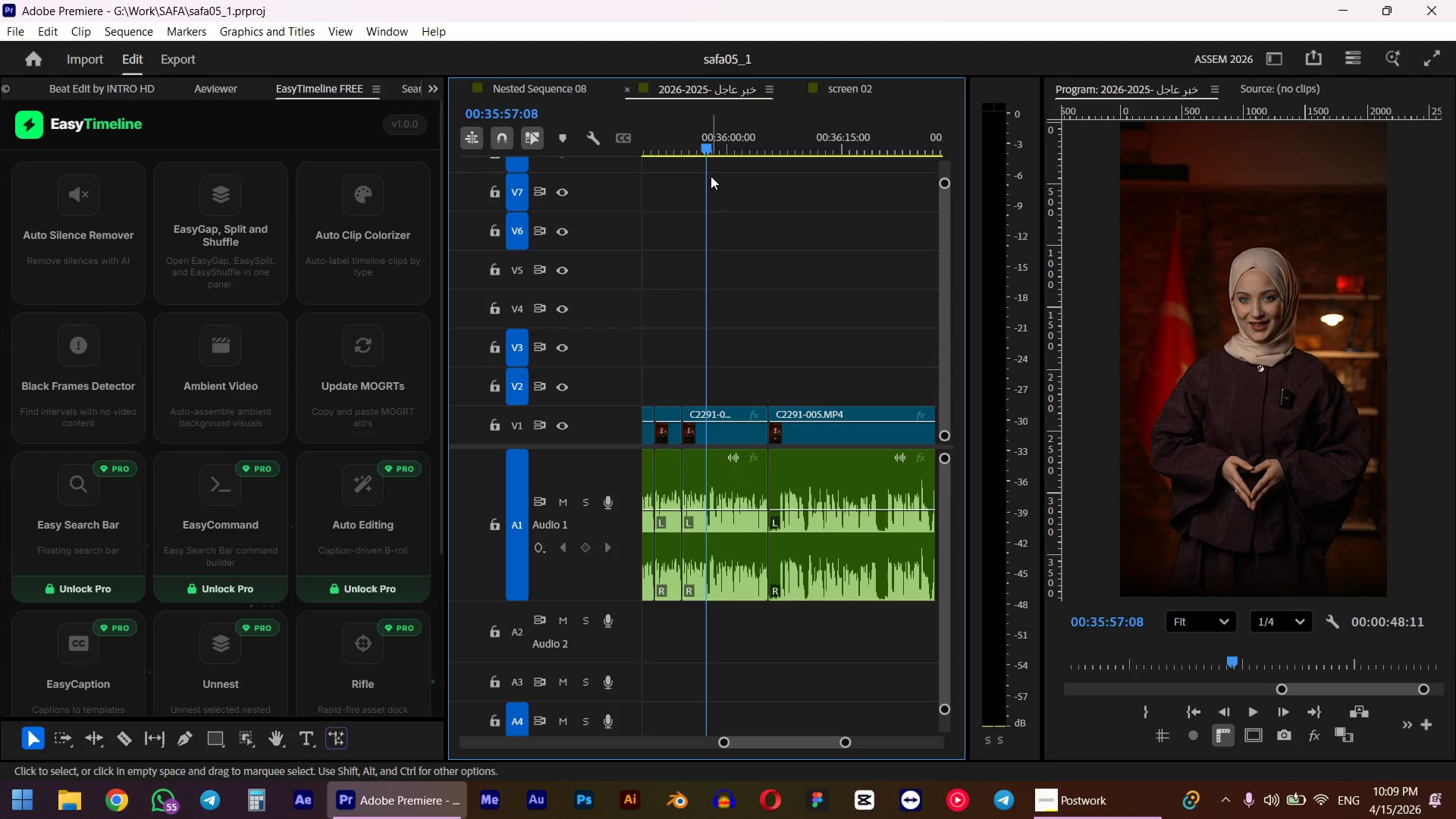 
left_click([721, 137])
 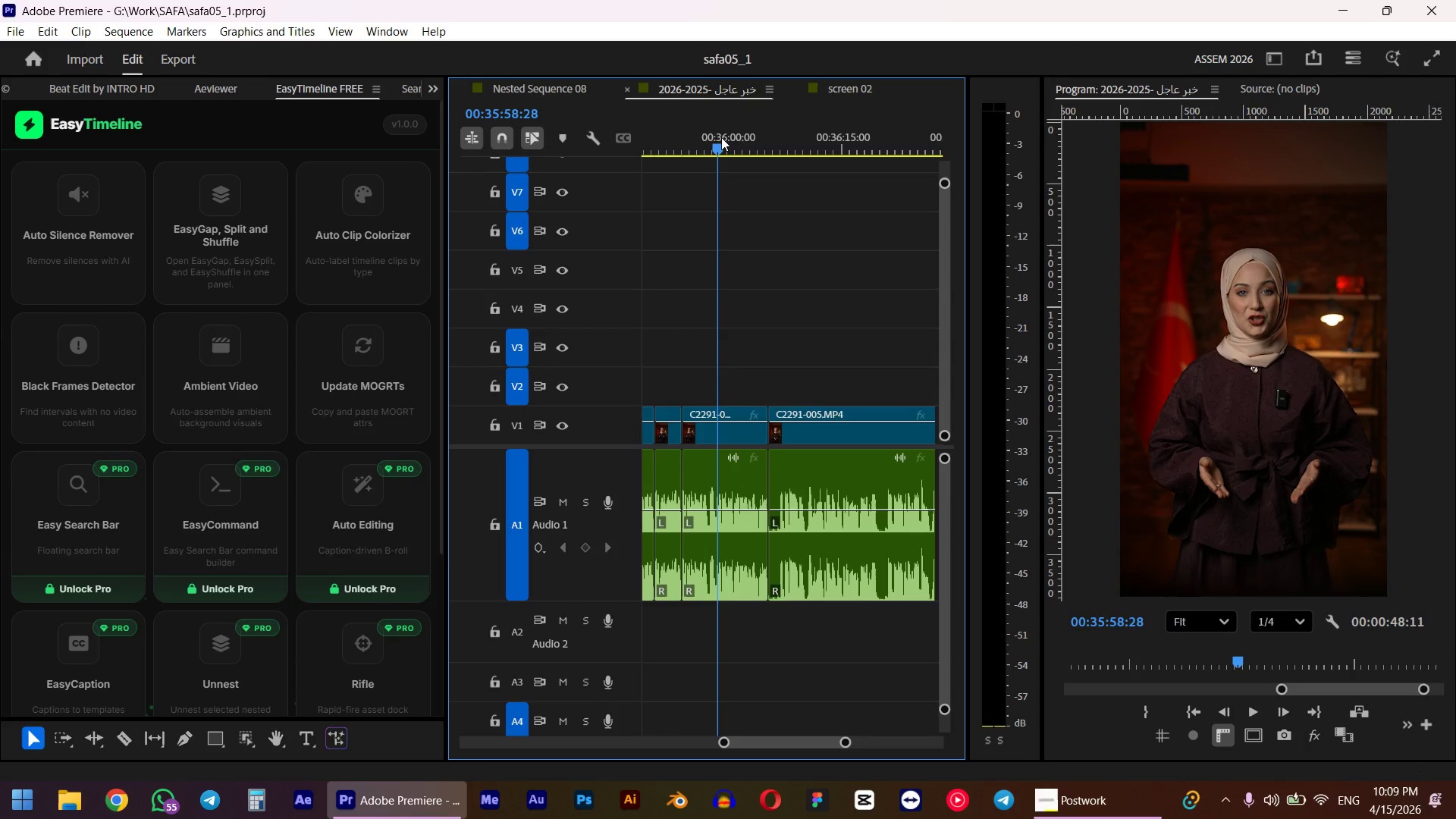 
left_click_drag(start_coordinate=[720, 143], to_coordinate=[731, 151])
 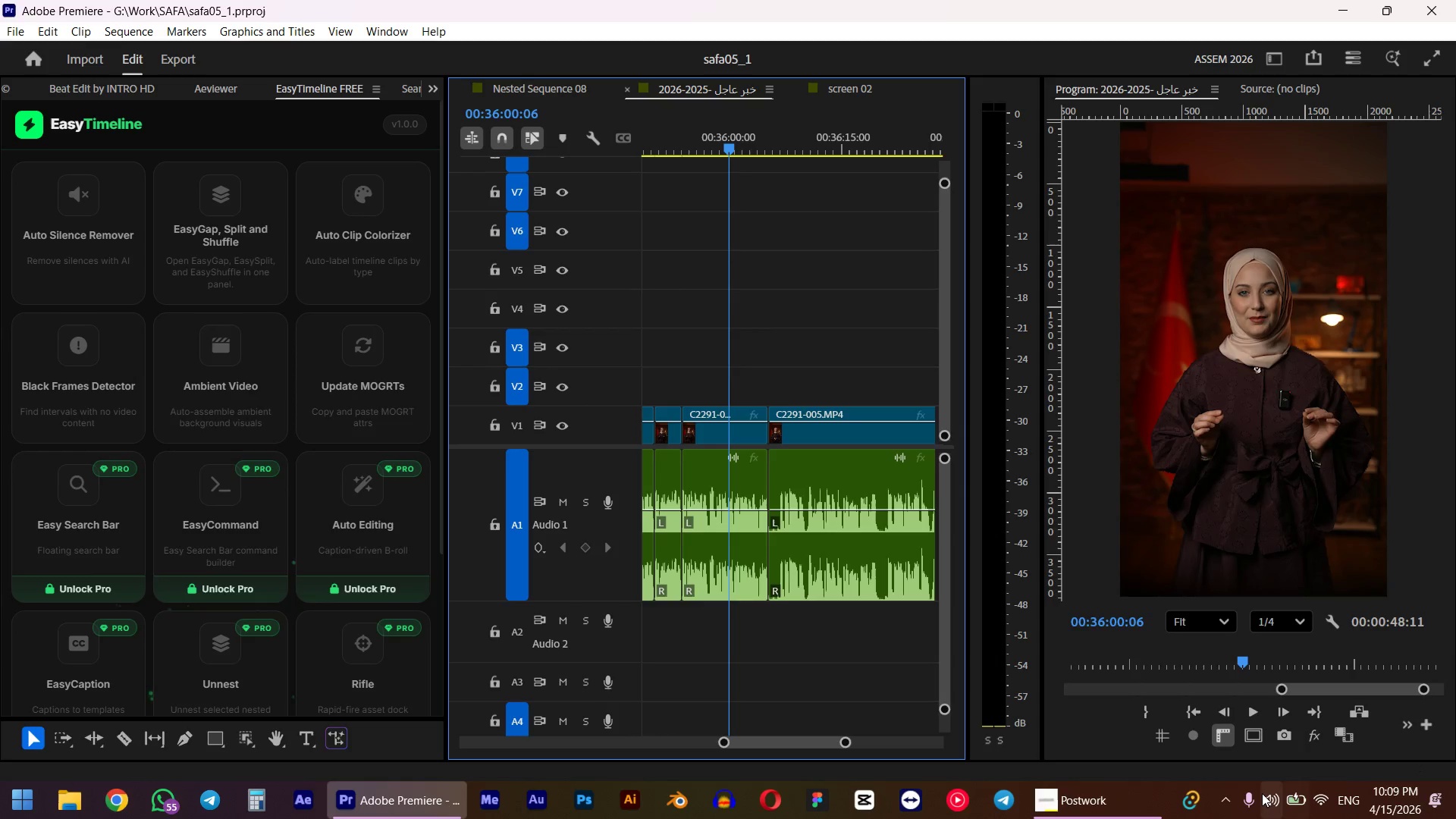 
left_click([1266, 793])
 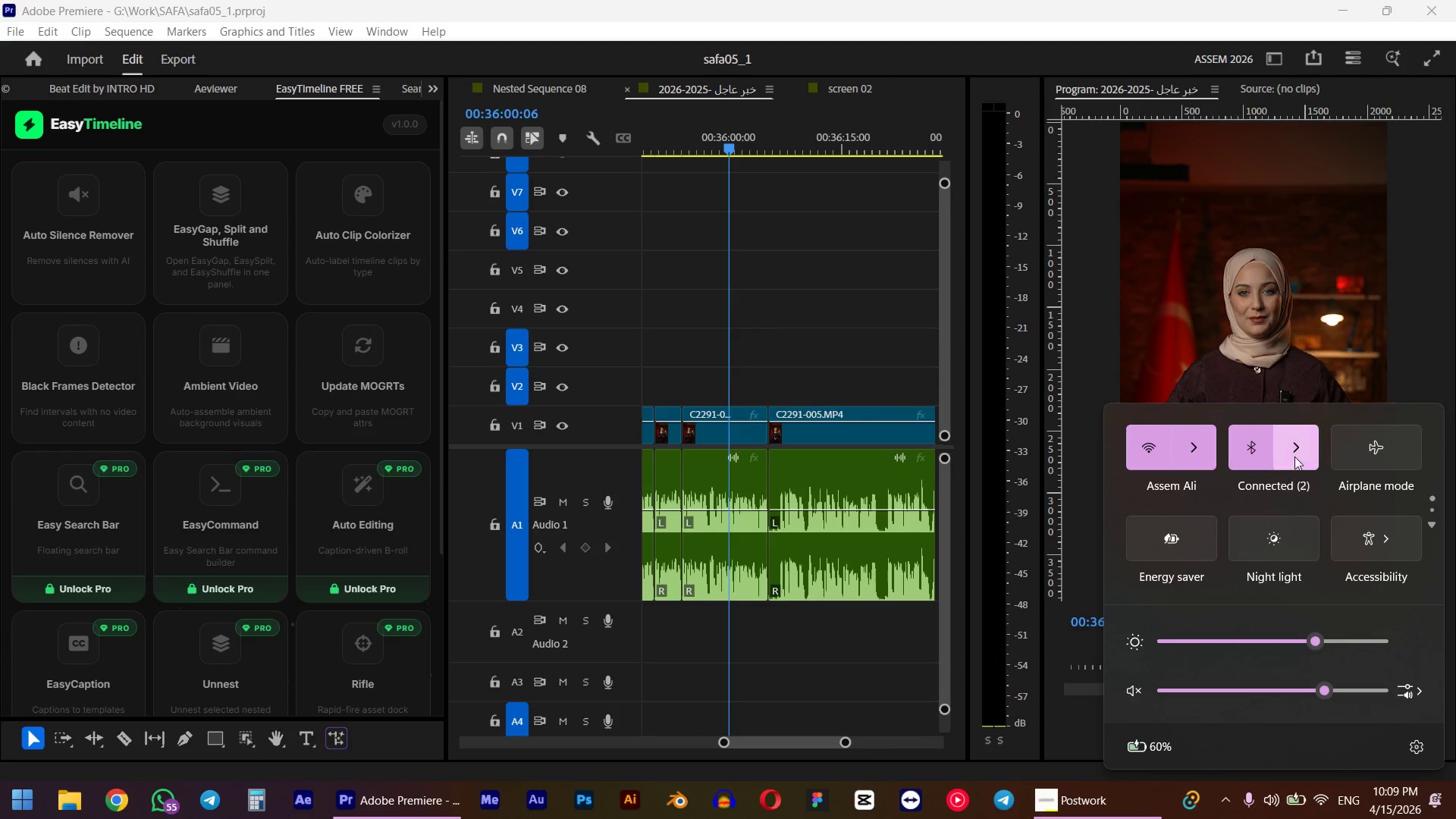 
left_click([1294, 455])
 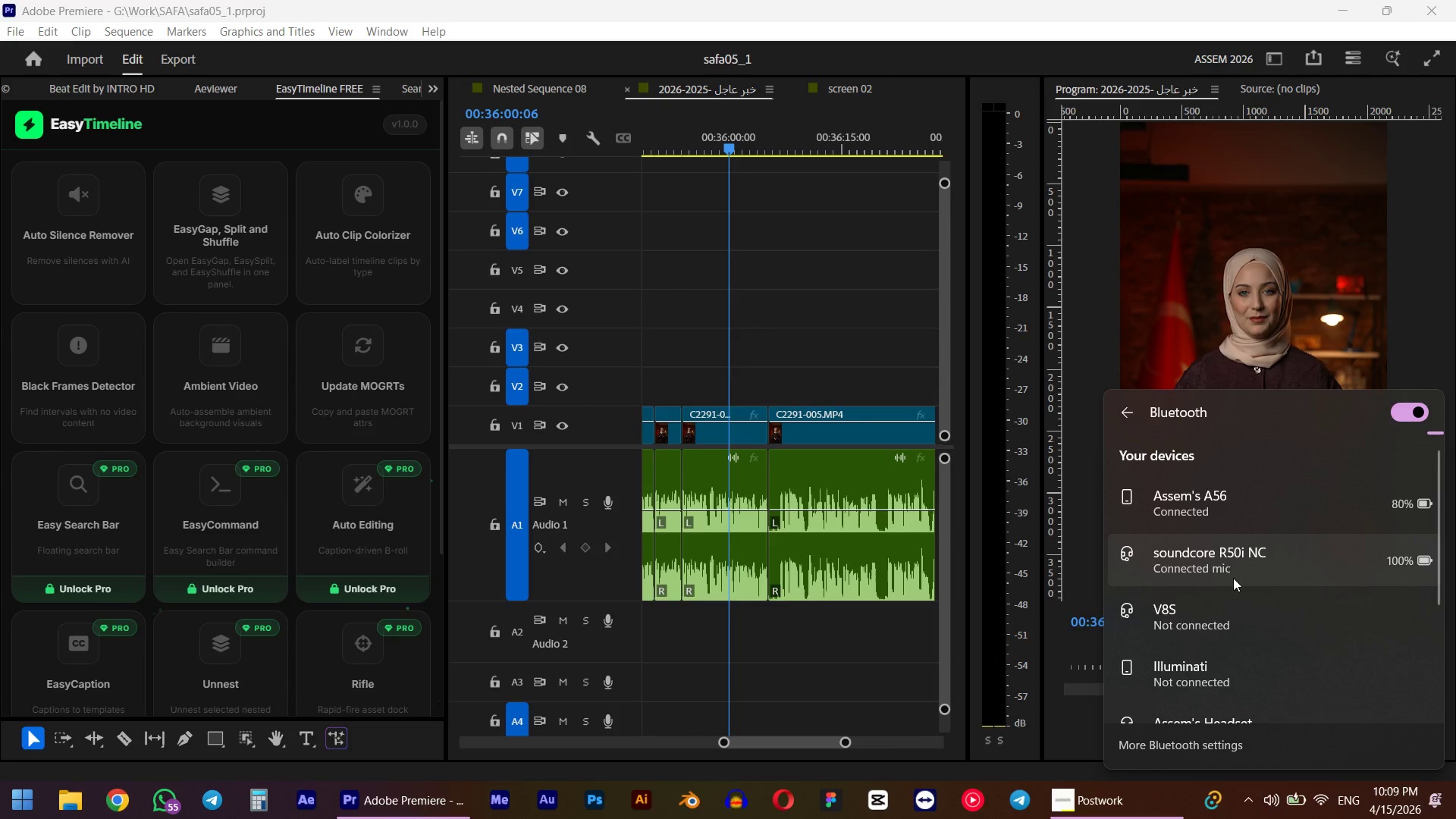 
left_click([1246, 566])
 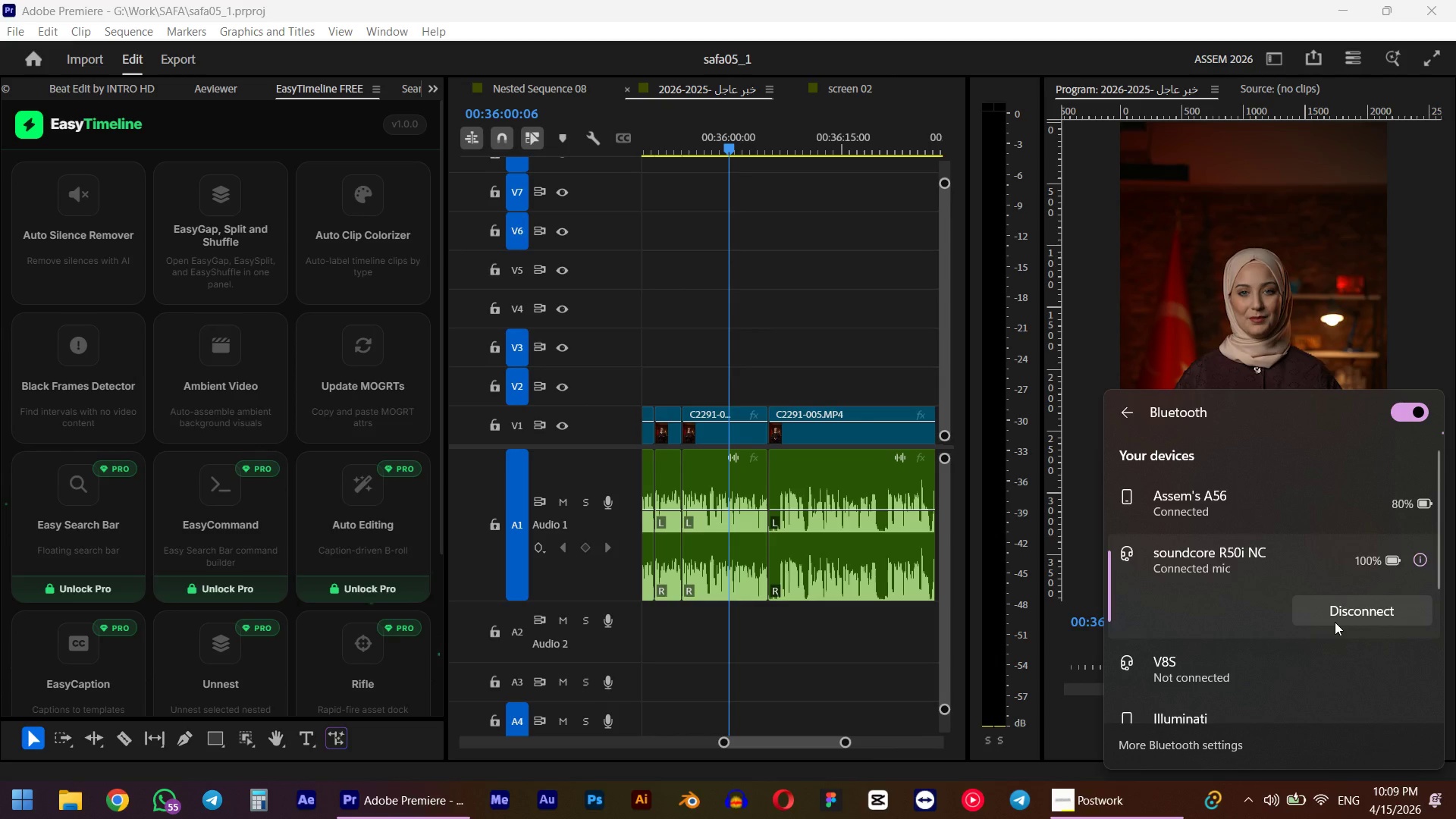 
left_click([1335, 622])
 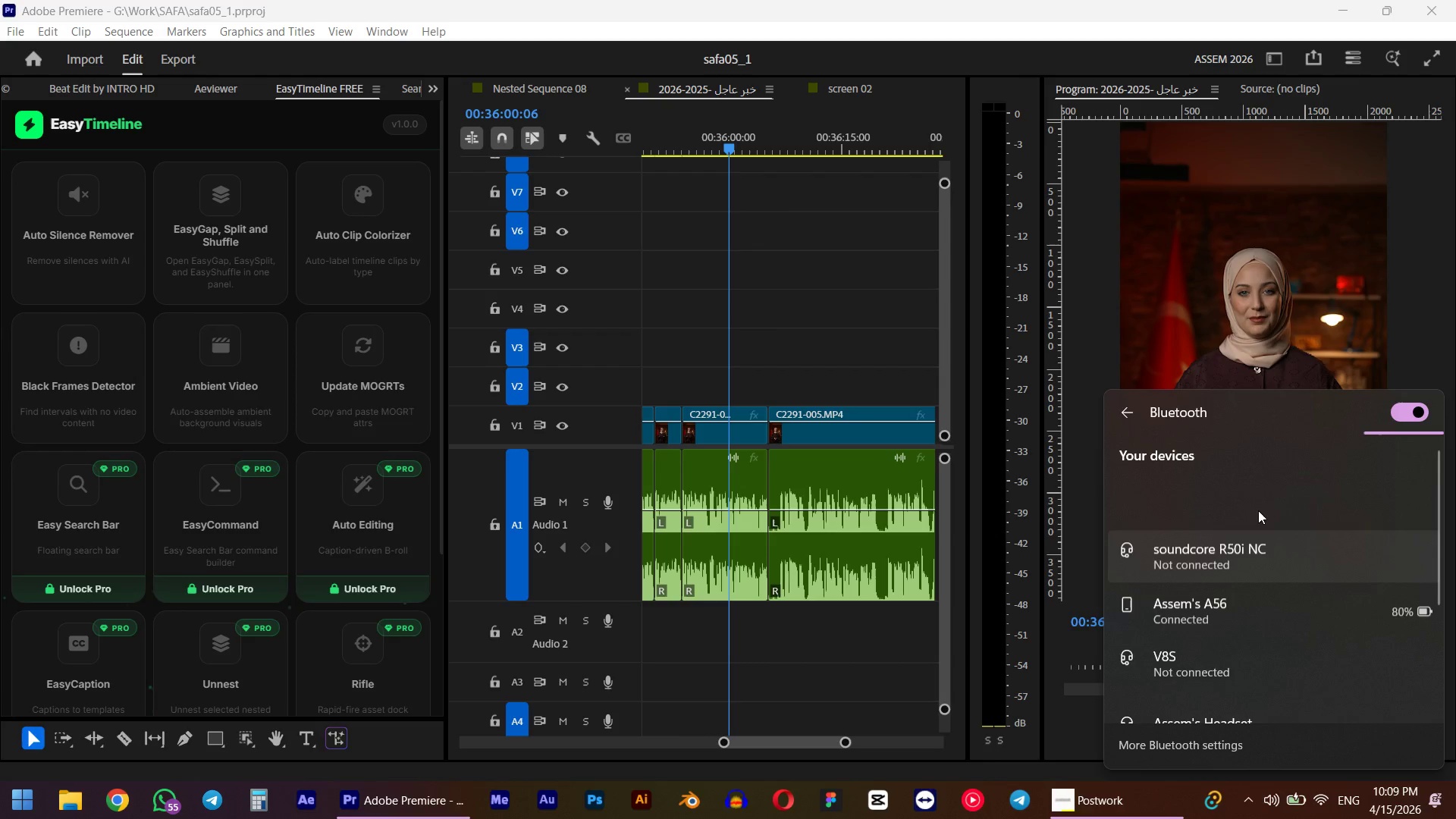 
left_click([1244, 553])
 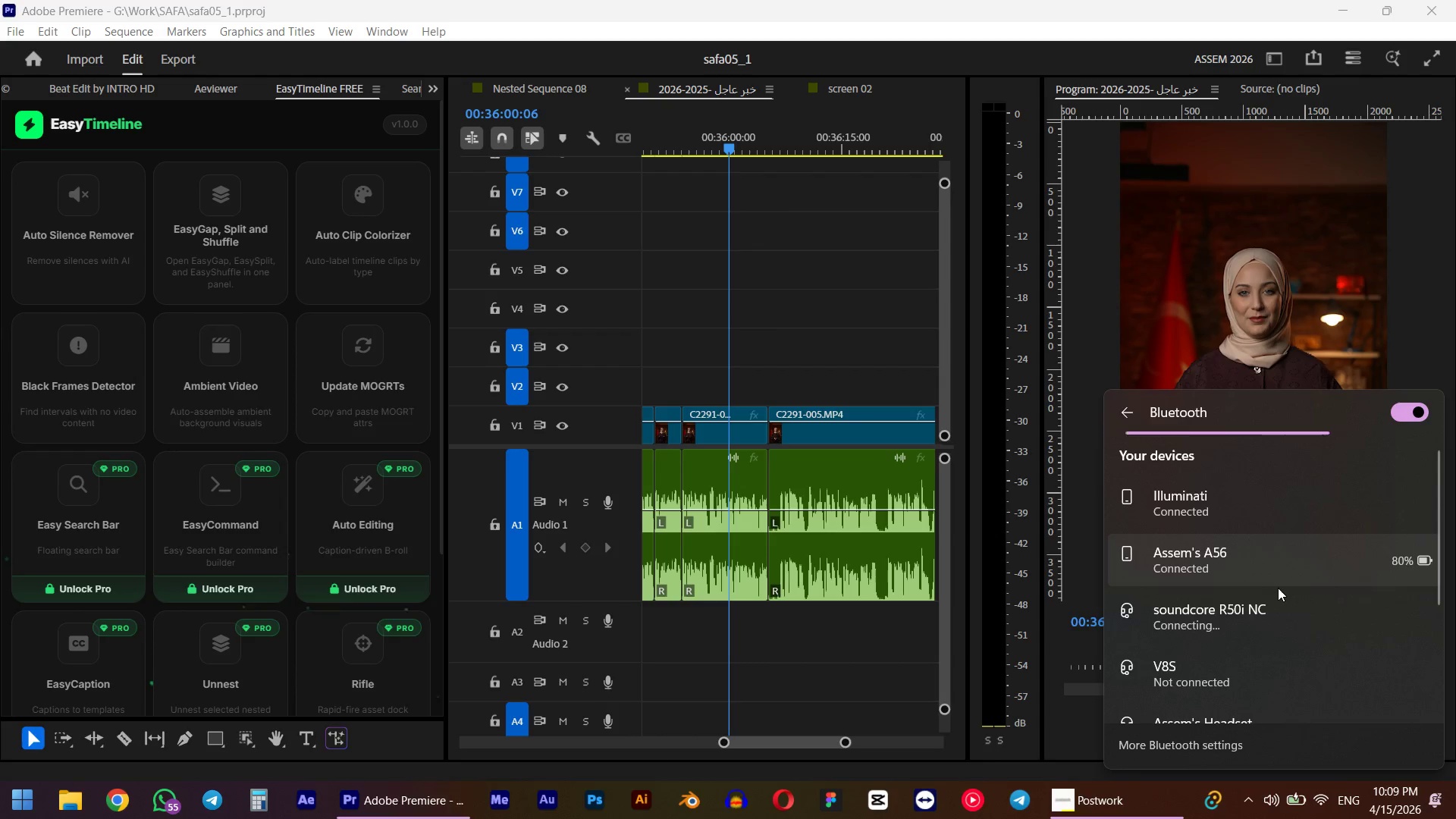 
left_click([705, 141])
 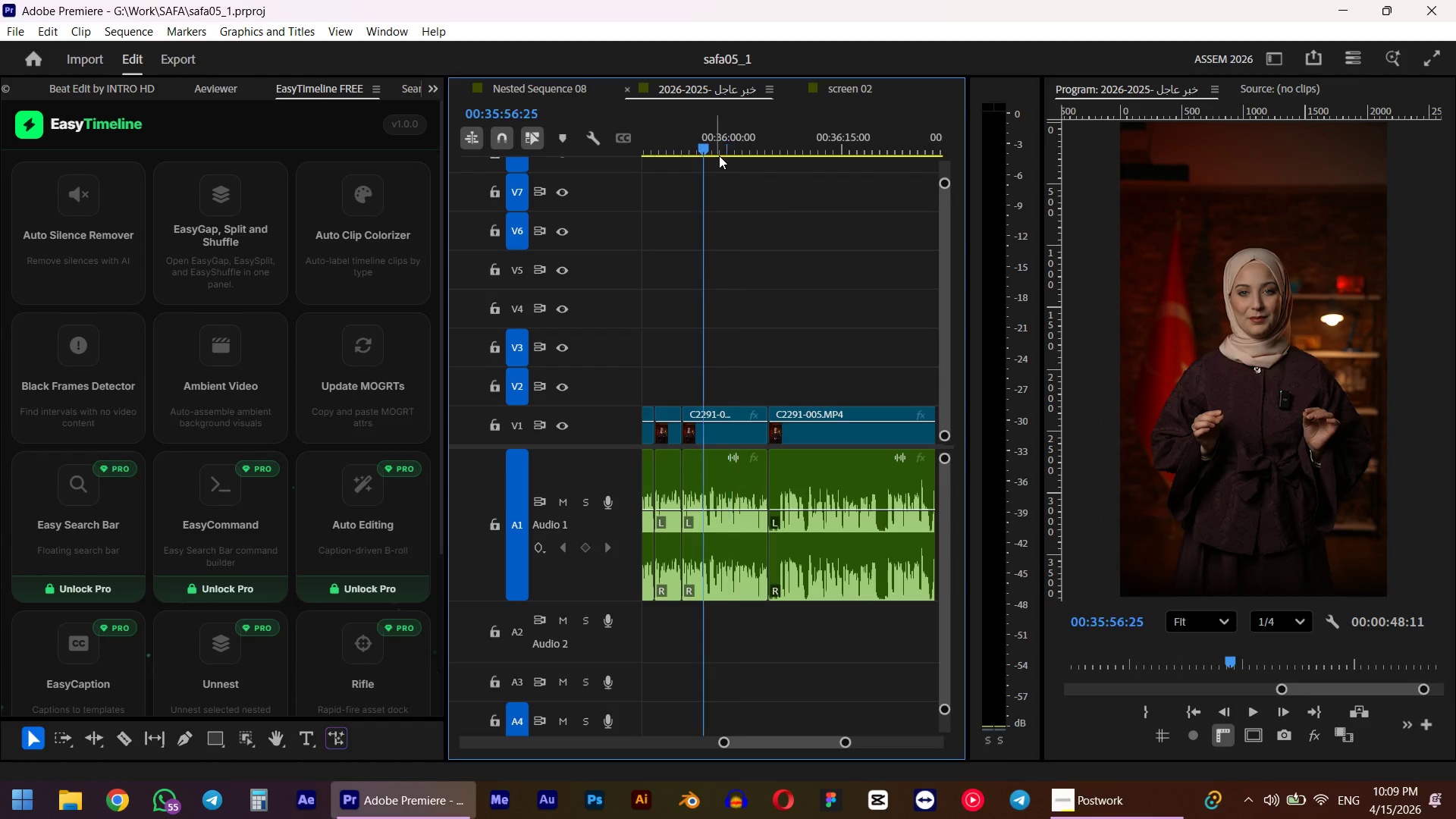 
key(Space)
 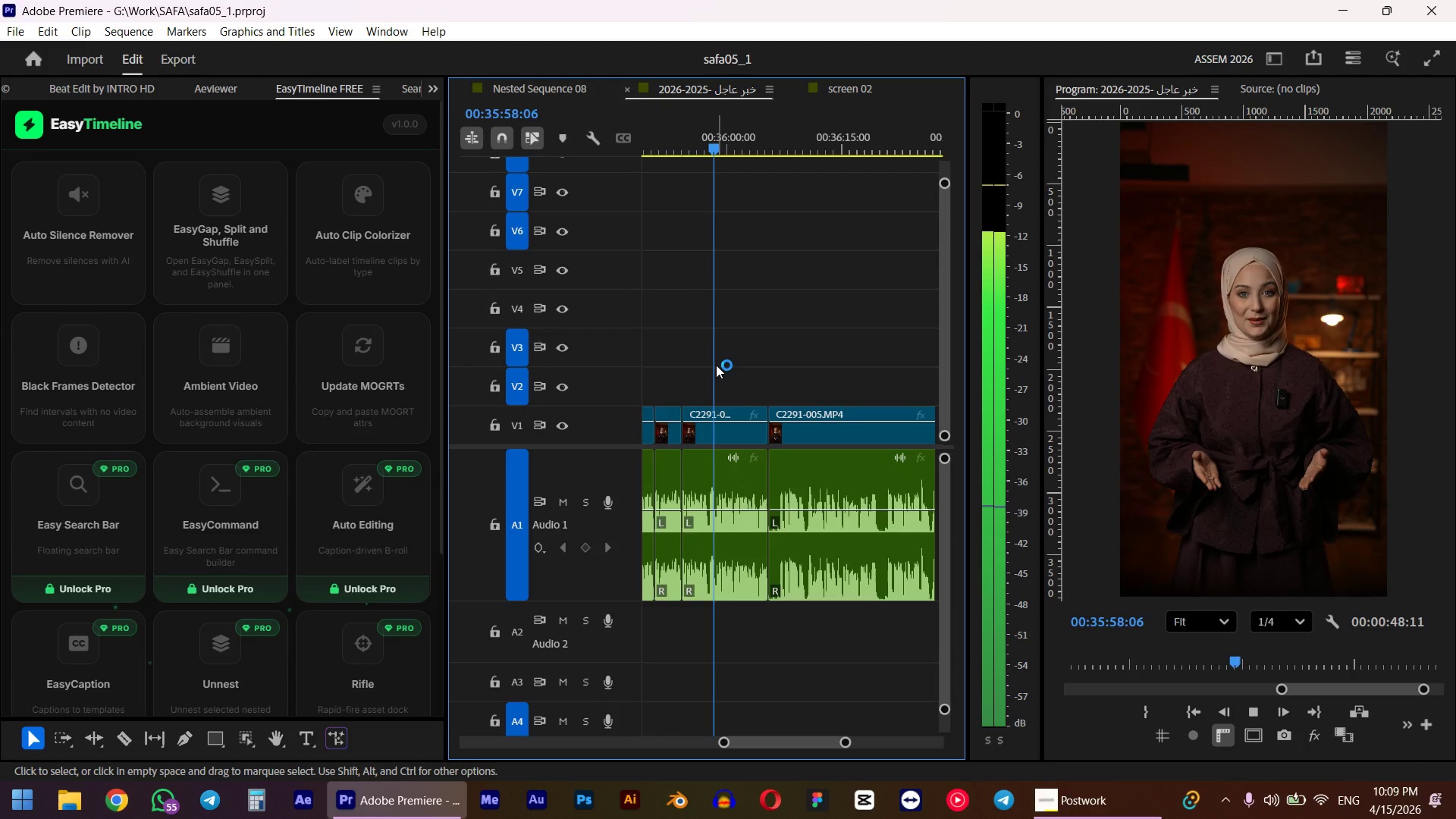 
wait(11.97)
 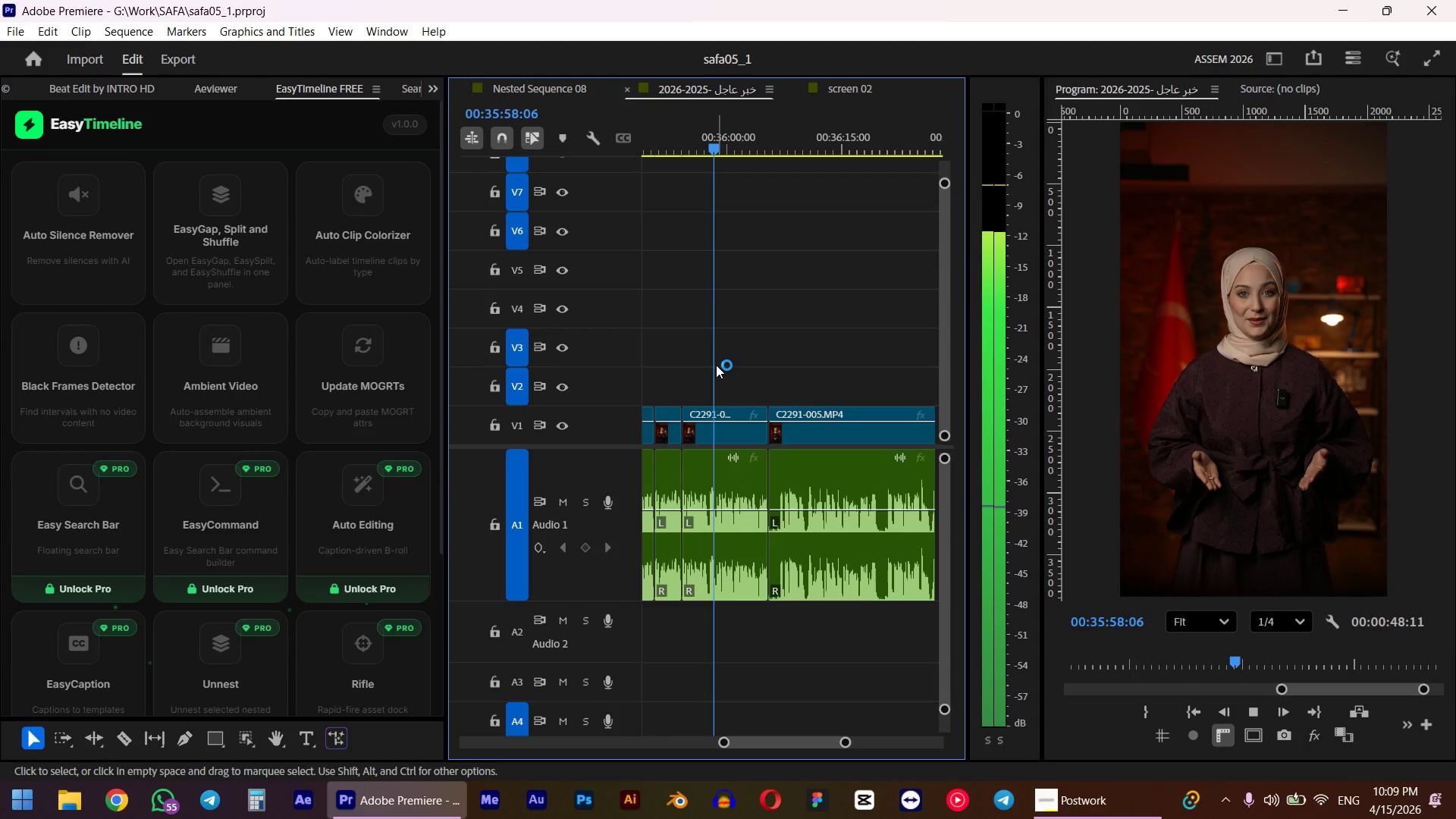 
left_click([1269, 798])
 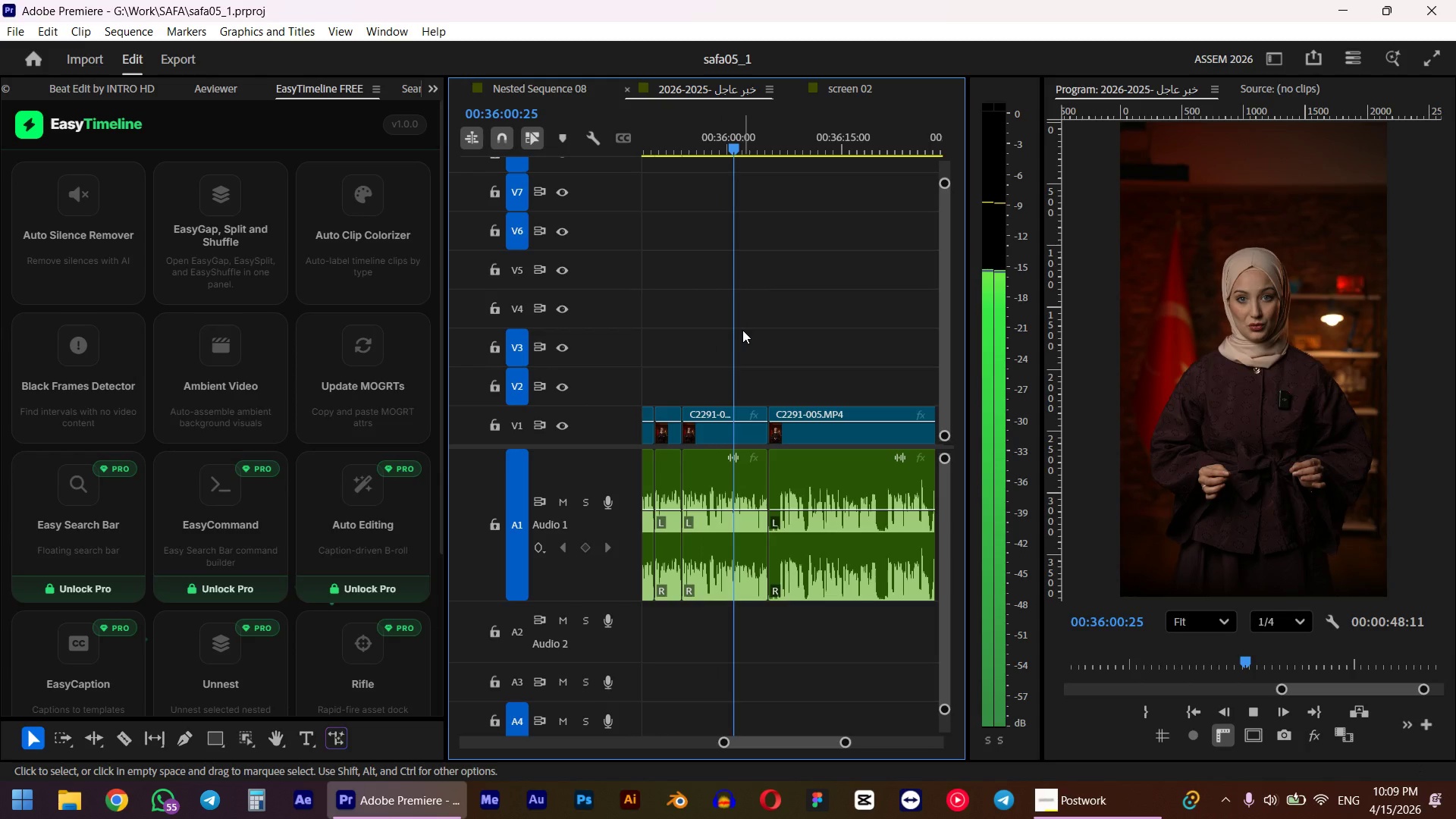 
left_click_drag(start_coordinate=[1244, 692], to_coordinate=[1296, 697])
 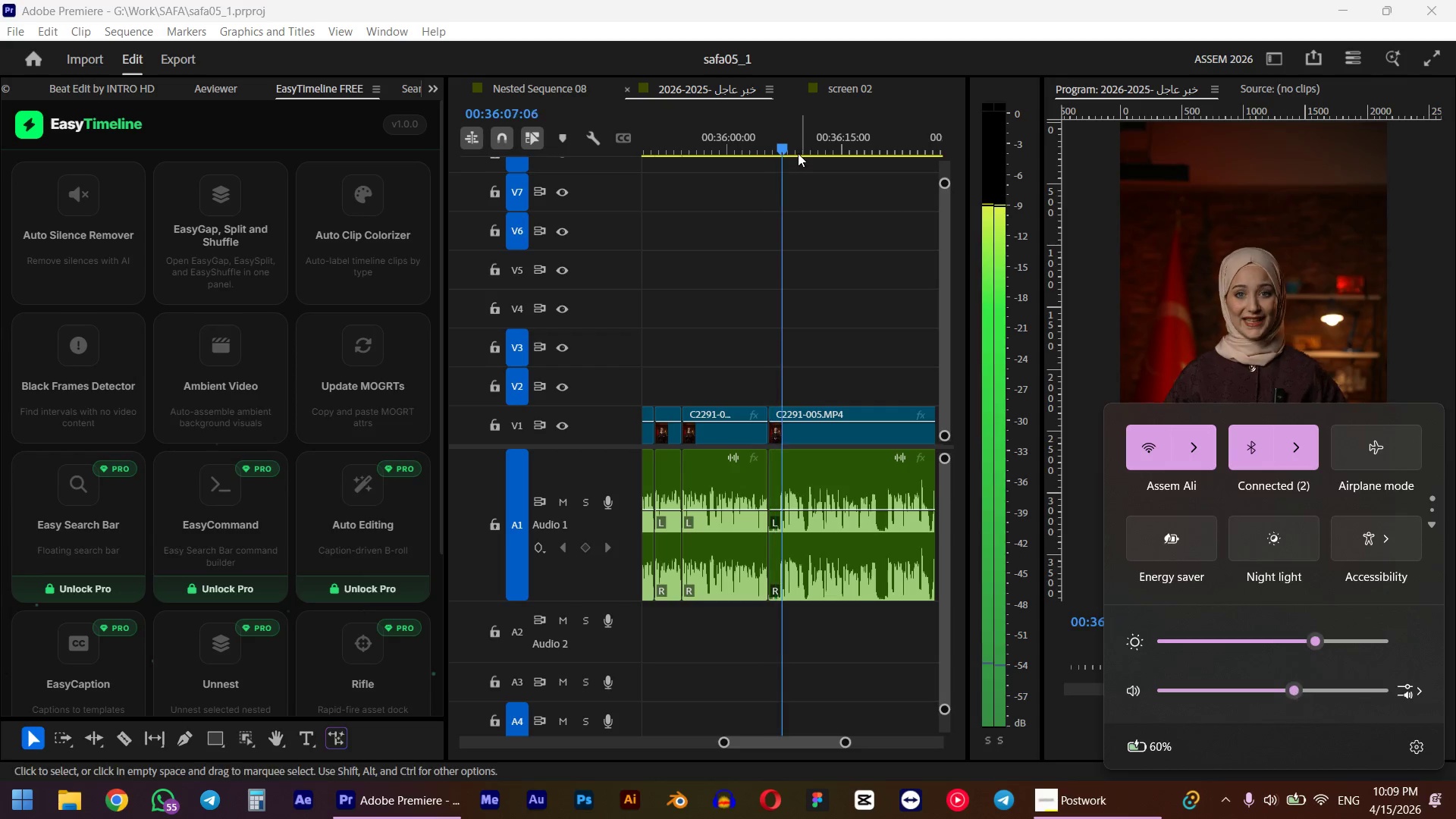 
left_click([789, 124])
 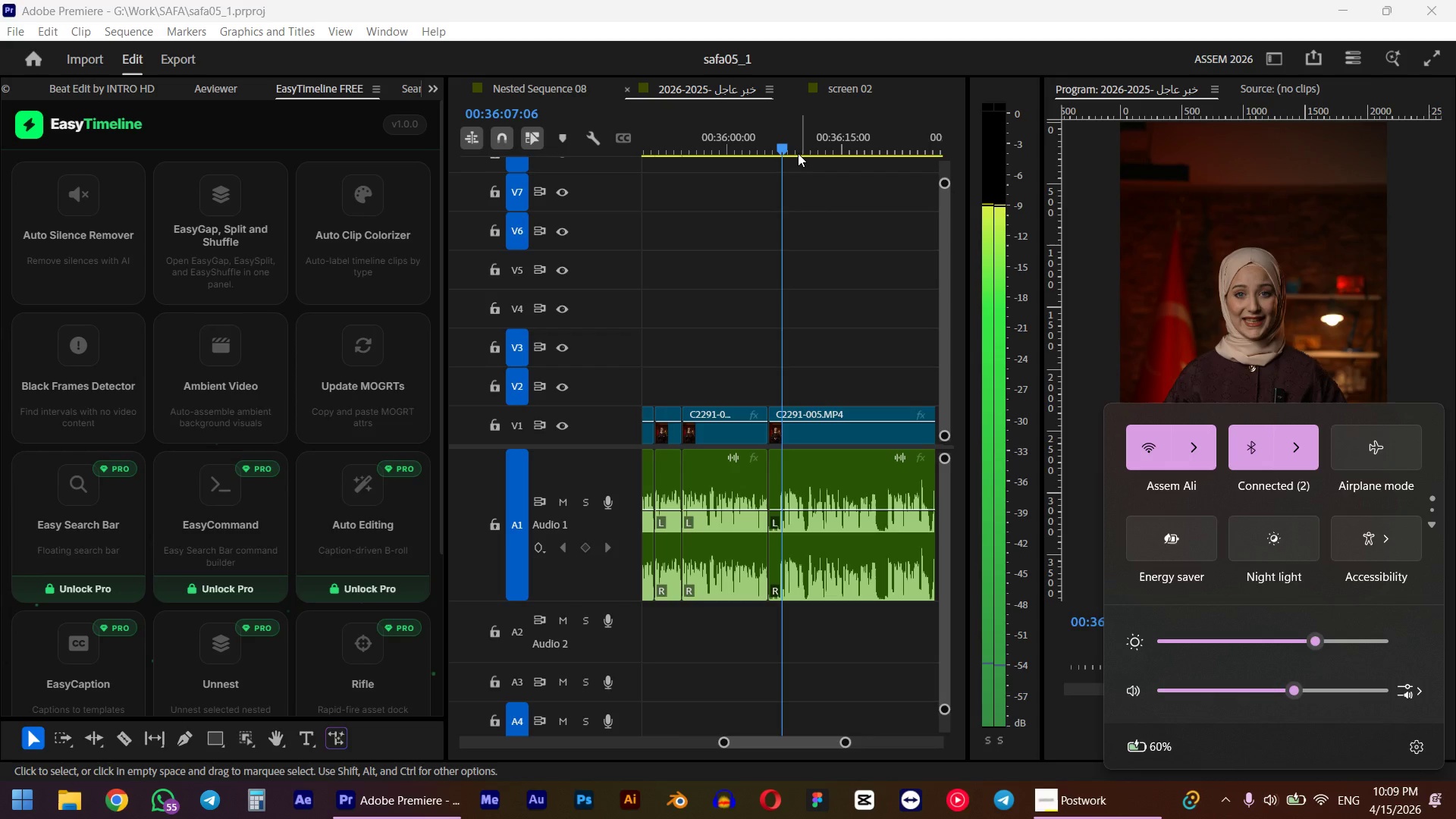 
hold_key(key=AltLeft, duration=1.86)
scroll: coordinate [799, 380], scroll_direction: up, amount: 15.0
 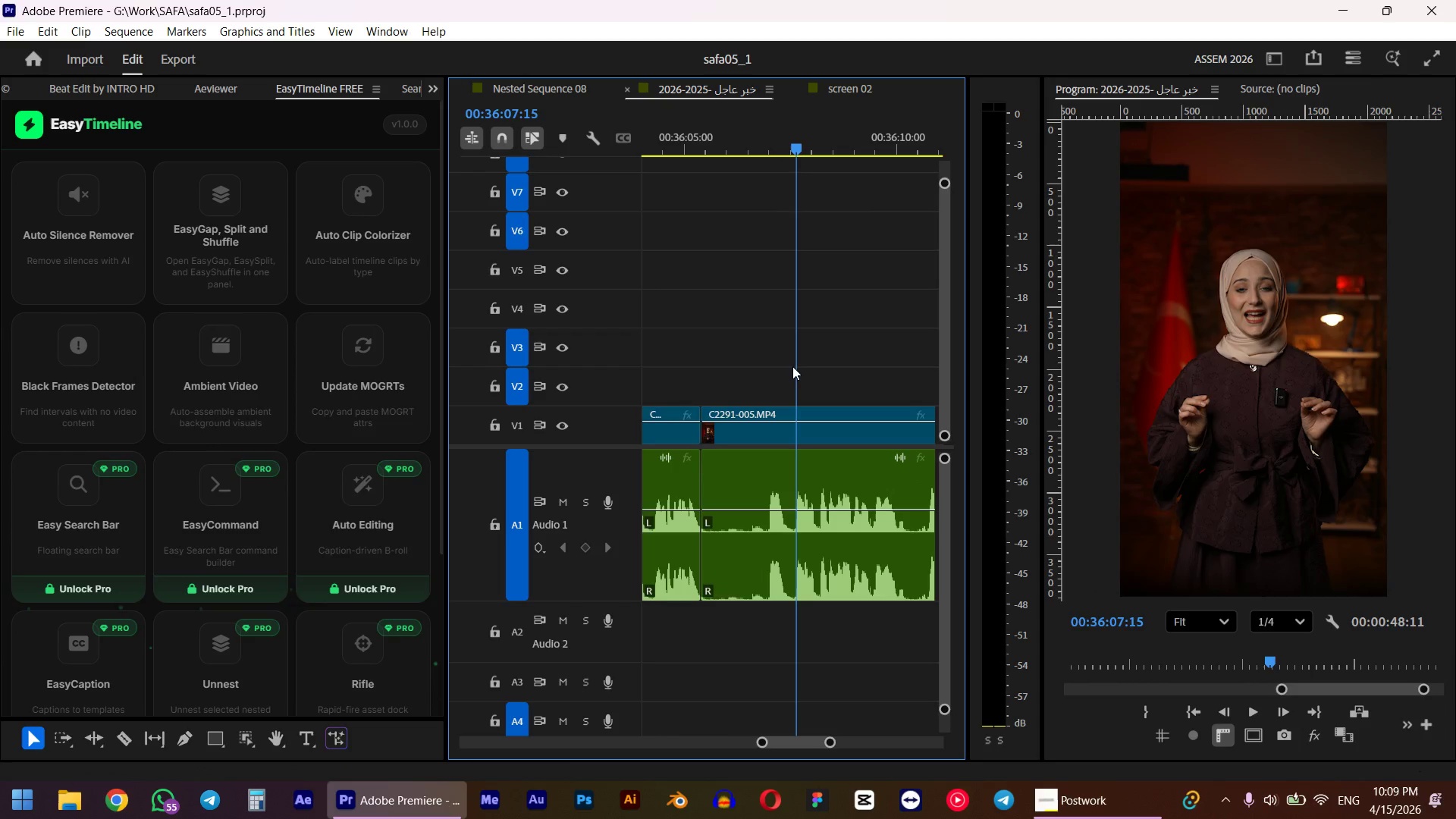 
left_click_drag(start_coordinate=[795, 140], to_coordinate=[684, 188])
 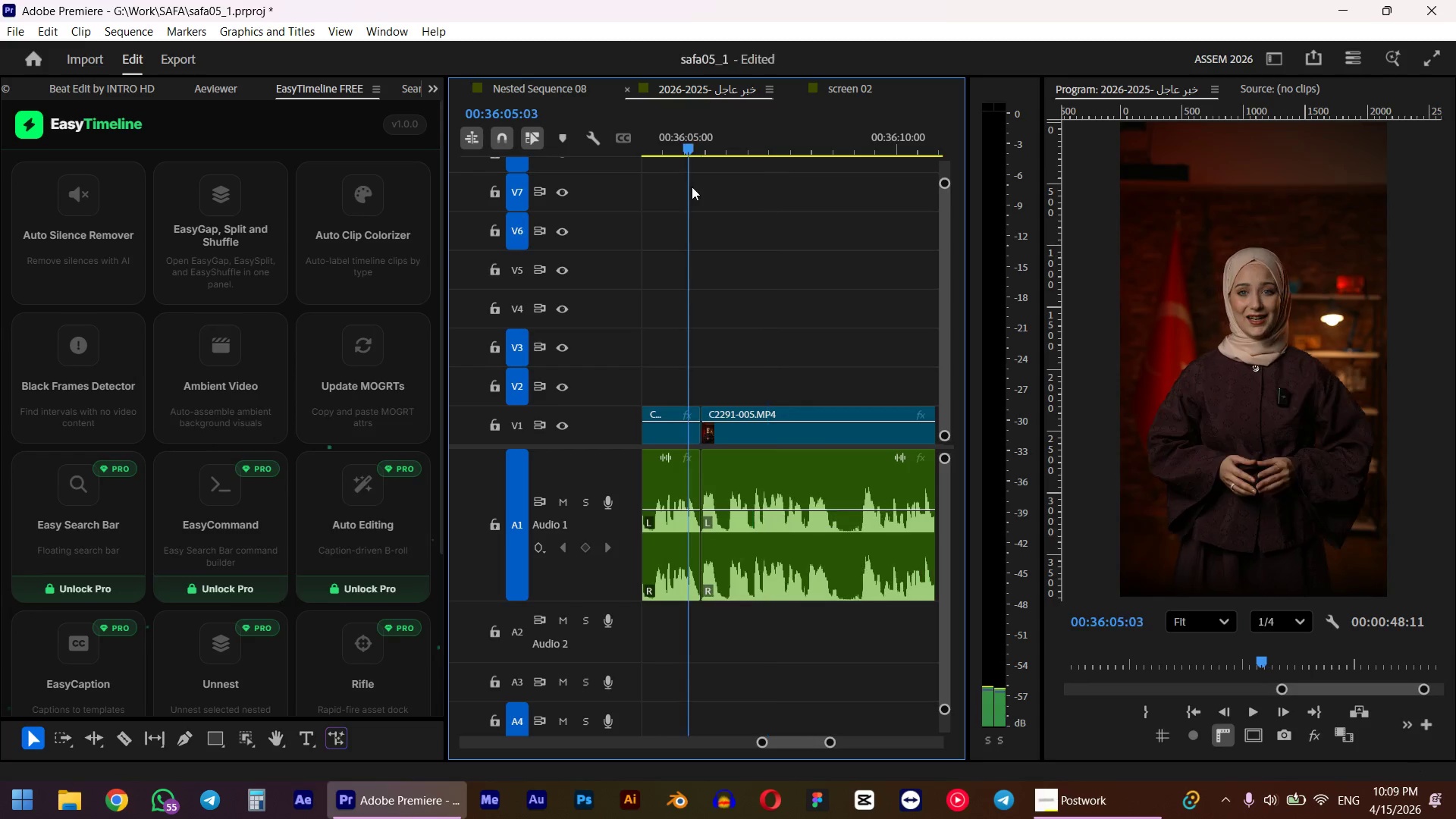 
key(Q)
 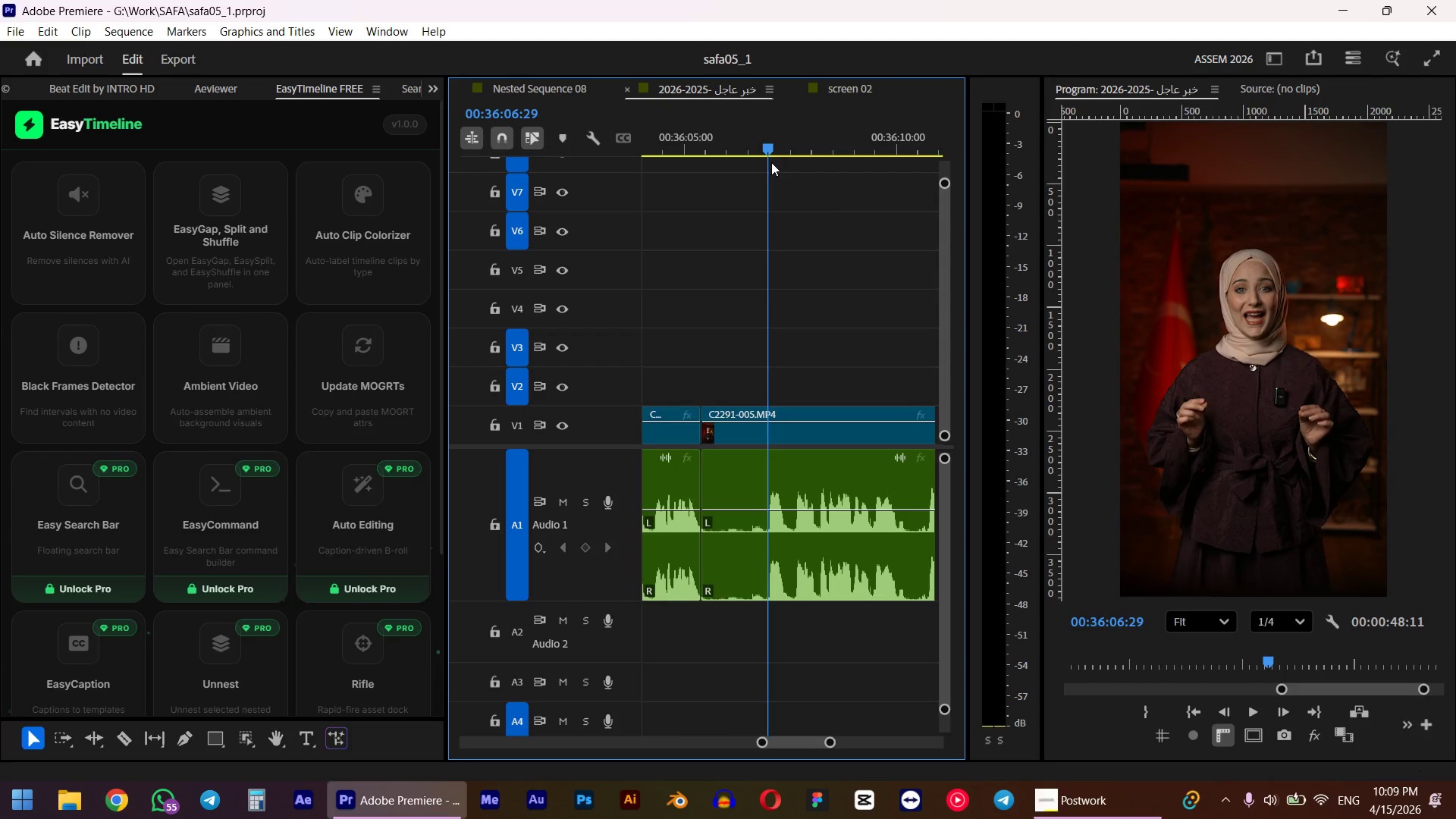 
key(Space)
 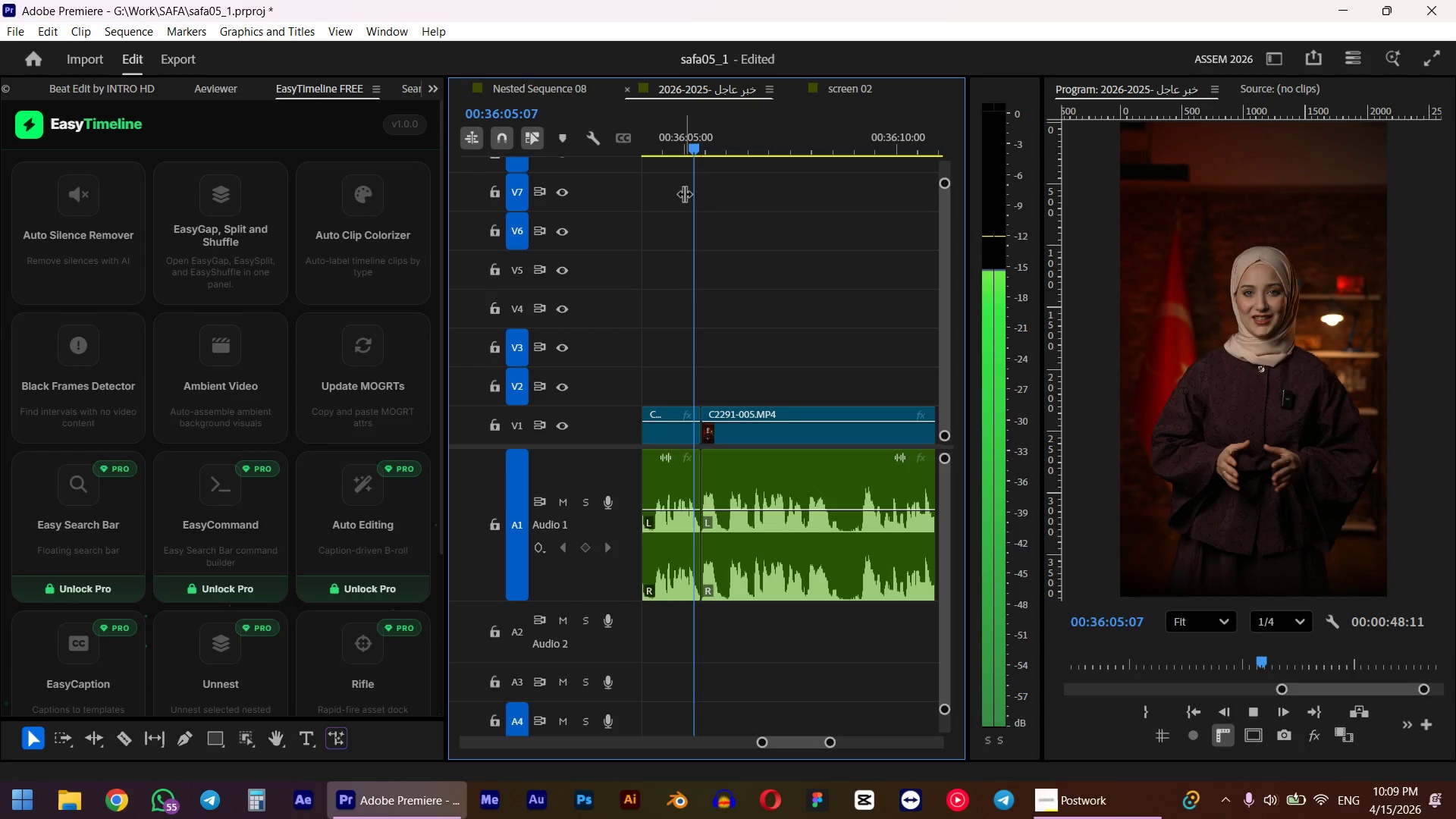 
wait(5.27)
 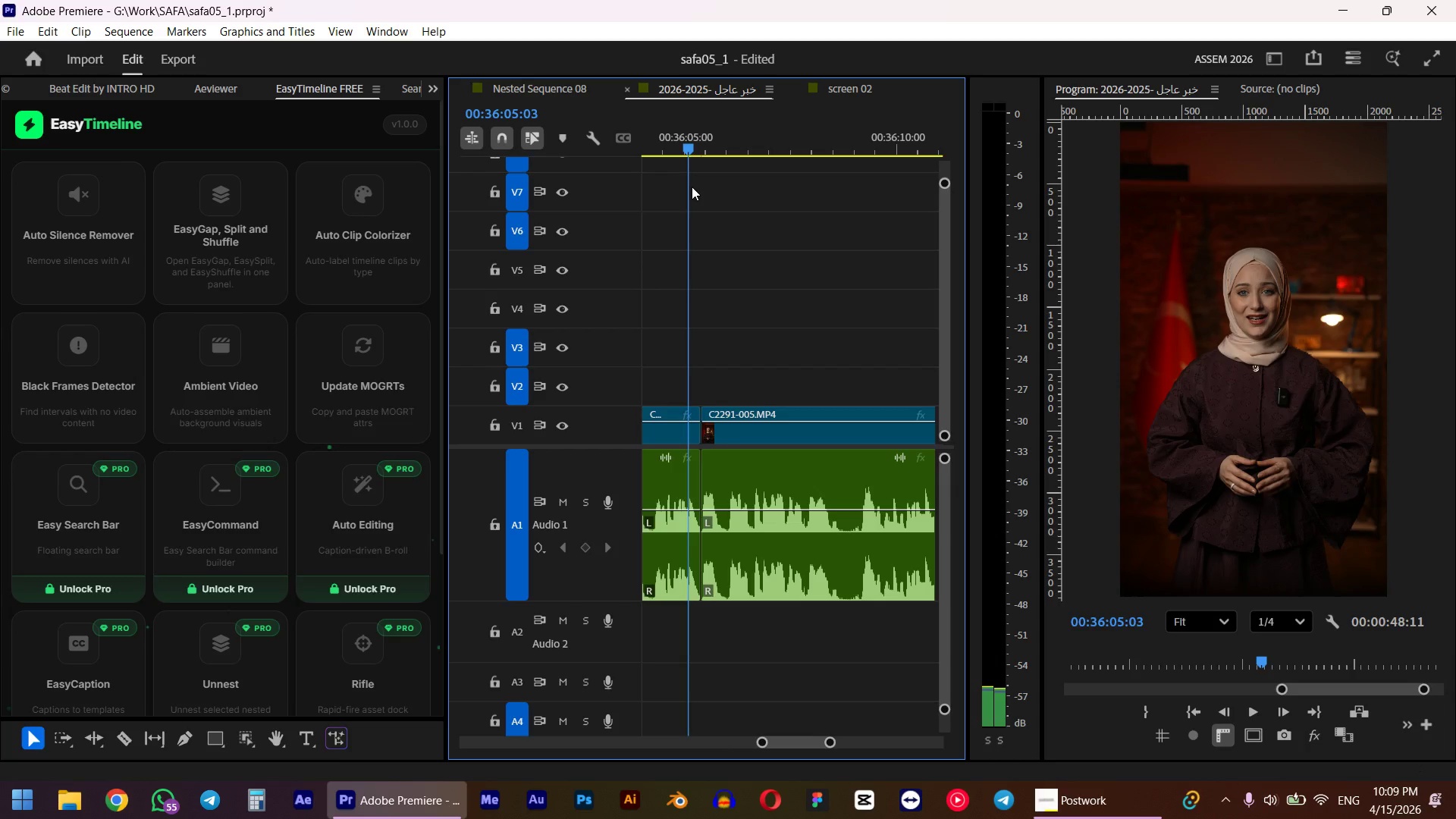 
key(Space)
 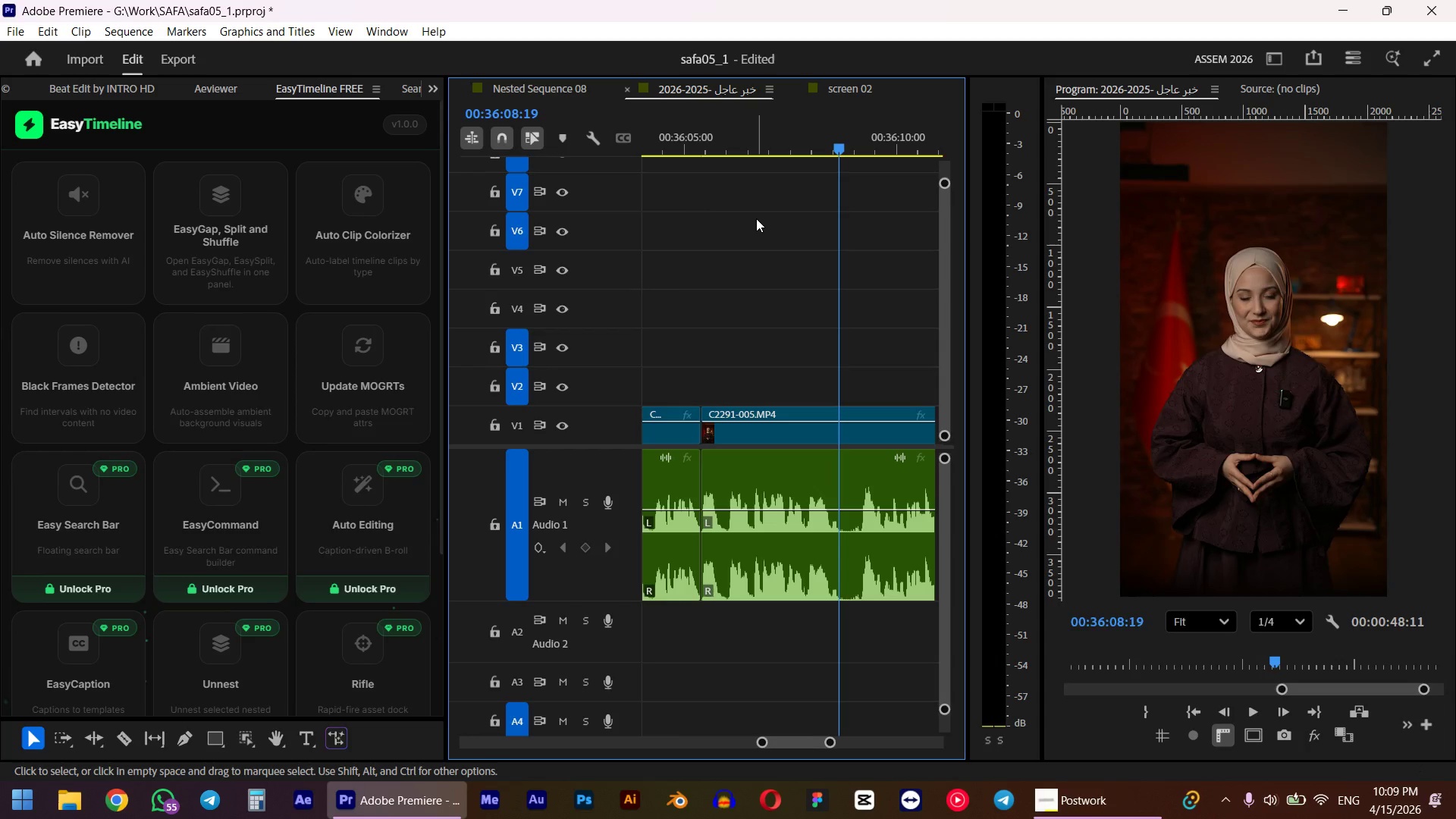 
key(W)
 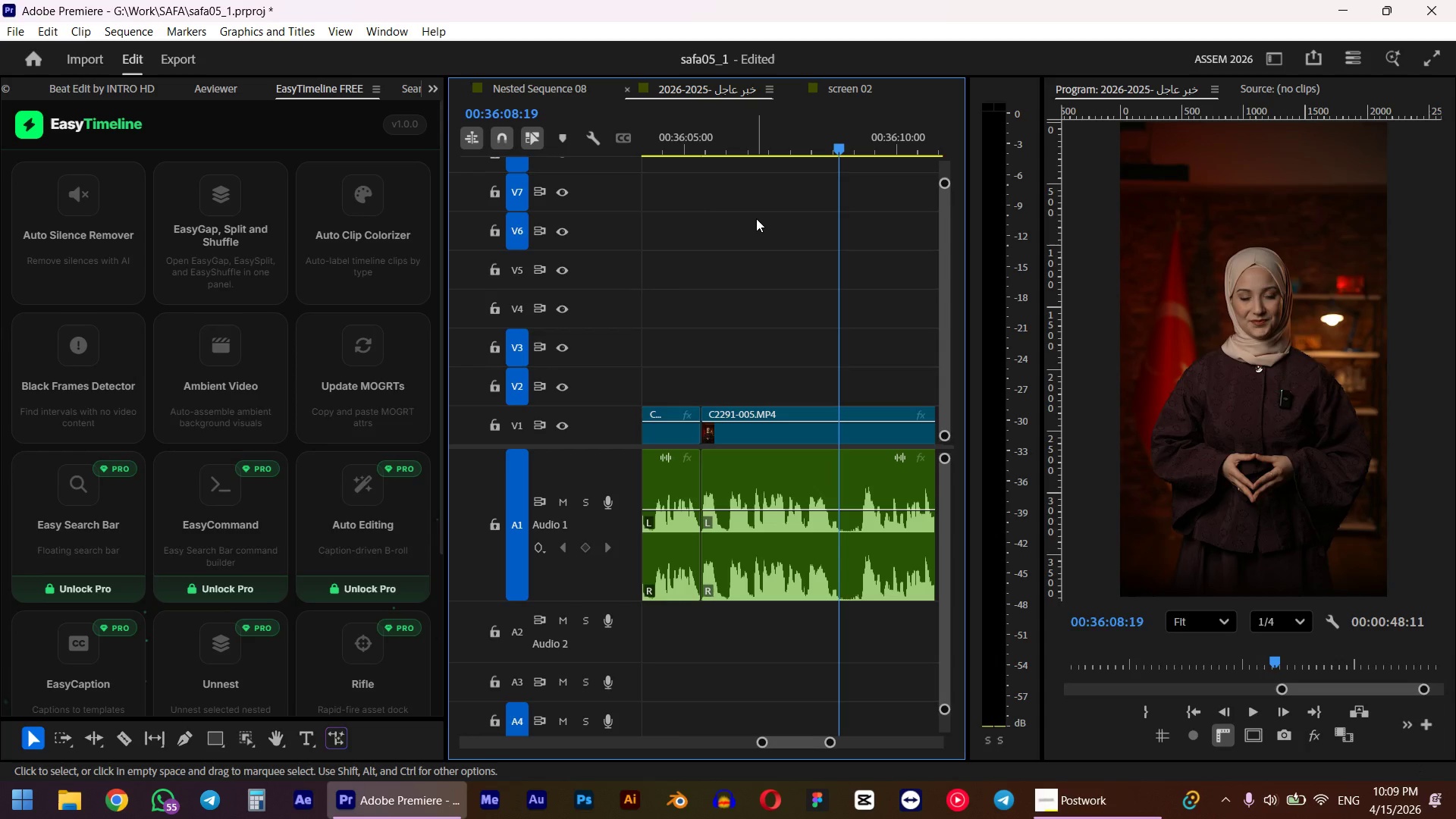 
key(Space)
 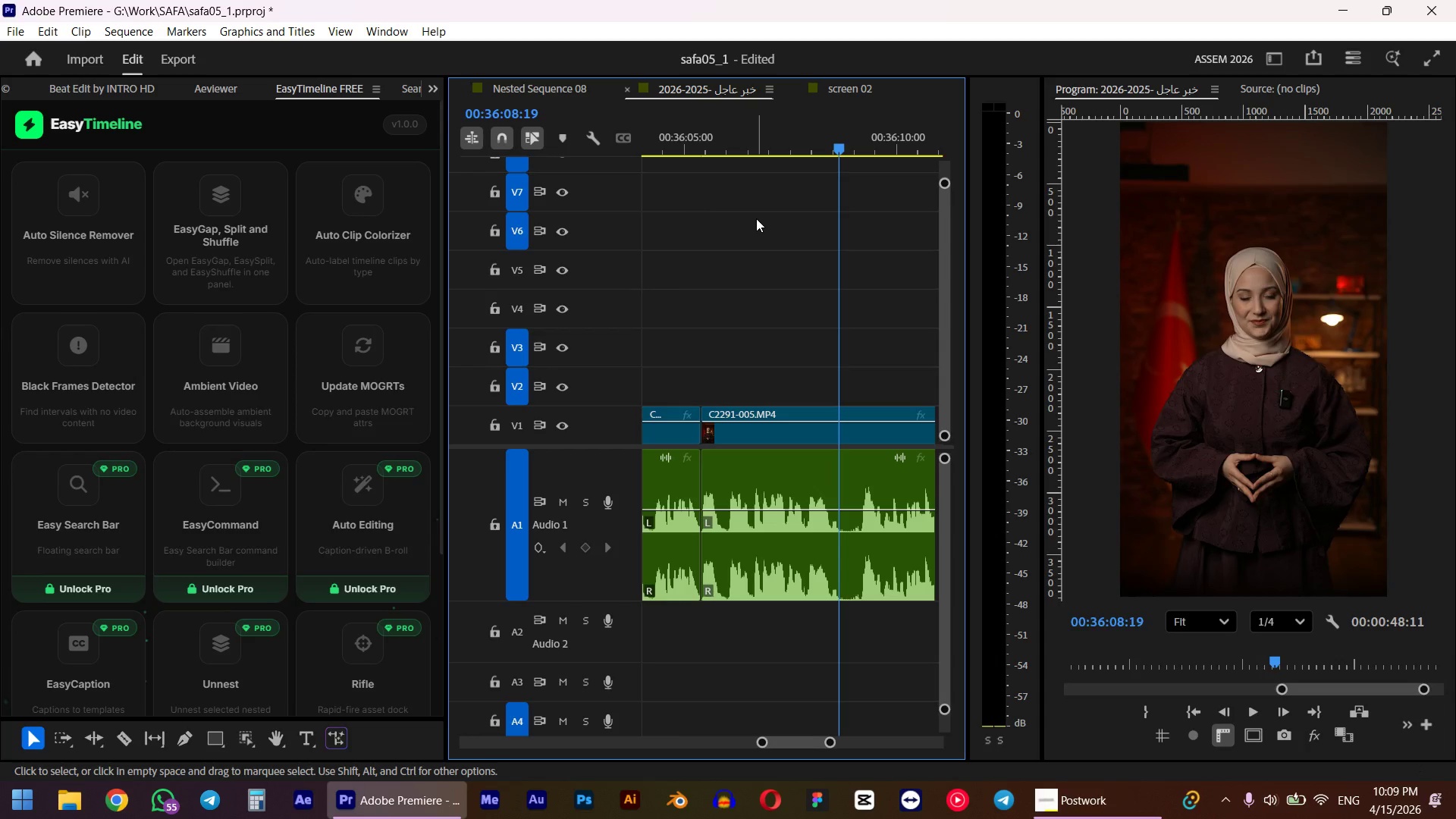 
key(Space)
 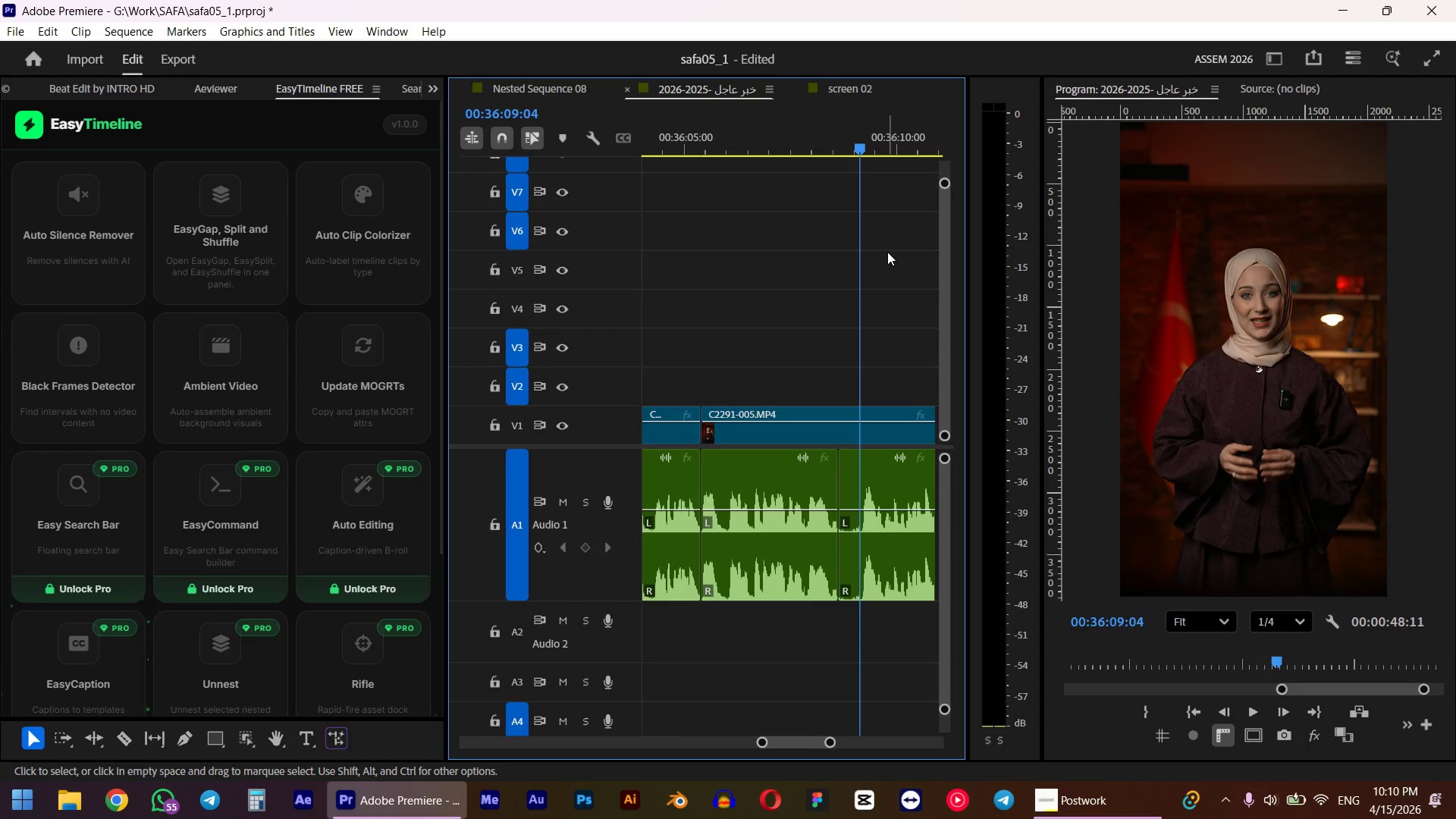 
key(Q)
 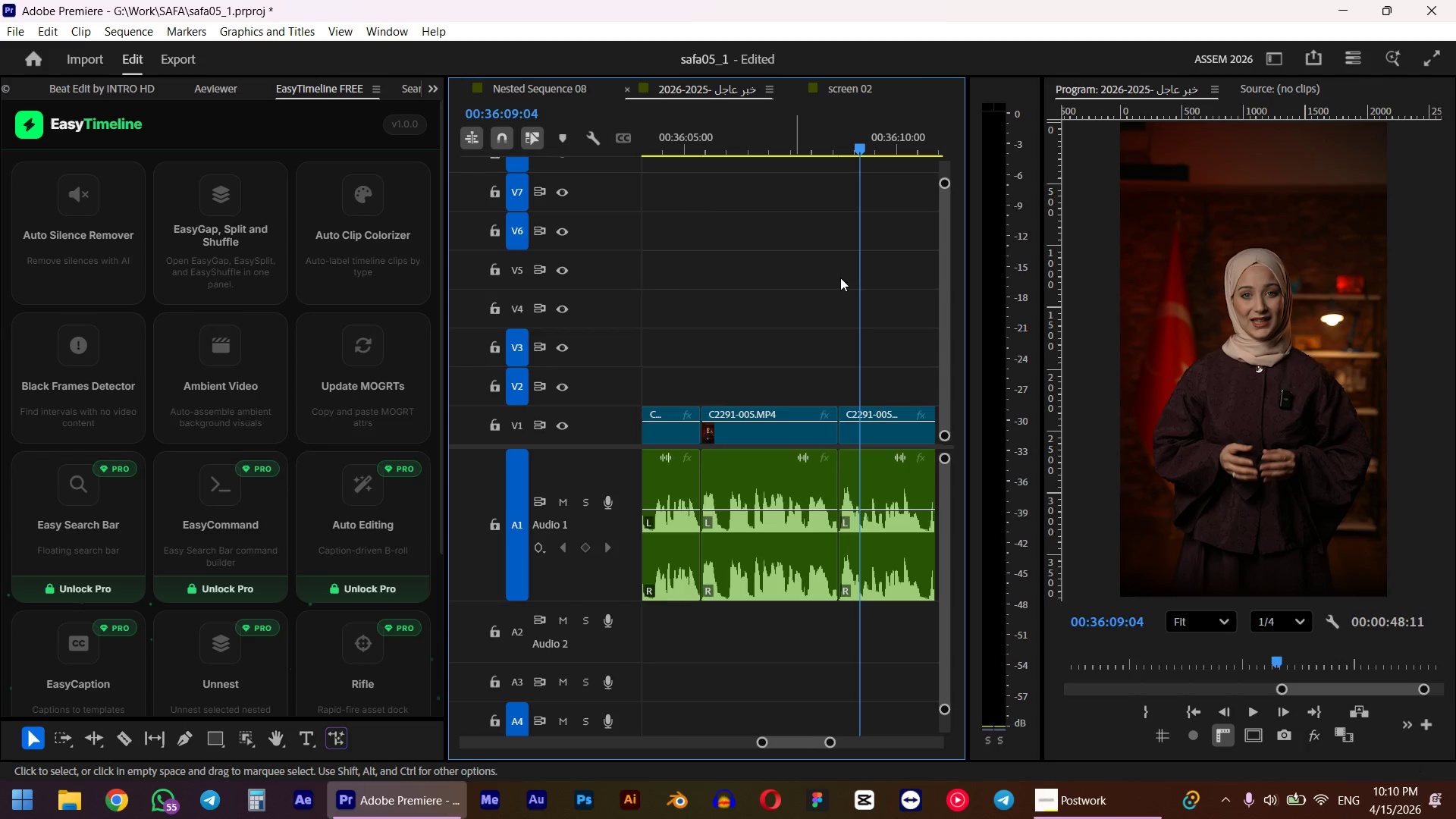 
hold_key(key=AltLeft, duration=1.3)
scroll: coordinate [835, 287], scroll_direction: down, amount: 11.0
 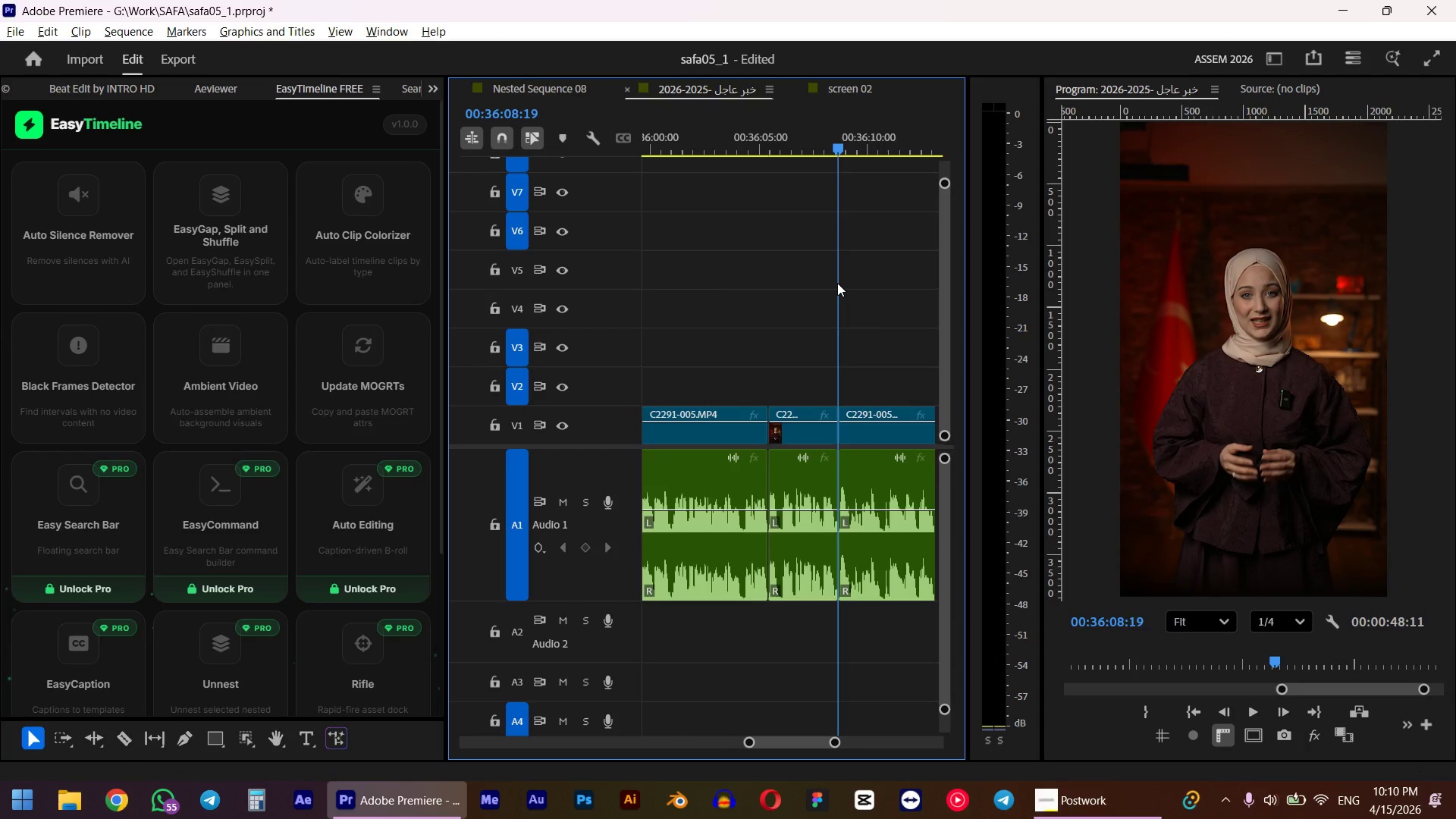 
scroll: coordinate [800, 332], scroll_direction: up, amount: 1.0
 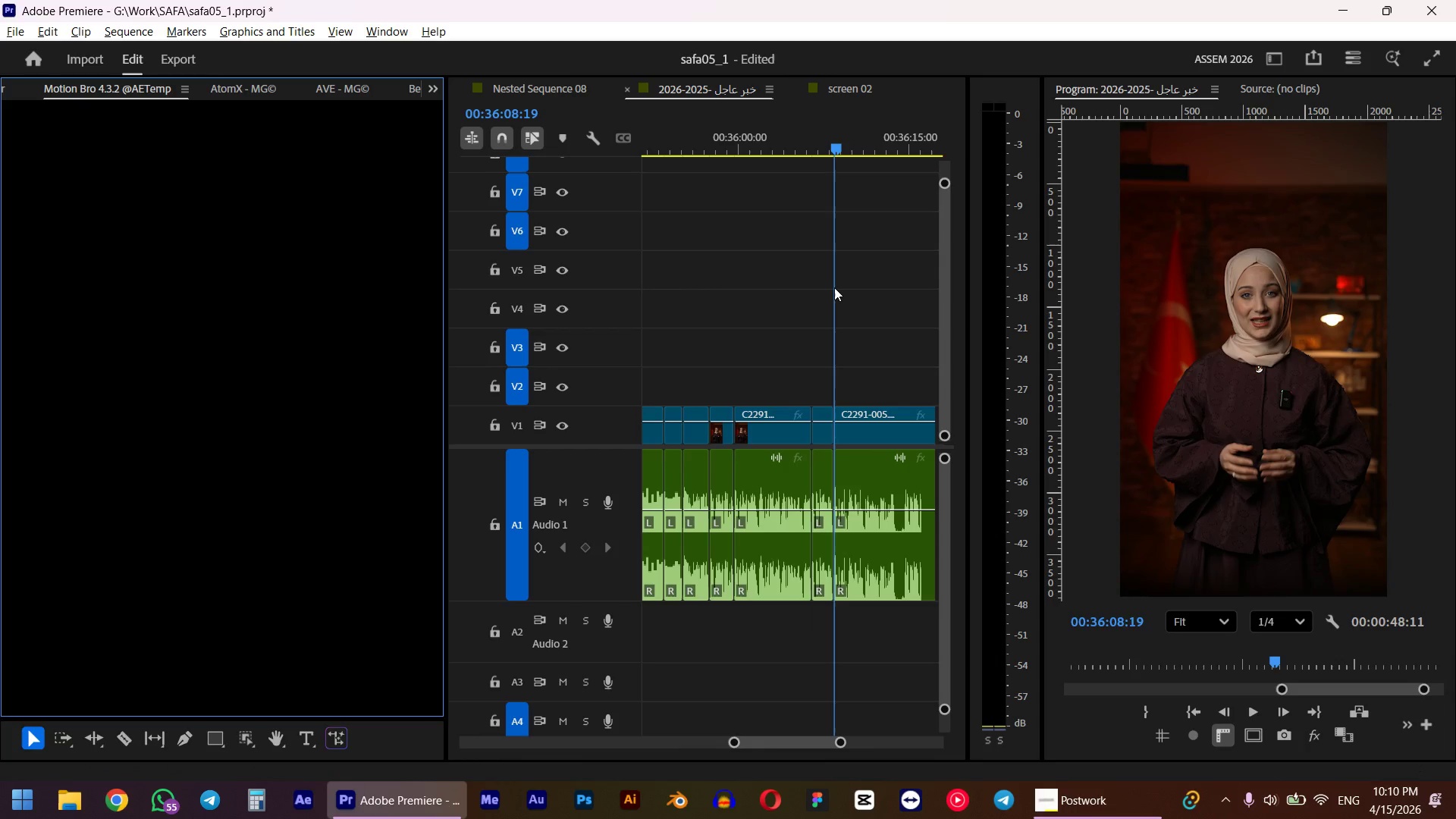 
left_click_drag(start_coordinate=[734, 149], to_coordinate=[789, 148])
 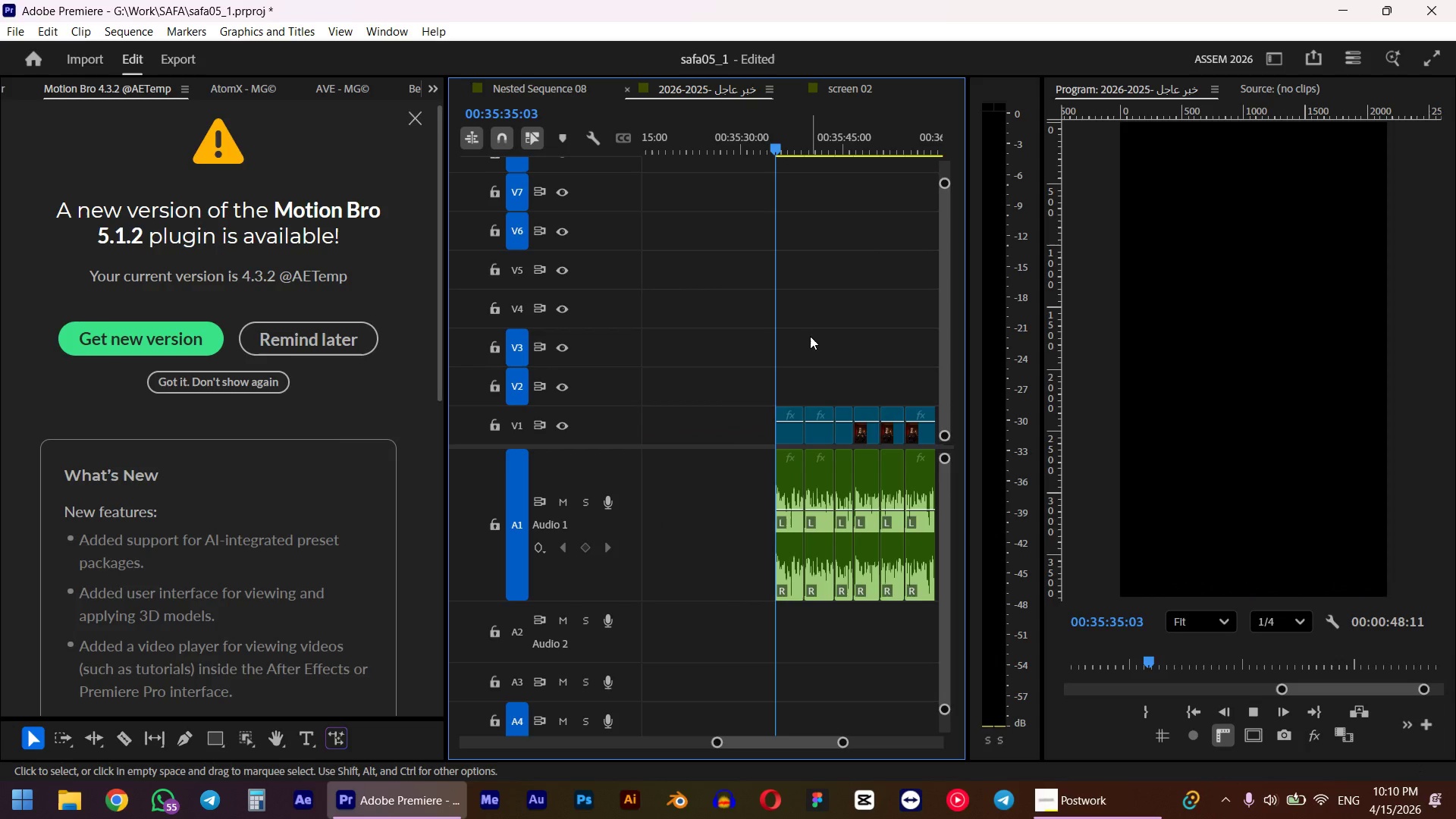 
hold_key(key=ShiftLeft, duration=0.45)
 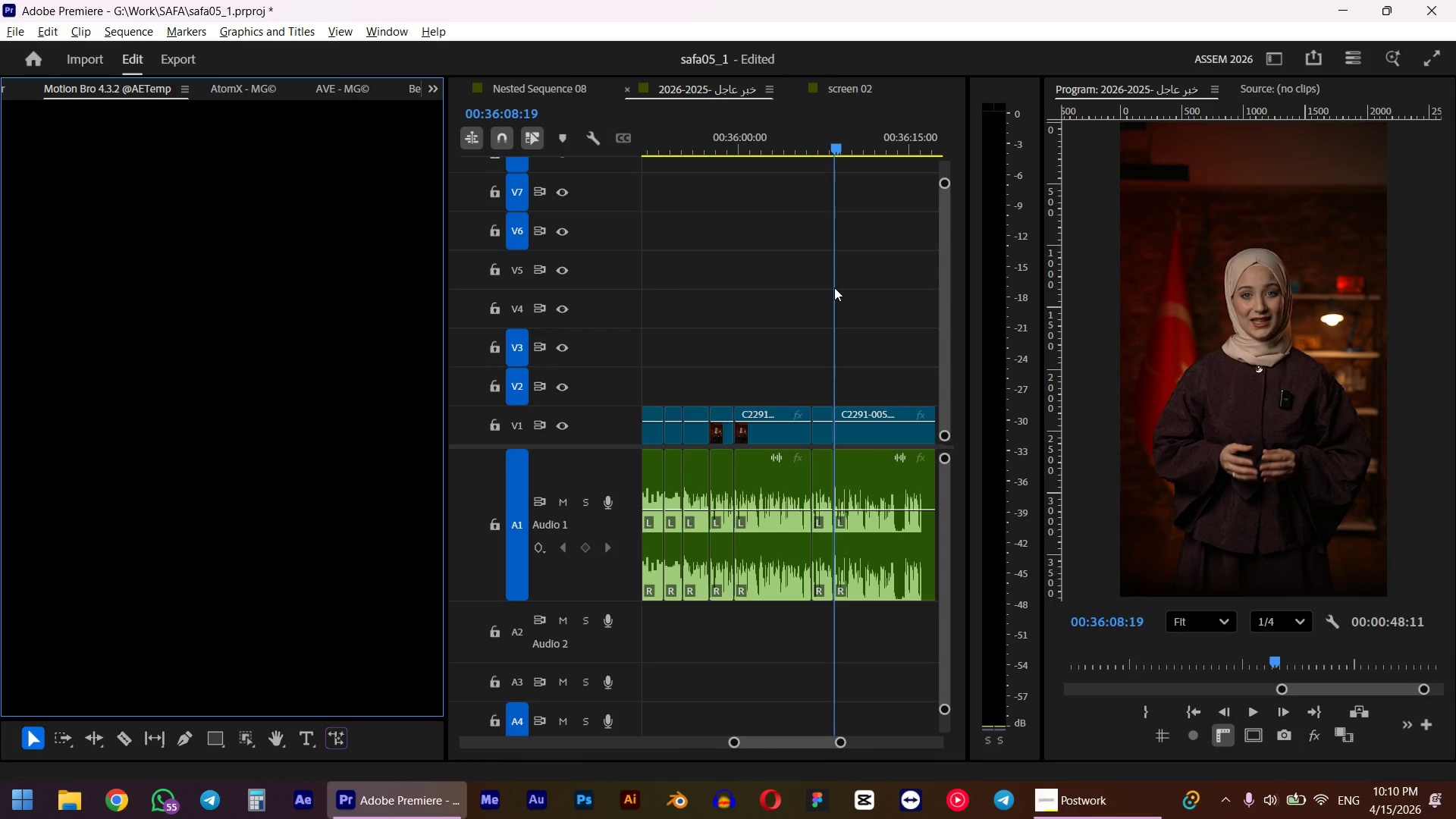 
key(Space)
 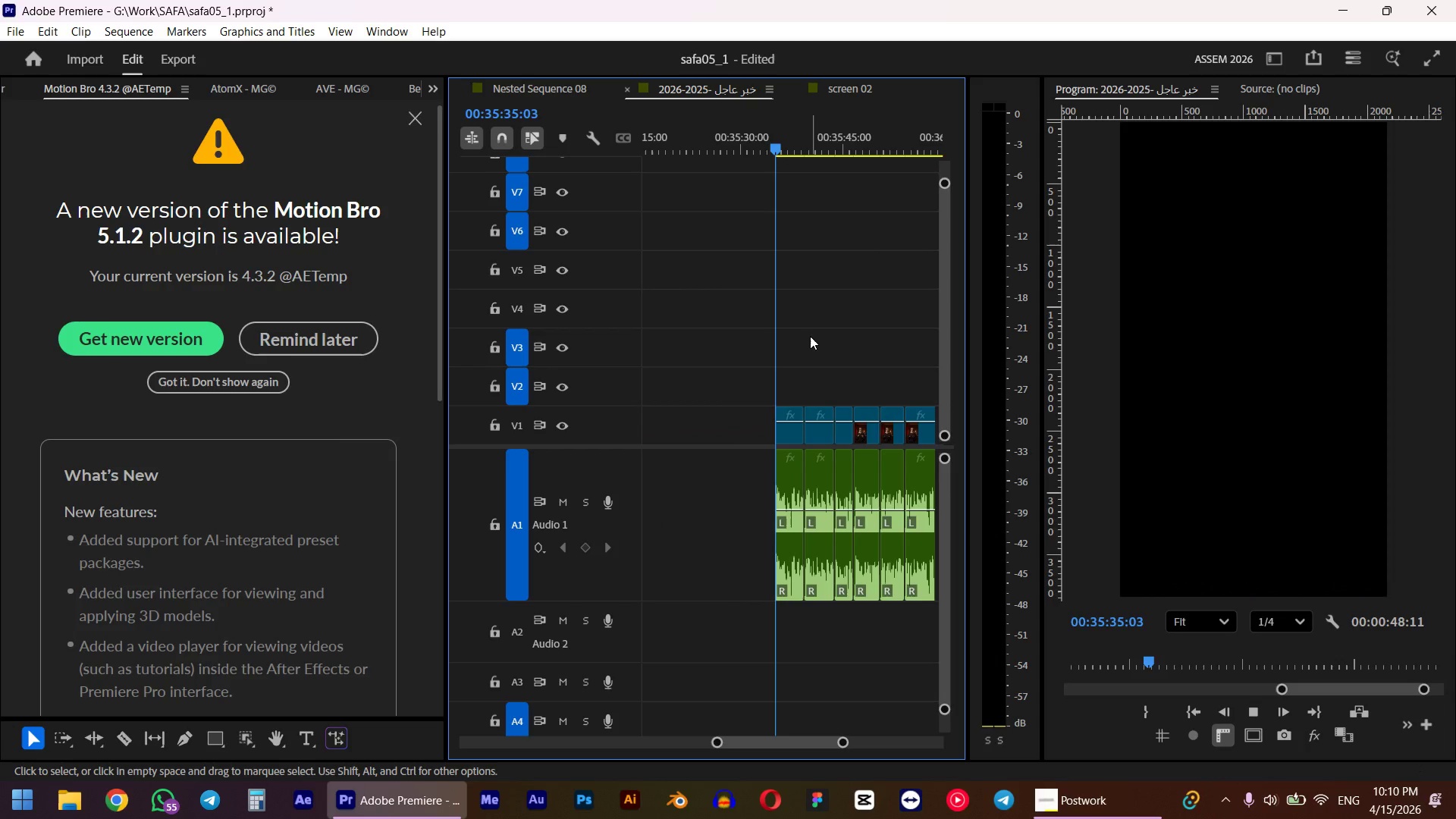 
scroll: coordinate [724, 368], scroll_direction: down, amount: 3.0
 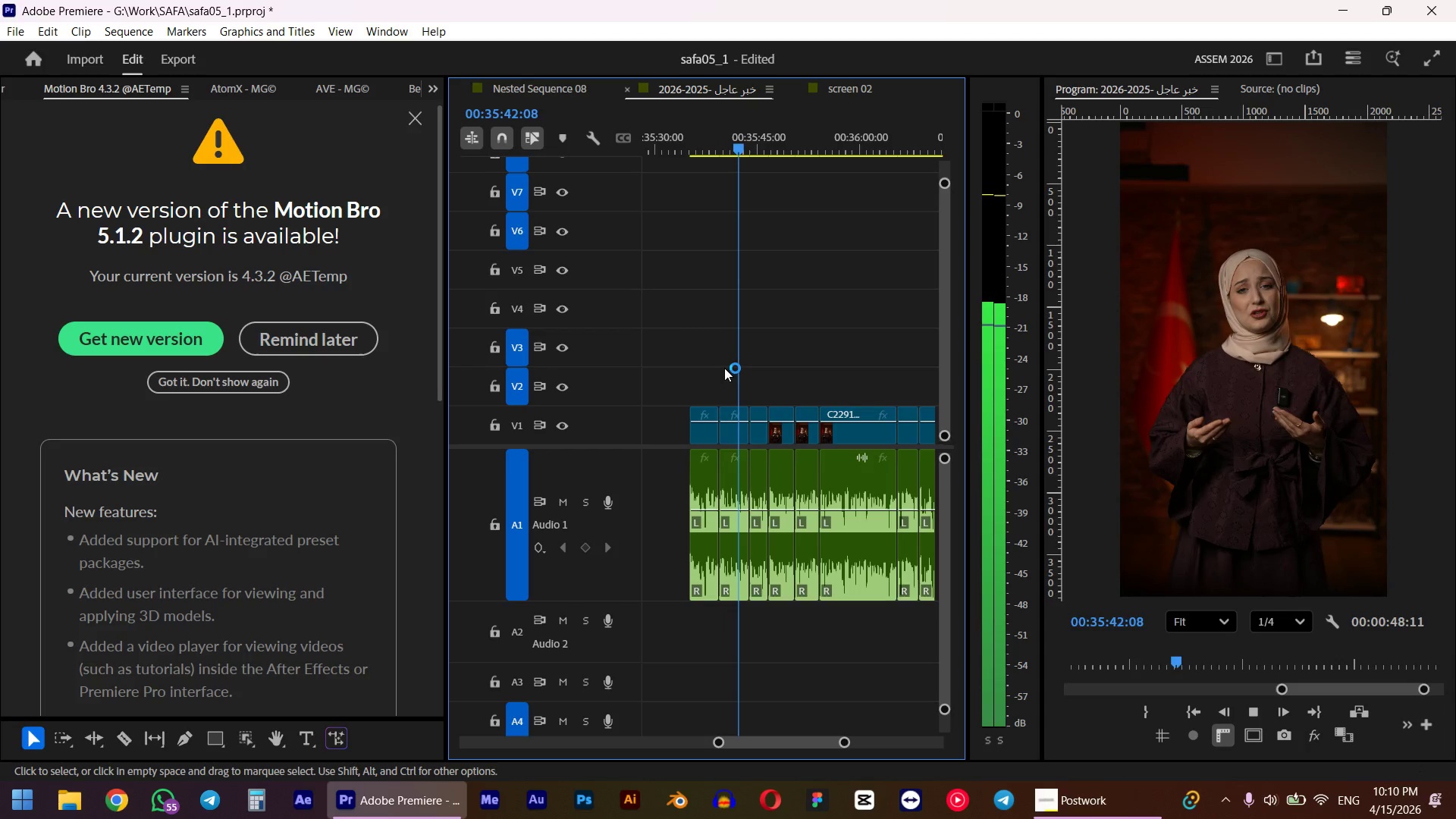 
wait(12.54)
 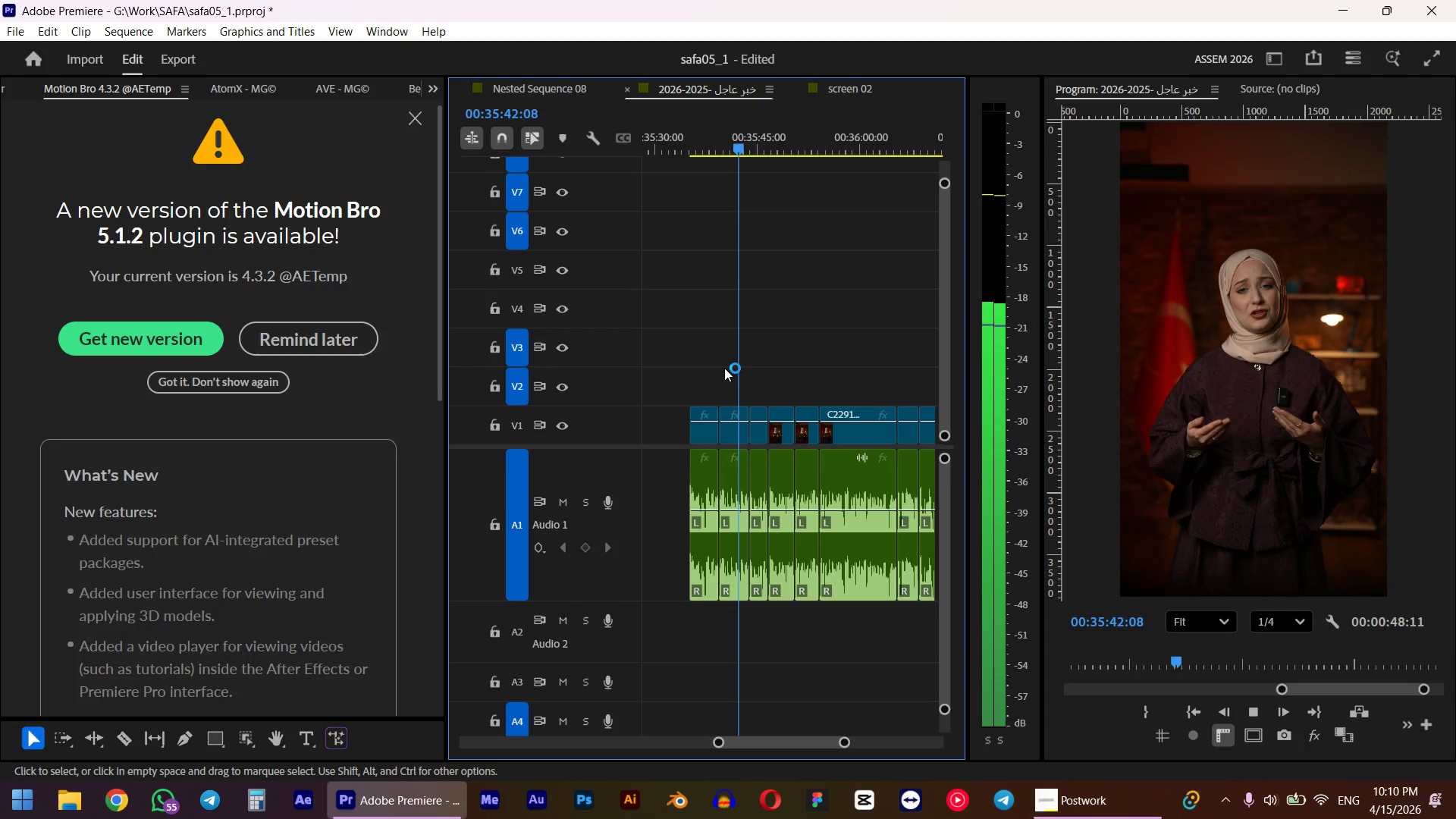 
scroll: coordinate [809, 414], scroll_direction: down, amount: 2.0
 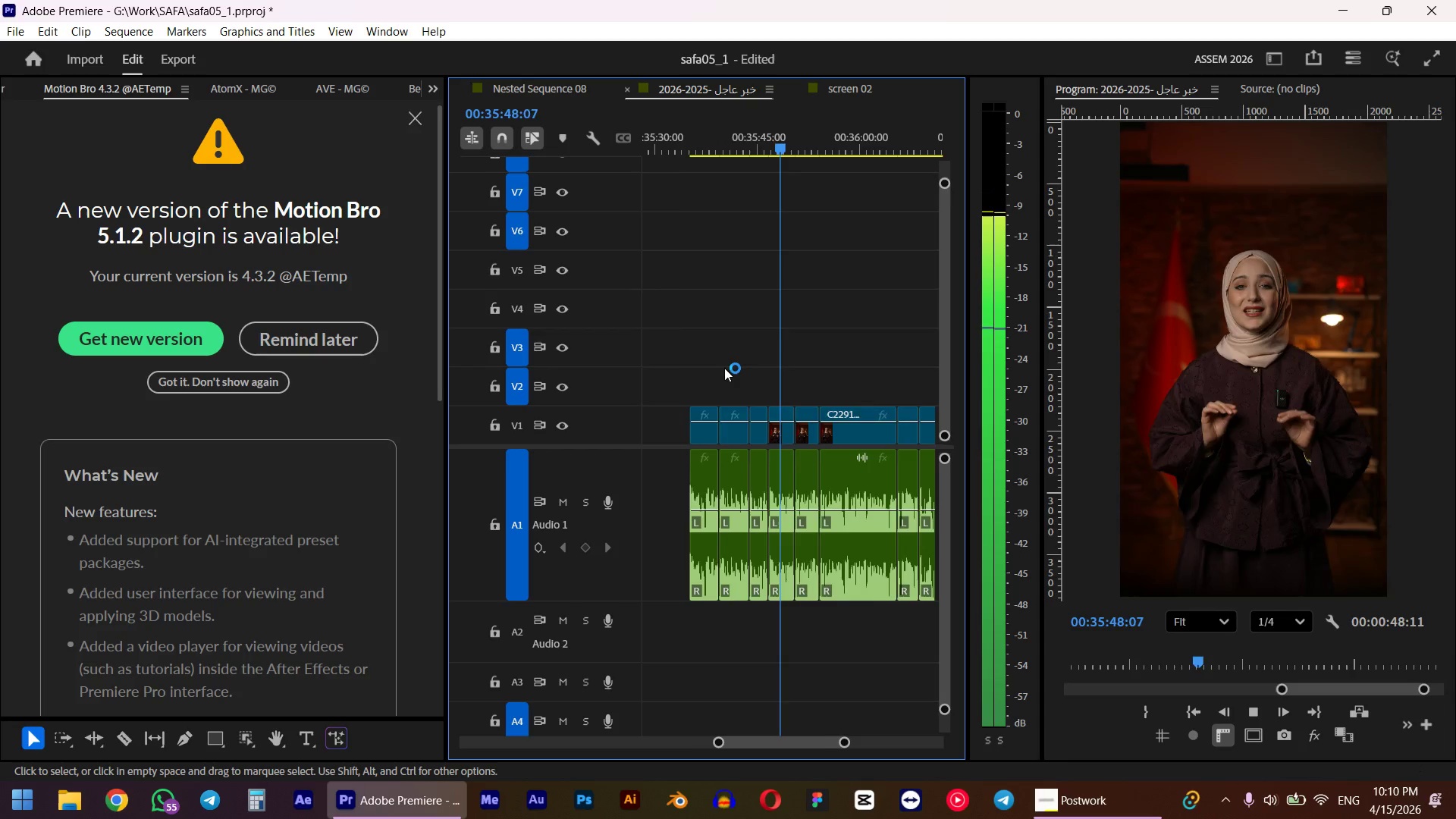 
key(Space)
 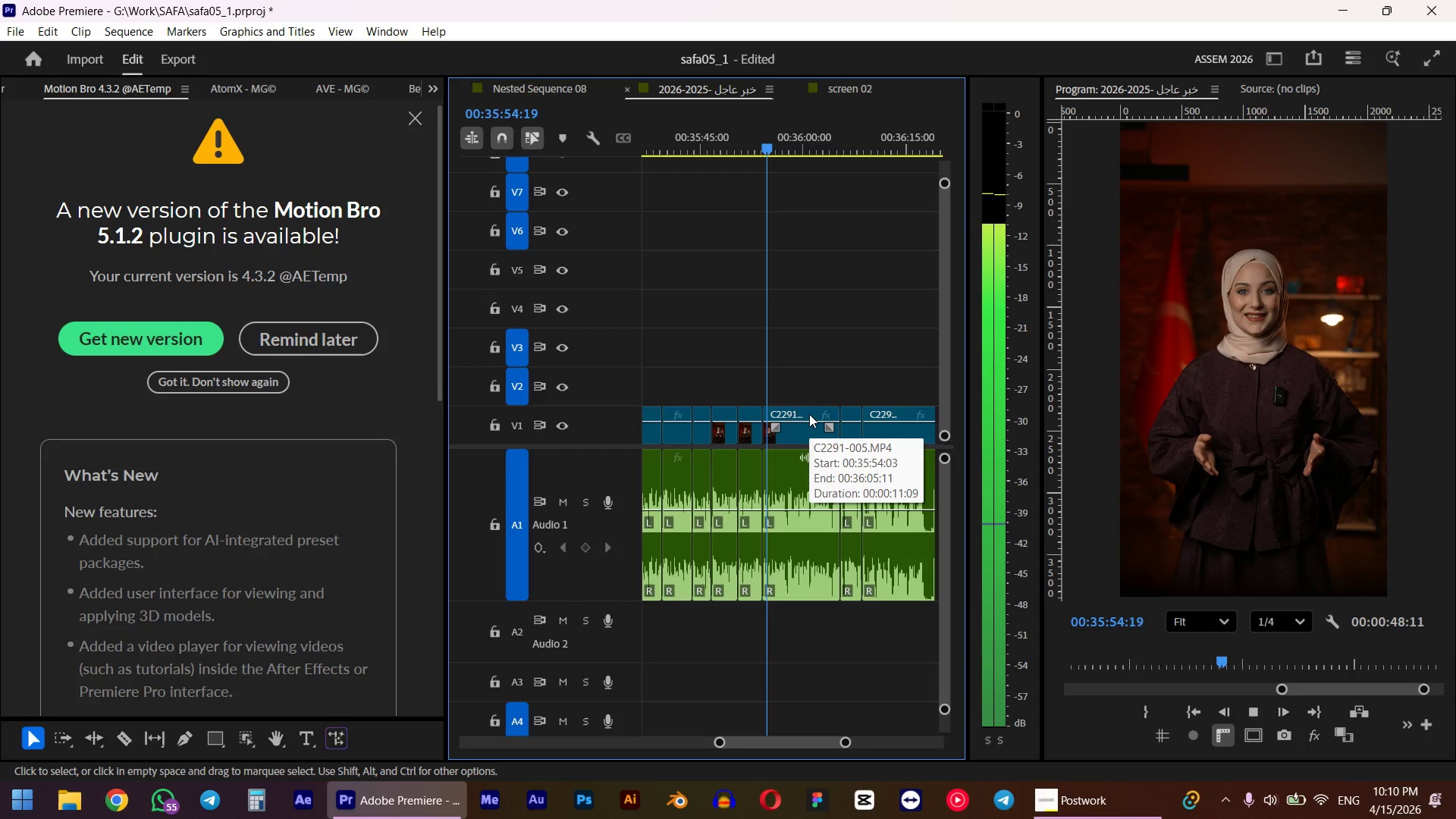 
hold_key(key=AltLeft, duration=1.72)
scroll: coordinate [777, 435], scroll_direction: up, amount: 19.0
 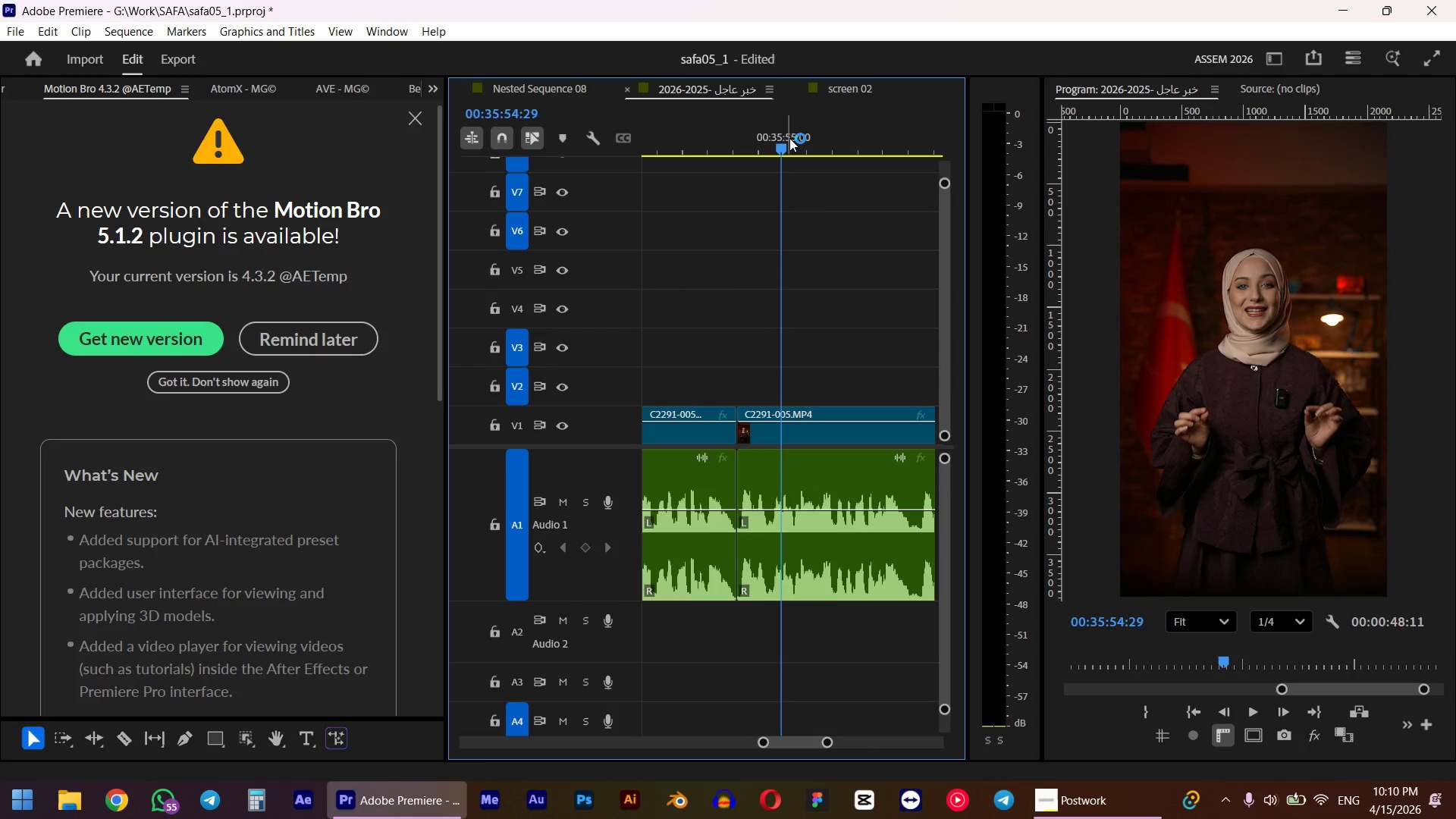 
left_click_drag(start_coordinate=[790, 135], to_coordinate=[739, 159])
 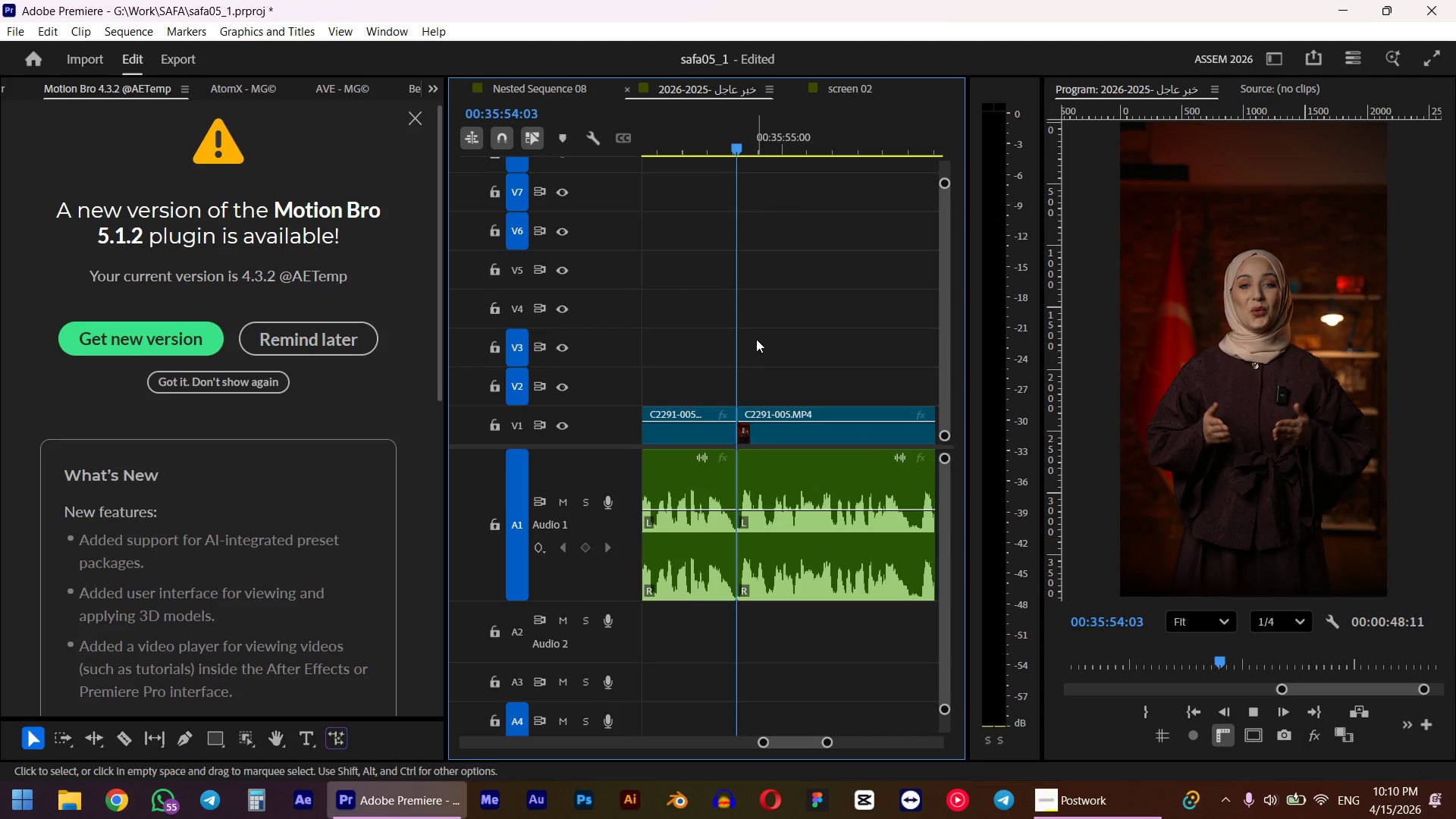 
hold_key(key=ShiftLeft, duration=0.62)
 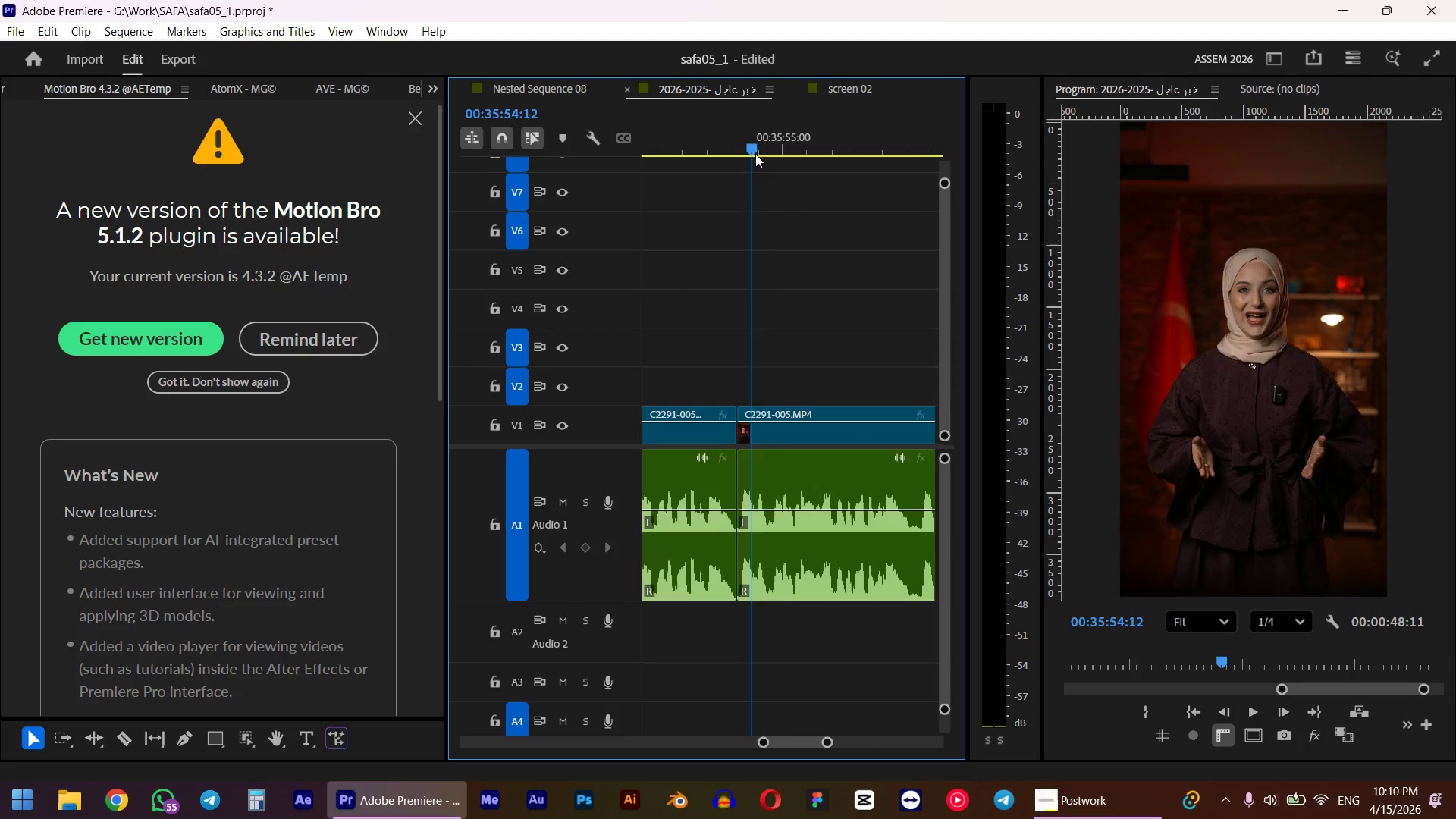 
key(Shift+Space)
 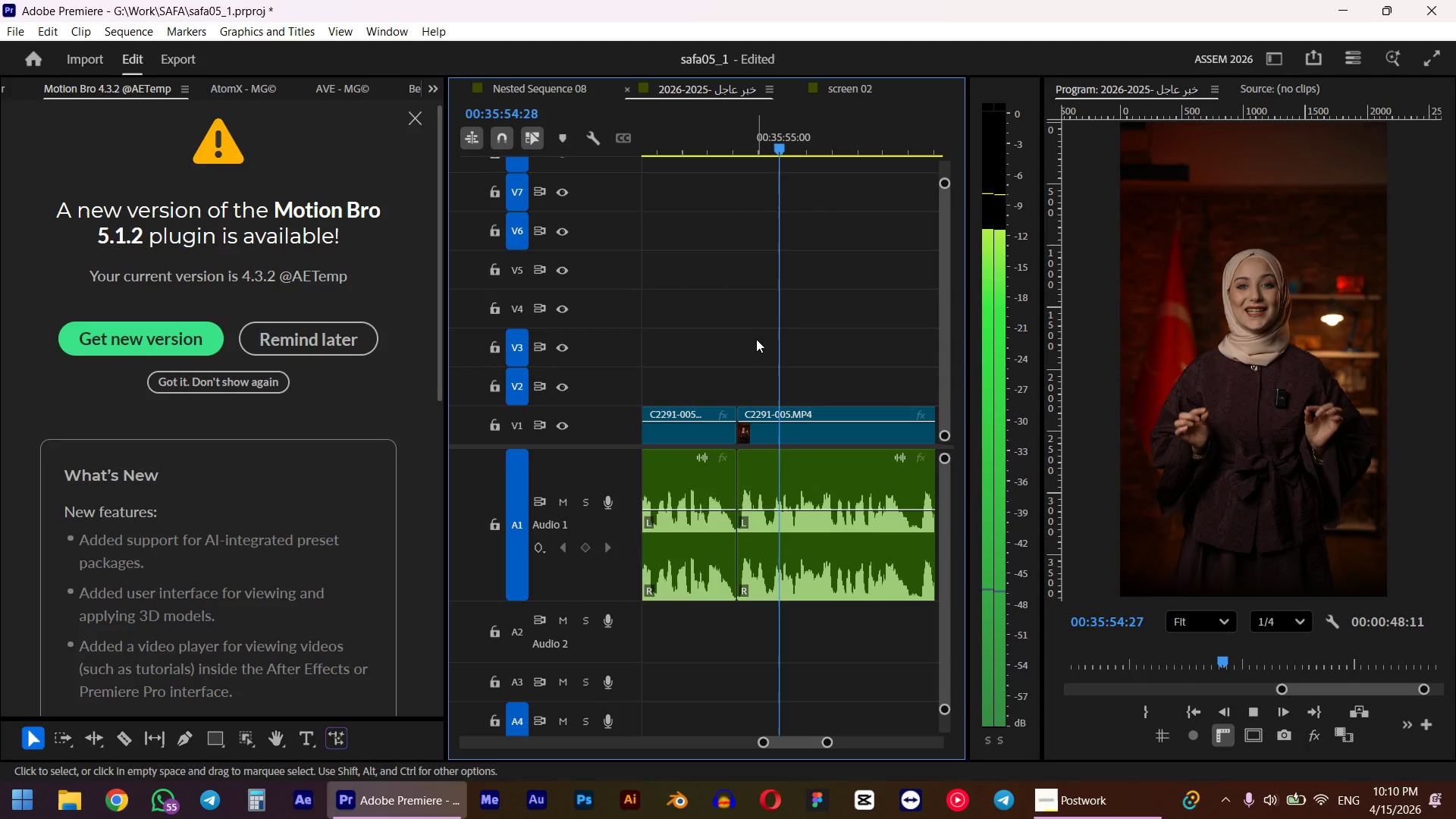 
hold_key(key=AltLeft, duration=0.55)
scroll: coordinate [756, 346], scroll_direction: down, amount: 5.0
 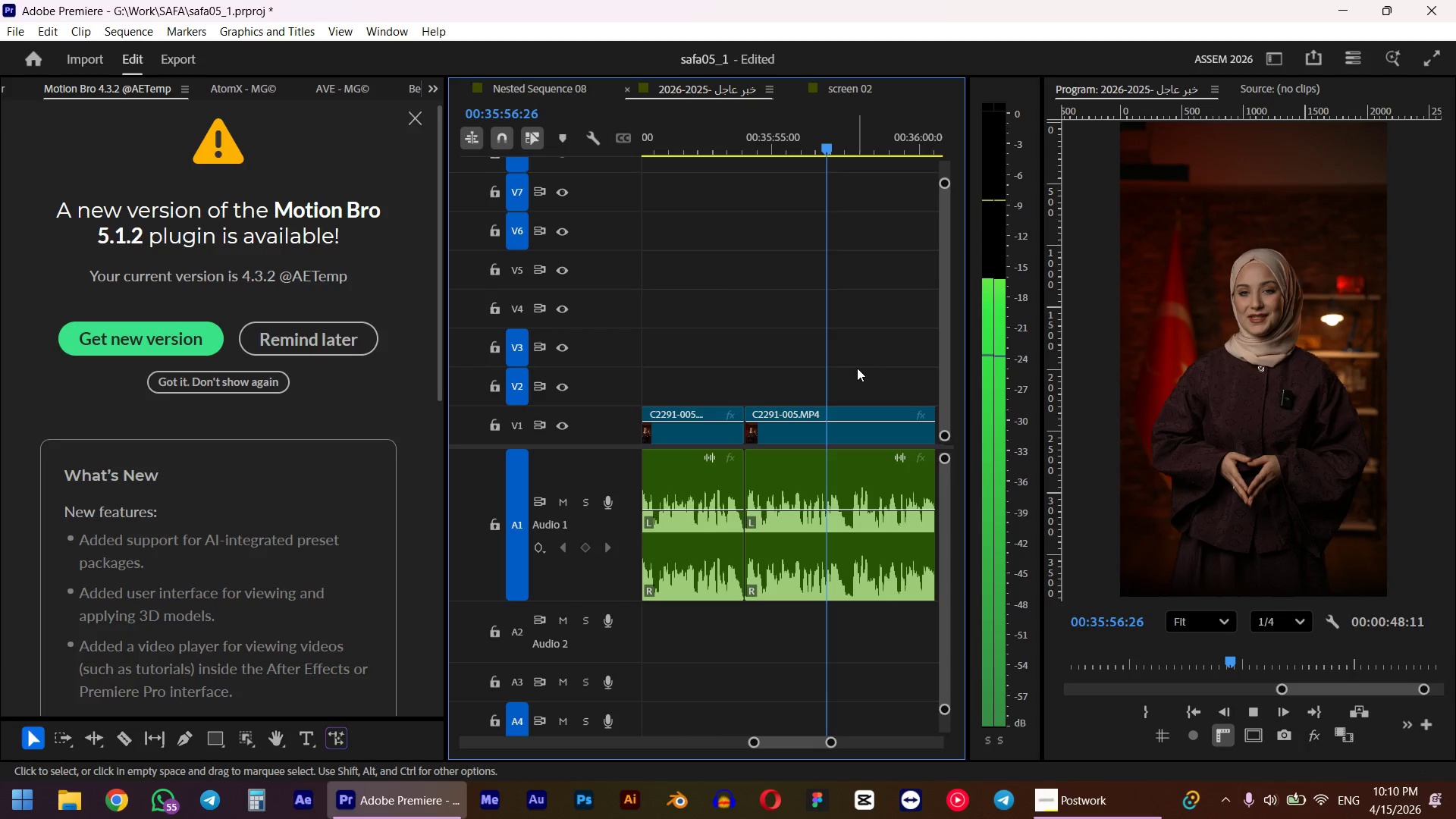 
key(Space)
 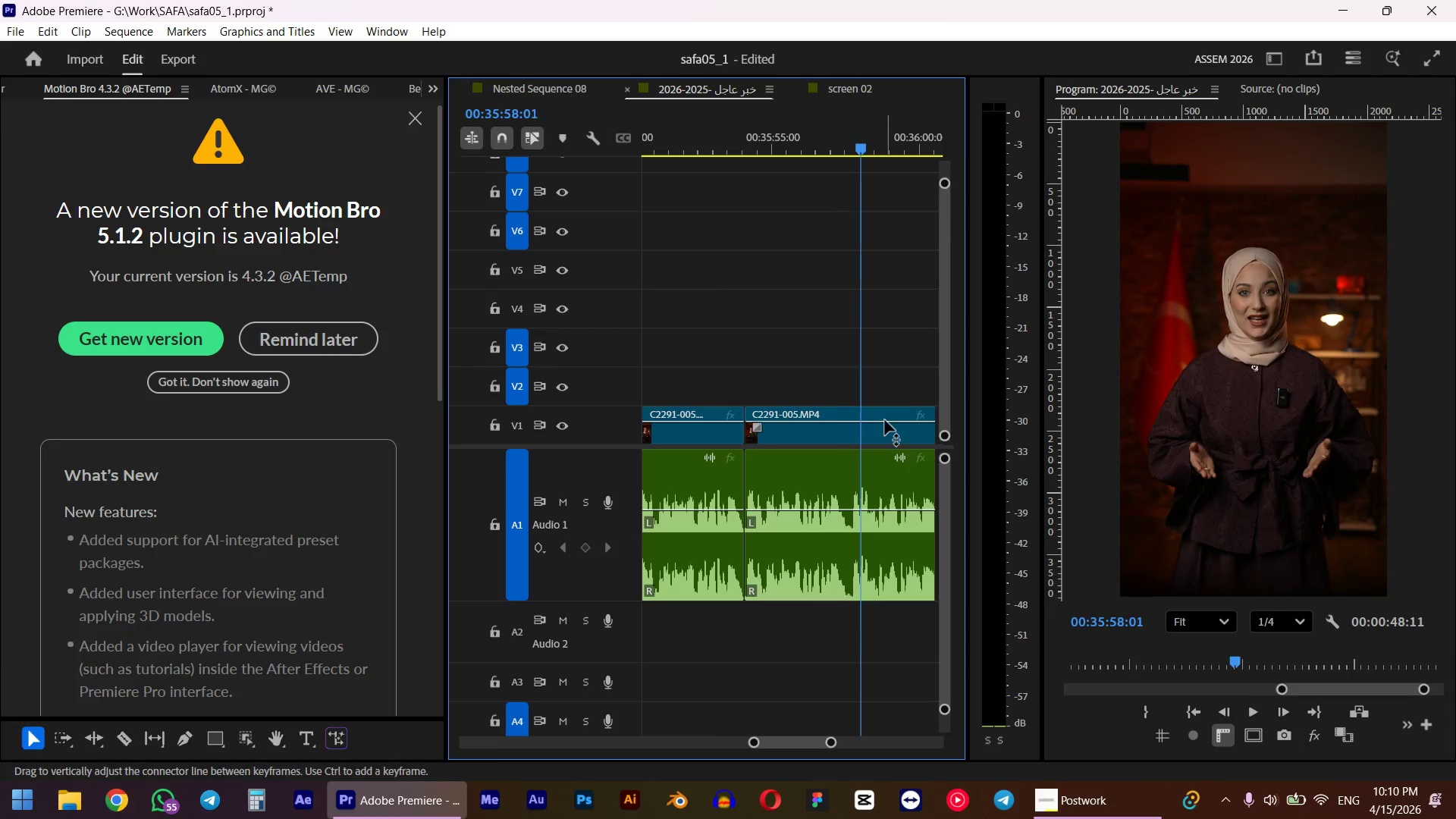 
hold_key(key=AltLeft, duration=0.91)
scroll: coordinate [836, 419], scroll_direction: up, amount: 9.0
 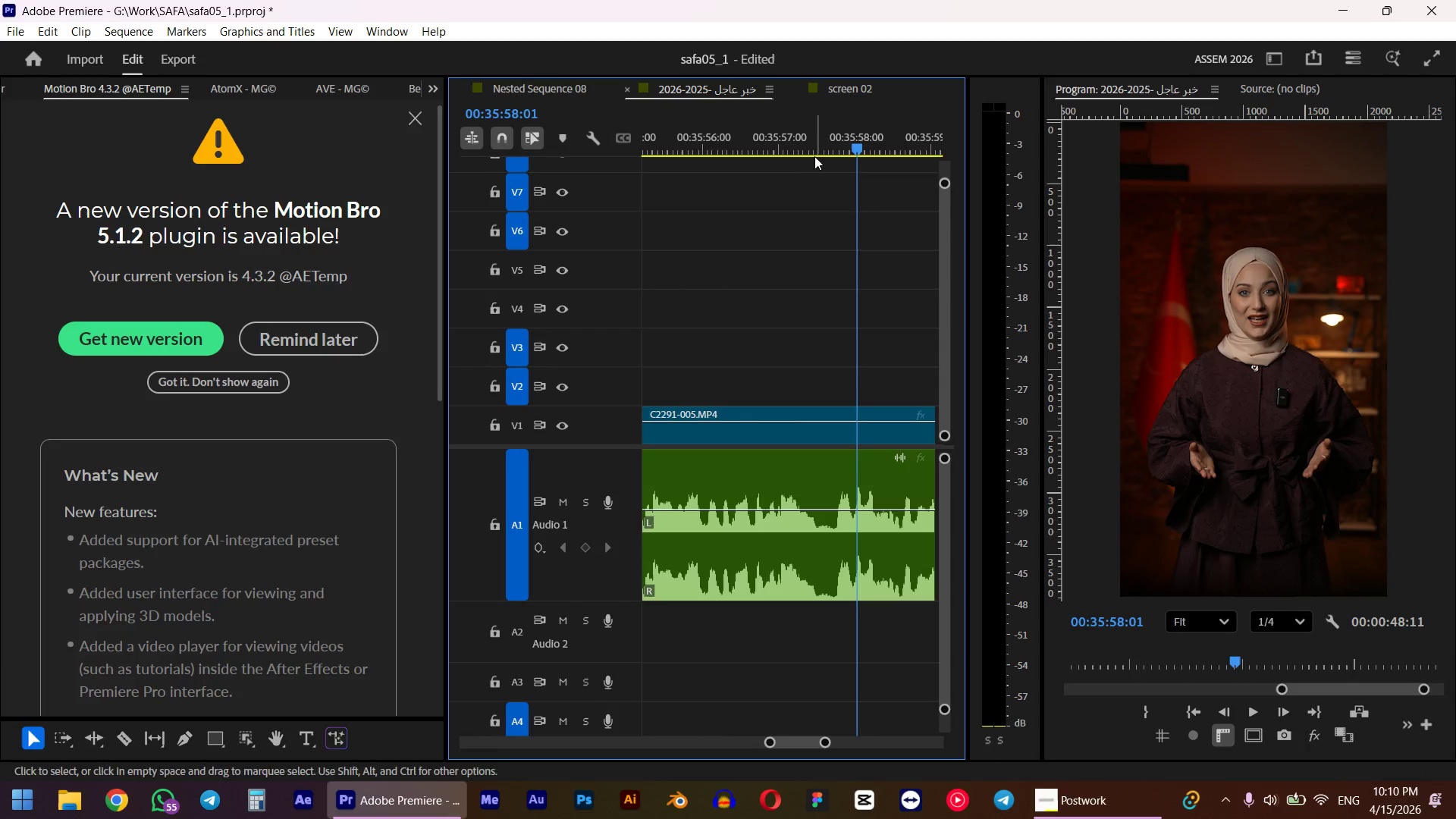 
left_click([771, 141])
 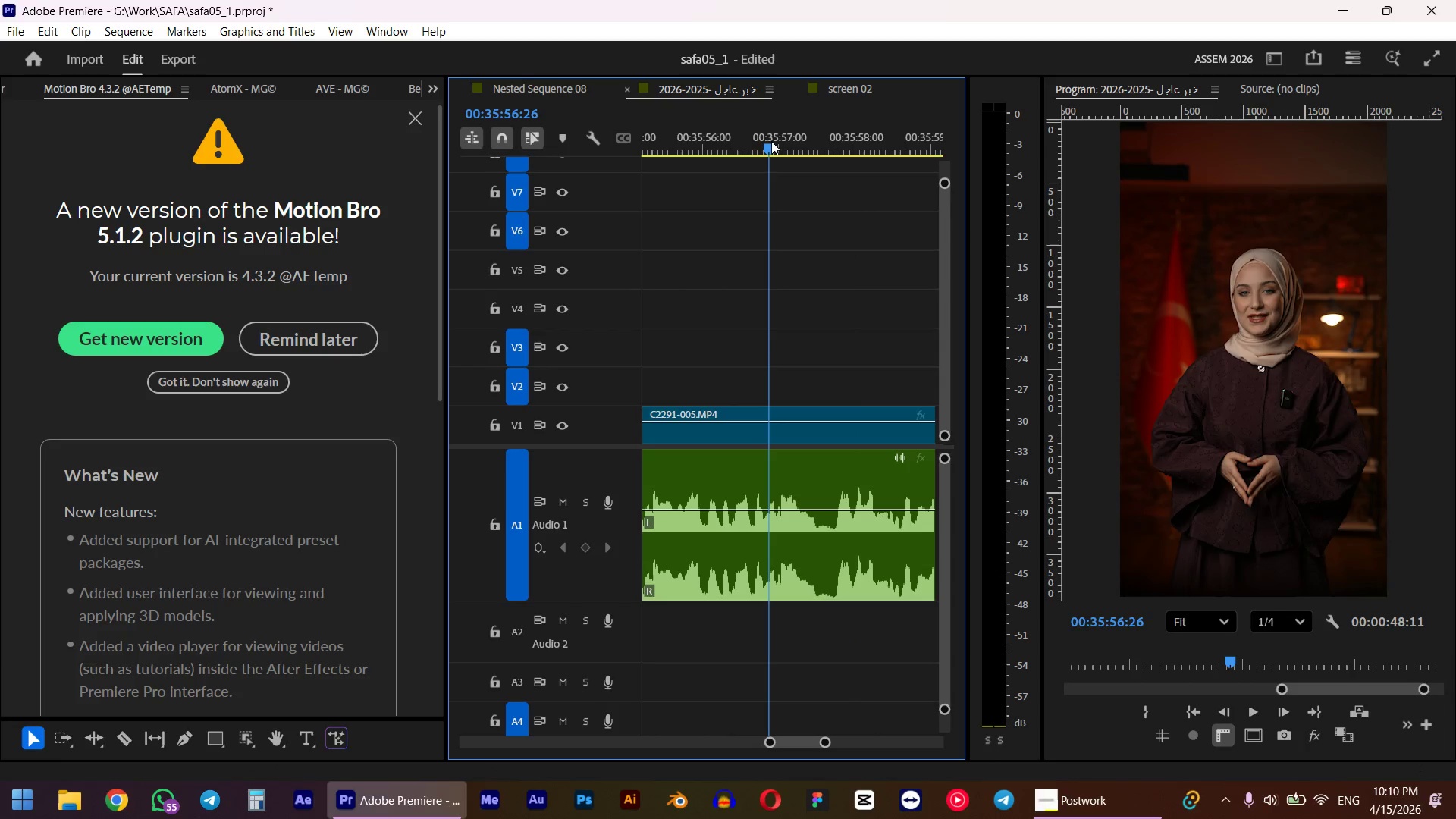 
key(Space)
 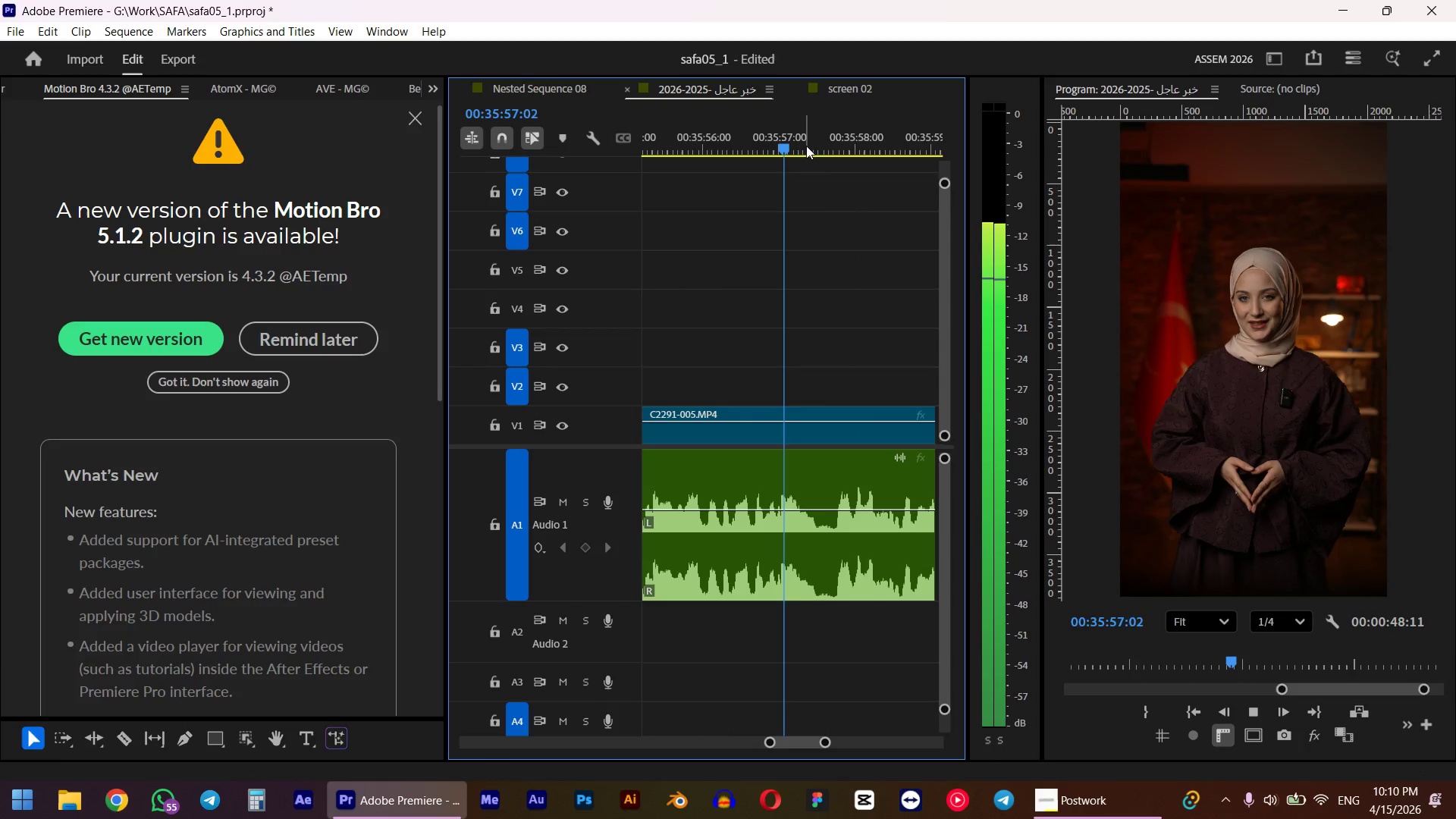 
key(Space)
 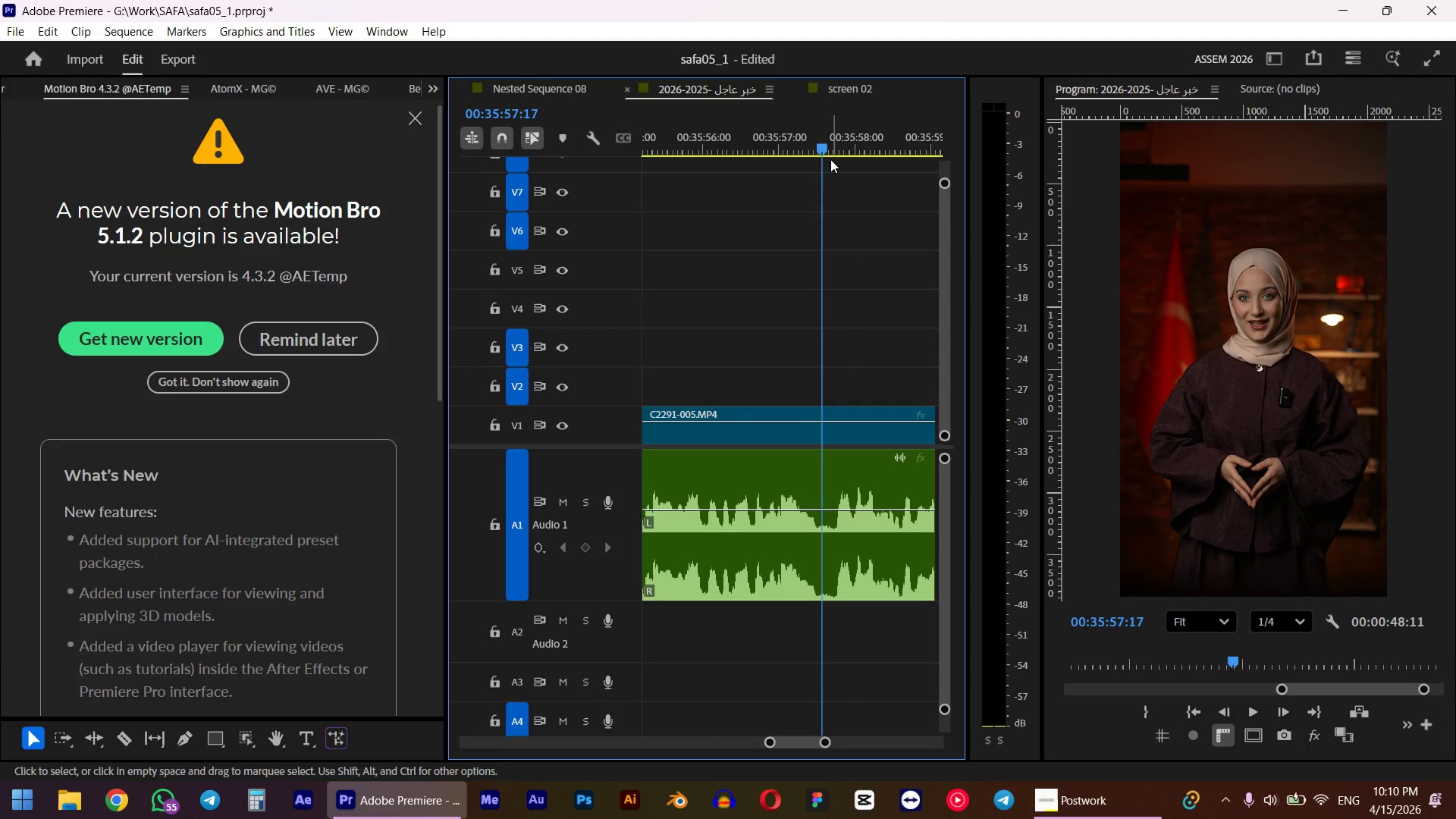 
left_click_drag(start_coordinate=[826, 155], to_coordinate=[809, 161])
 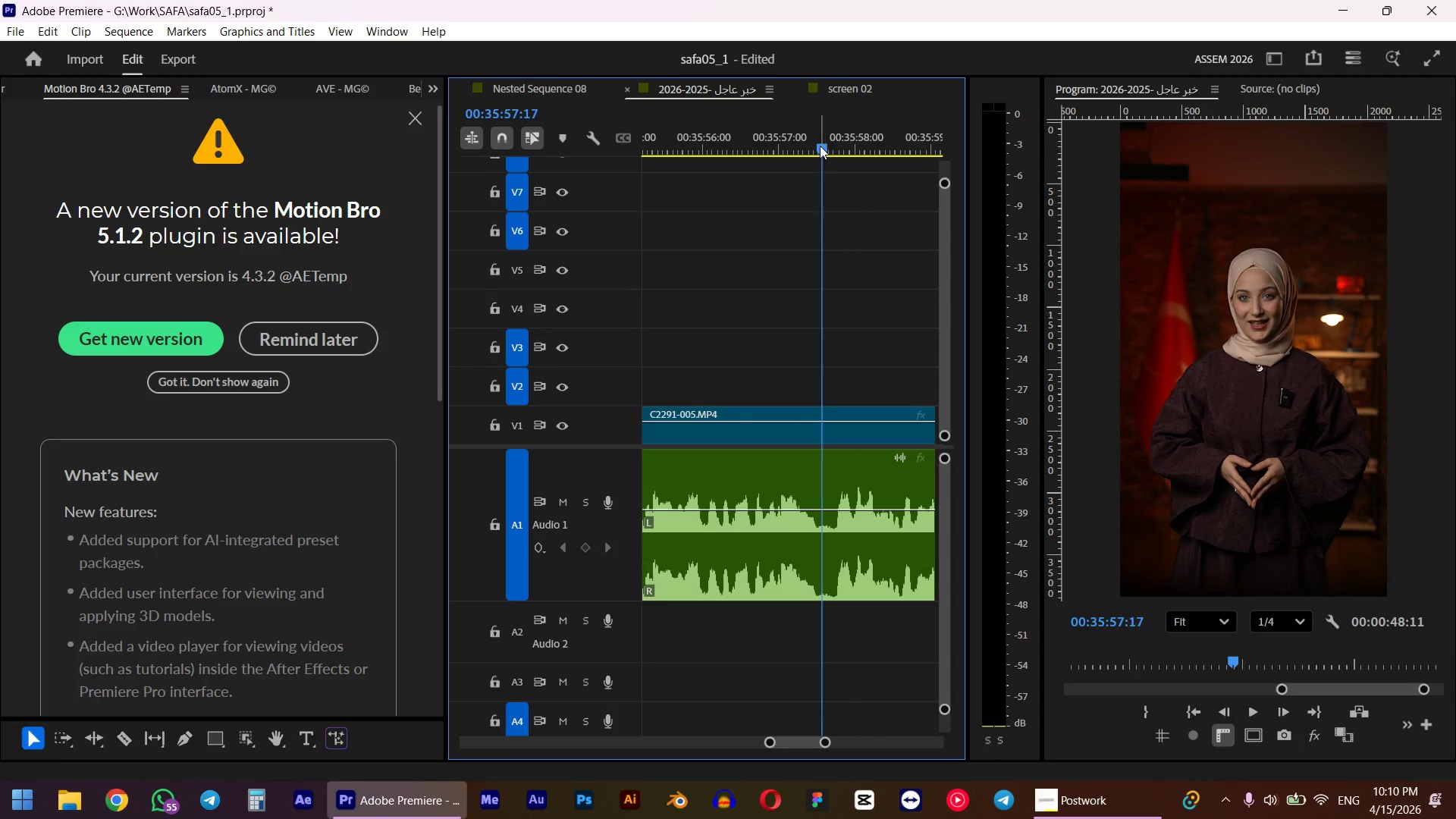 
left_click_drag(start_coordinate=[814, 146], to_coordinate=[737, 158])
 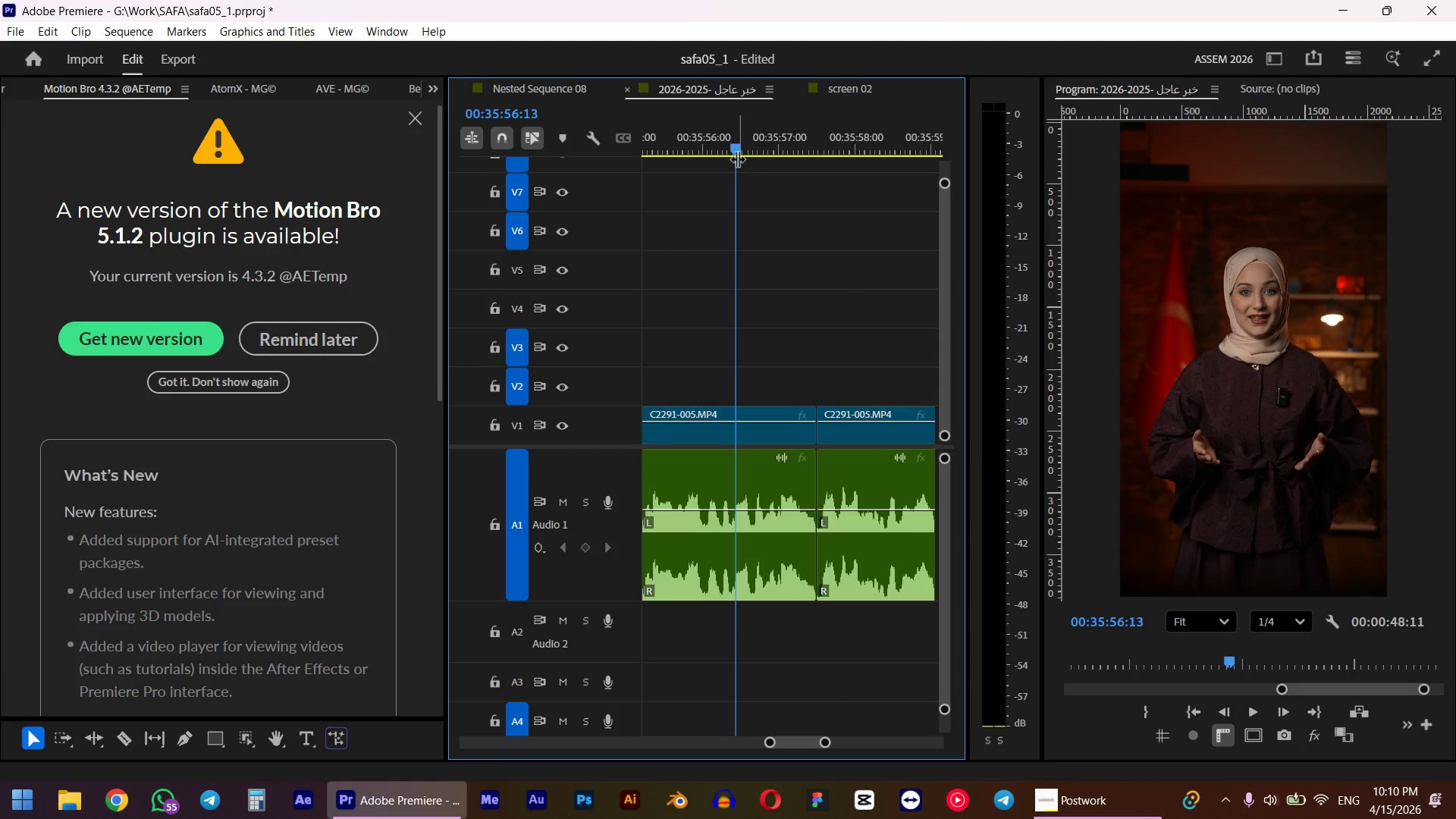 
key(W)
 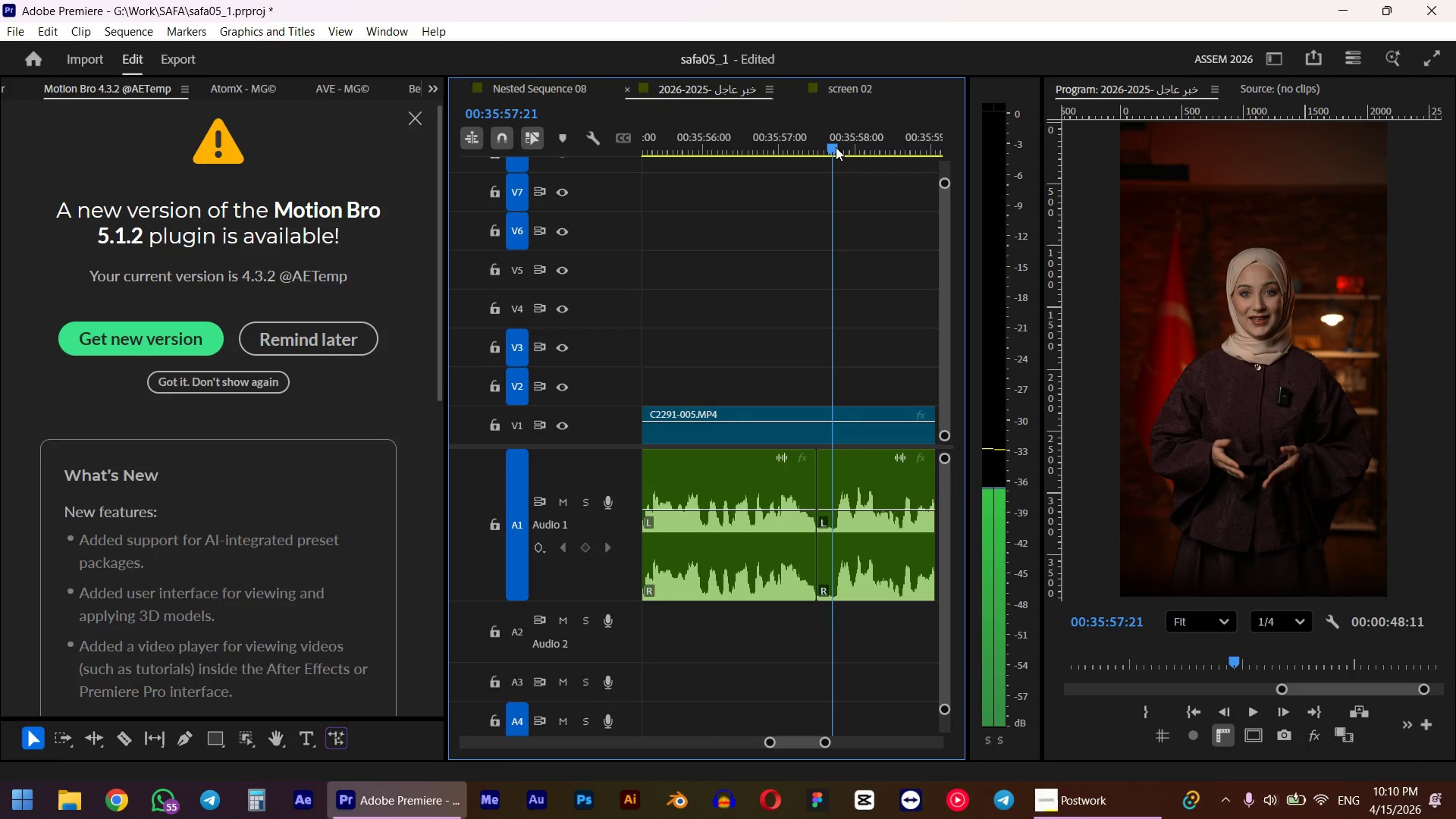 
key(Q)
 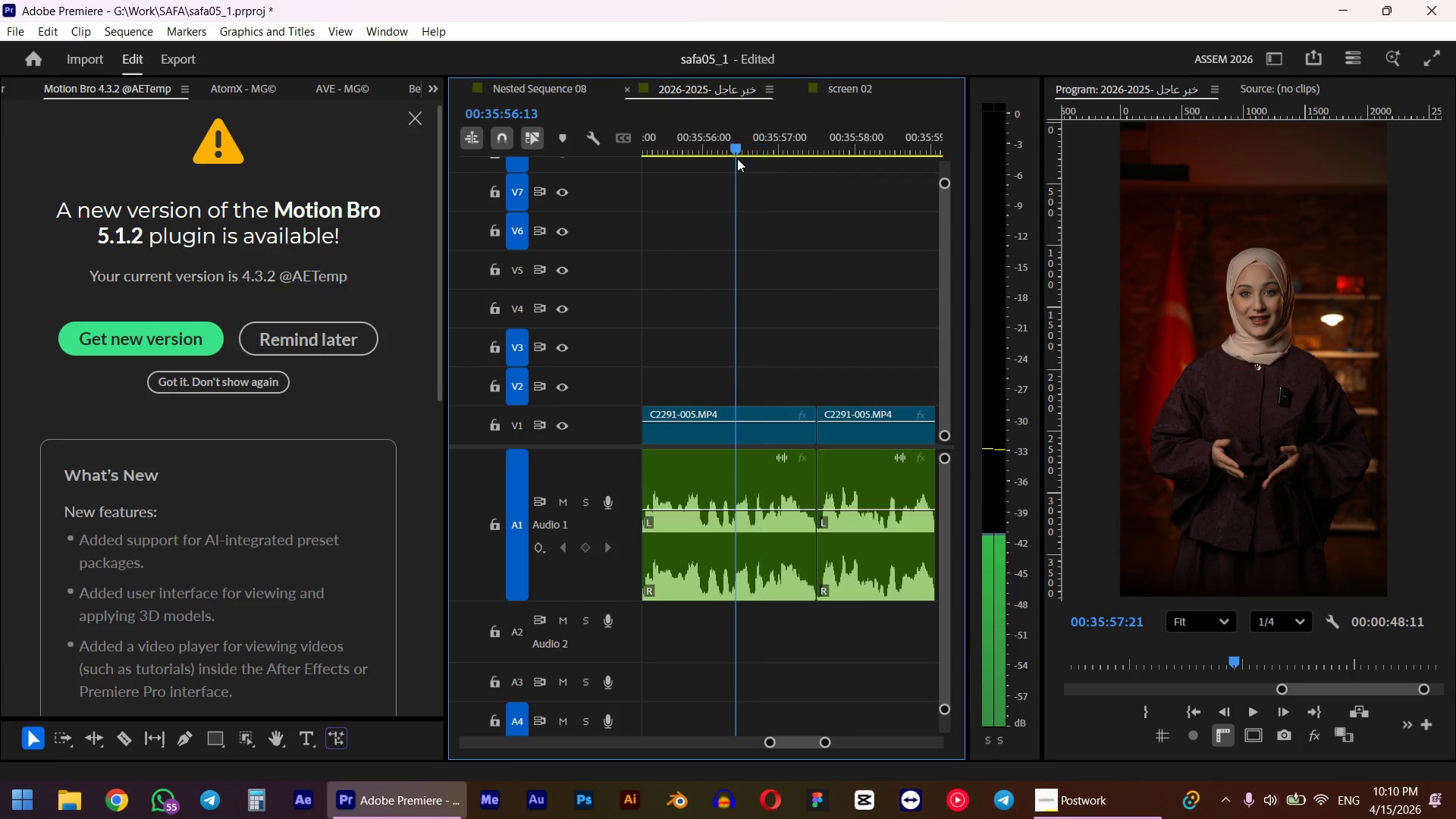 
key(Space)
 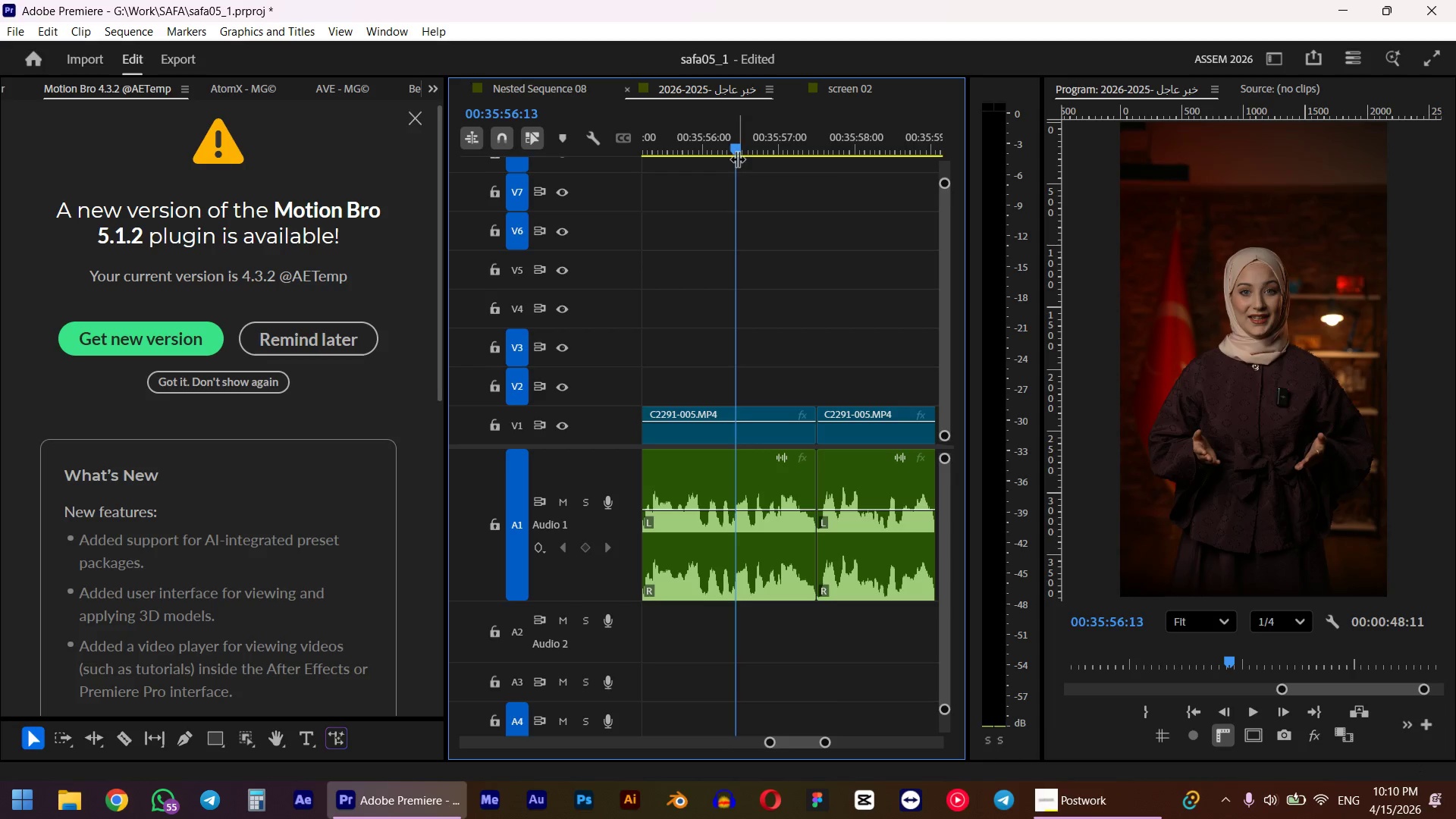 
hold_key(key=AltLeft, duration=1.12)
 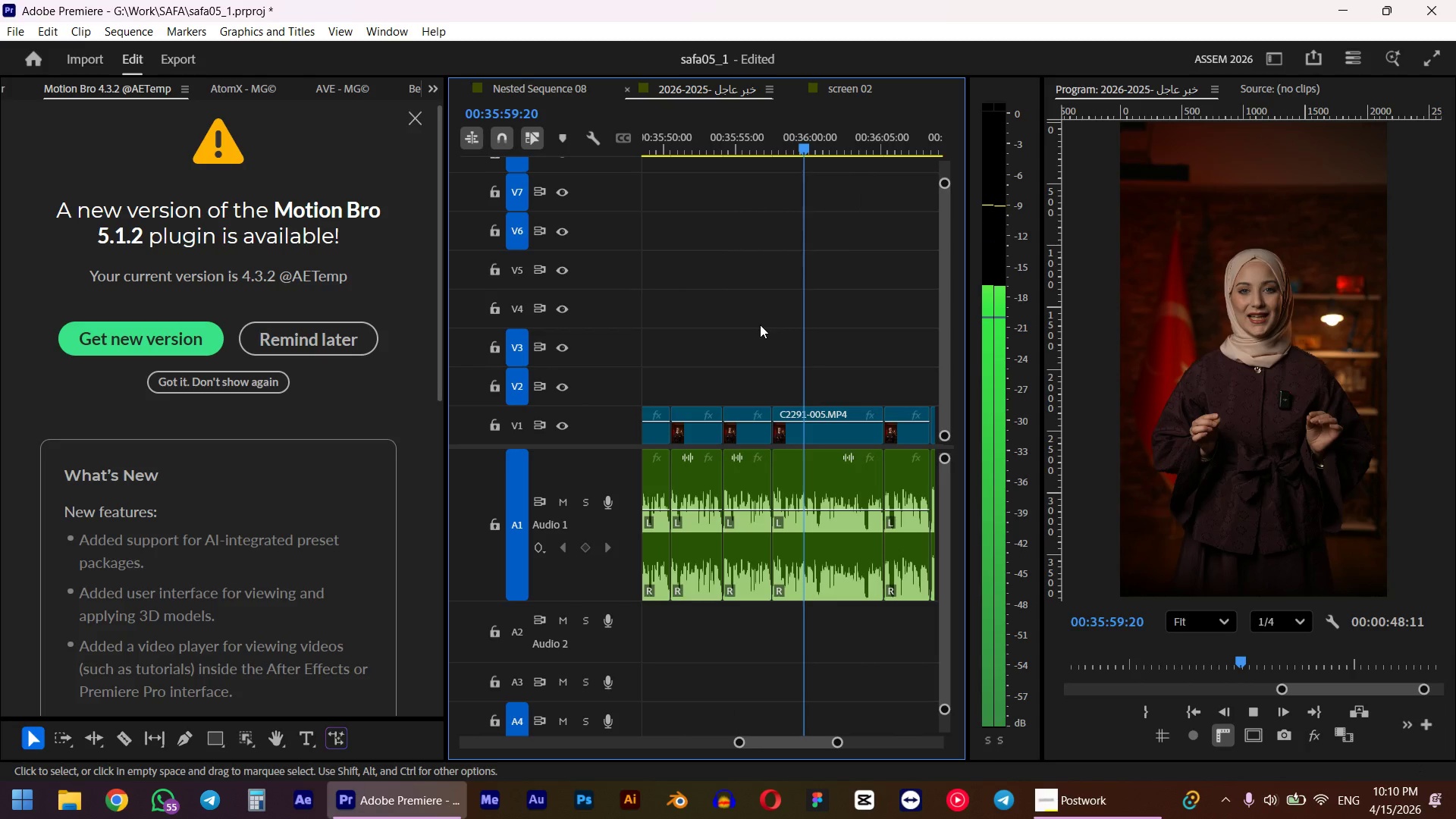 
key(Space)
 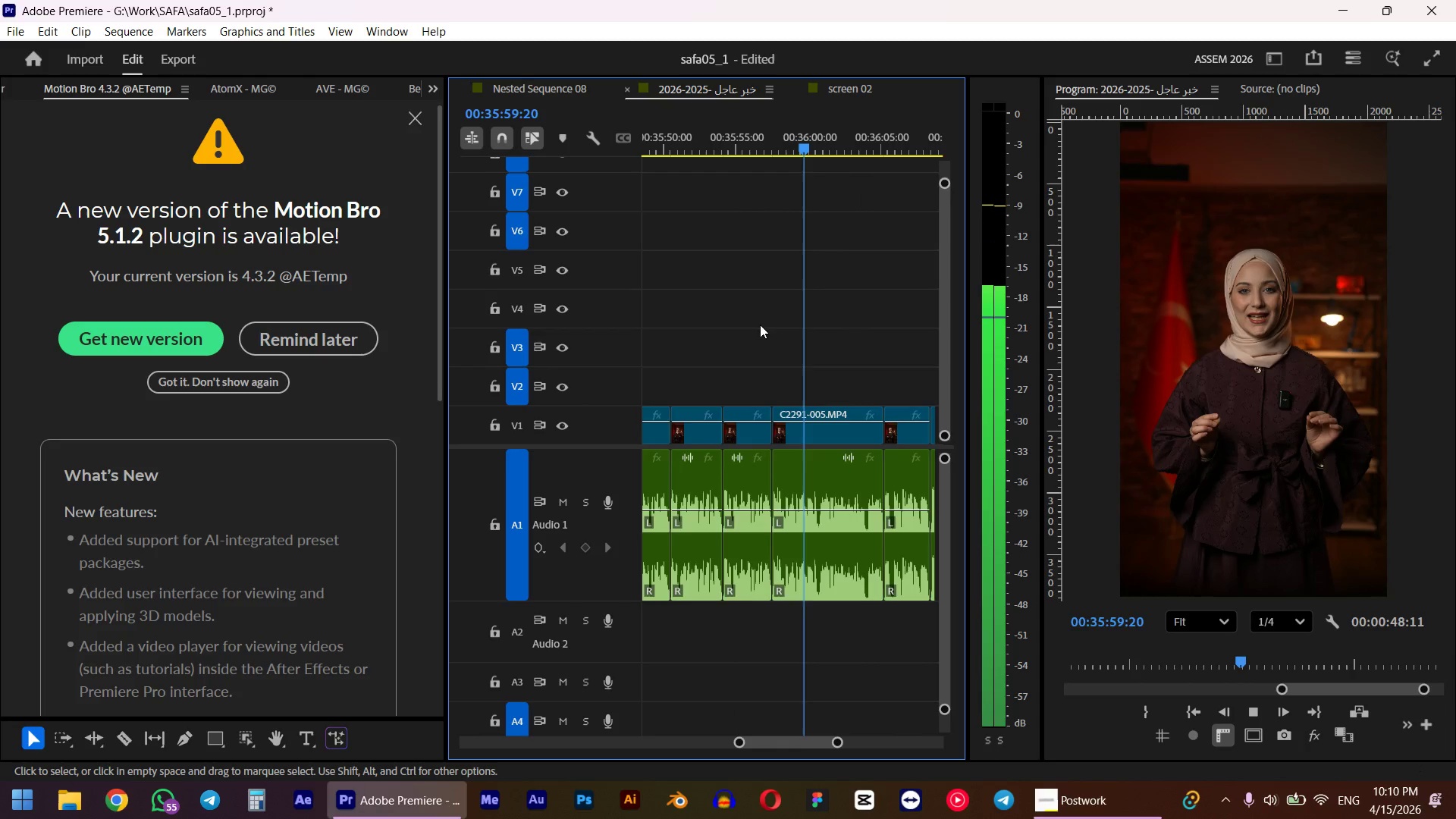 
scroll: coordinate [762, 277], scroll_direction: down, amount: 15.0
 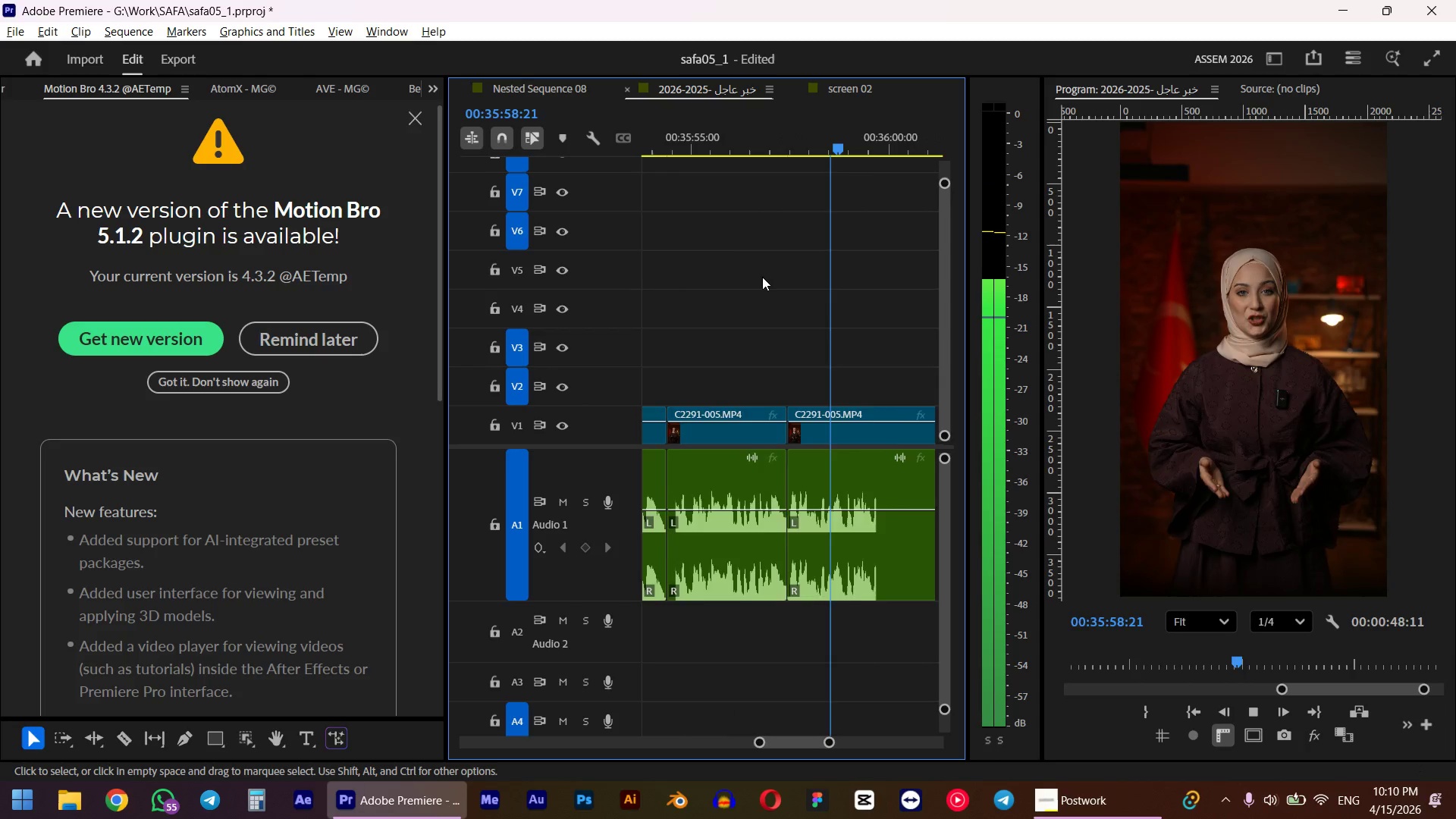 
scroll: coordinate [778, 331], scroll_direction: up, amount: 3.0
 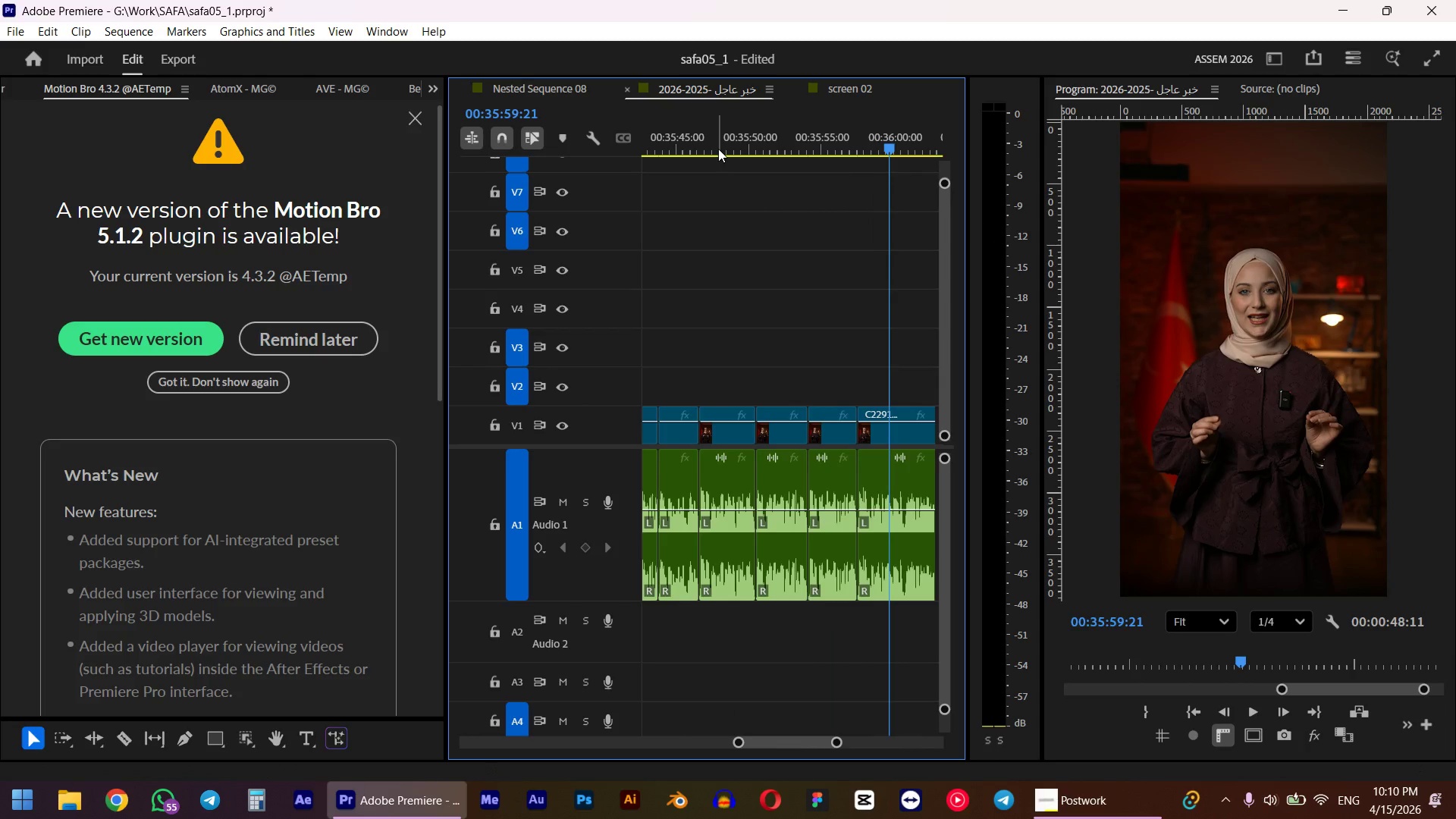 
left_click([722, 135])
 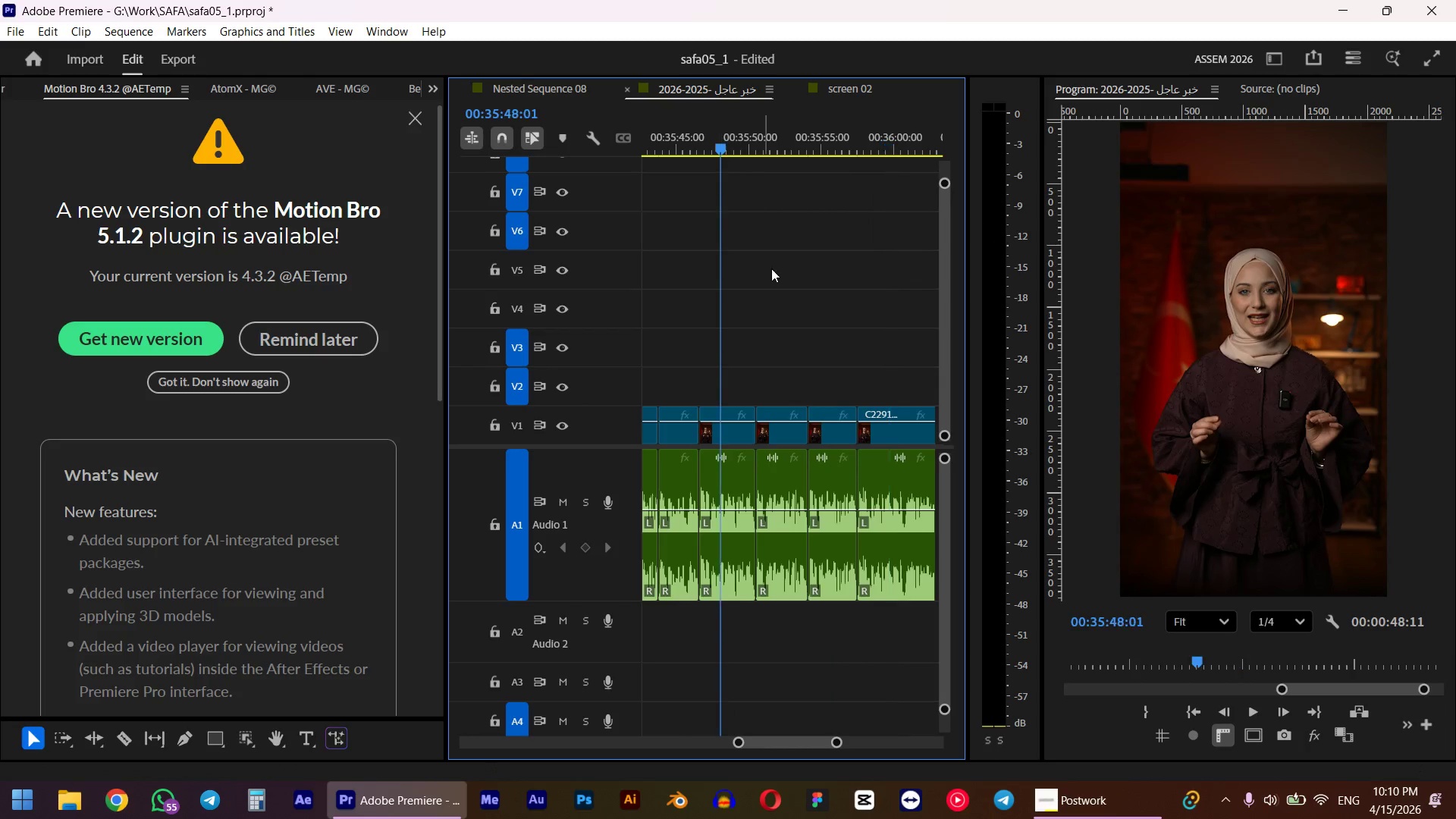 
key(Space)
 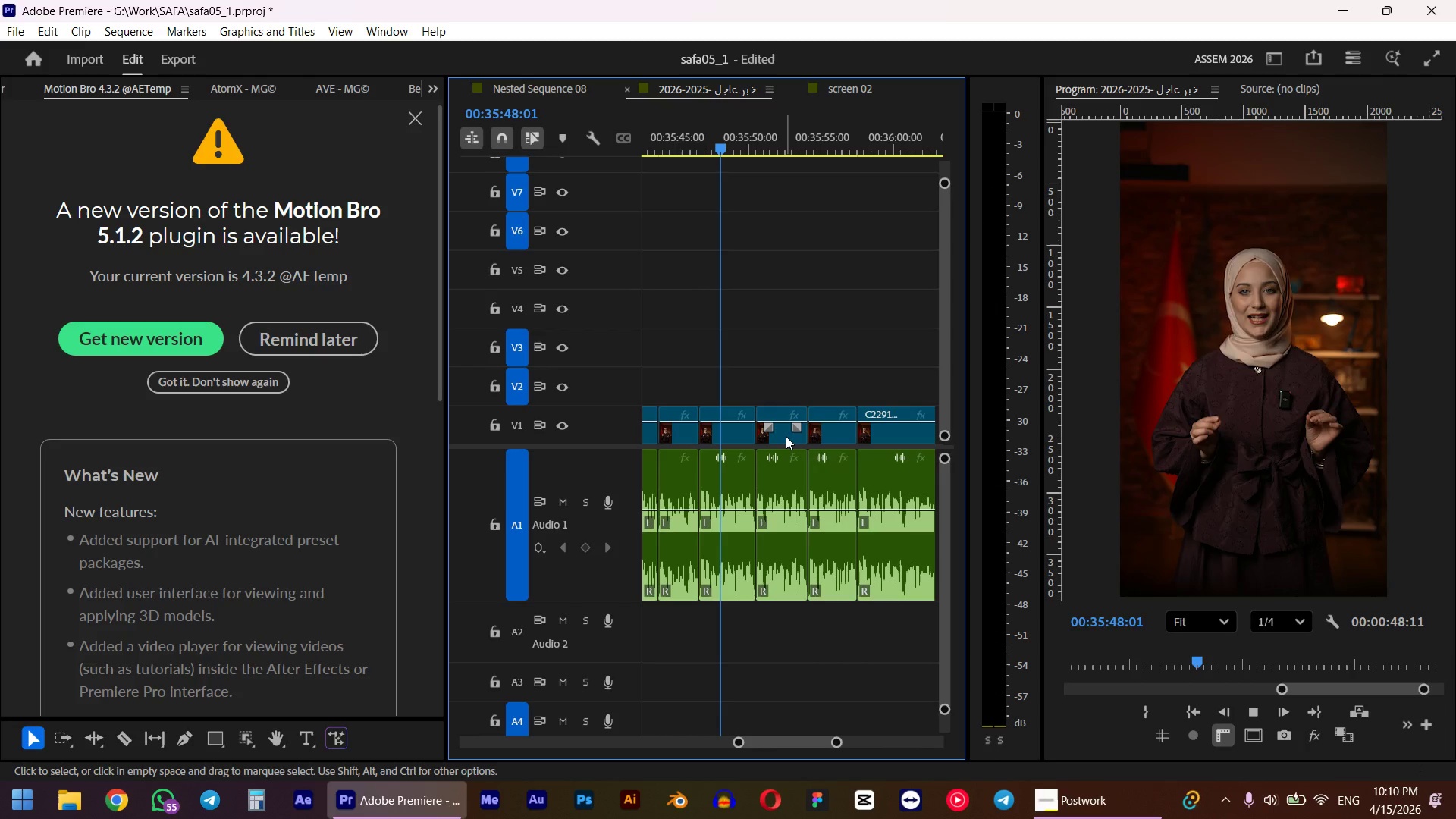 
left_click([786, 436])
 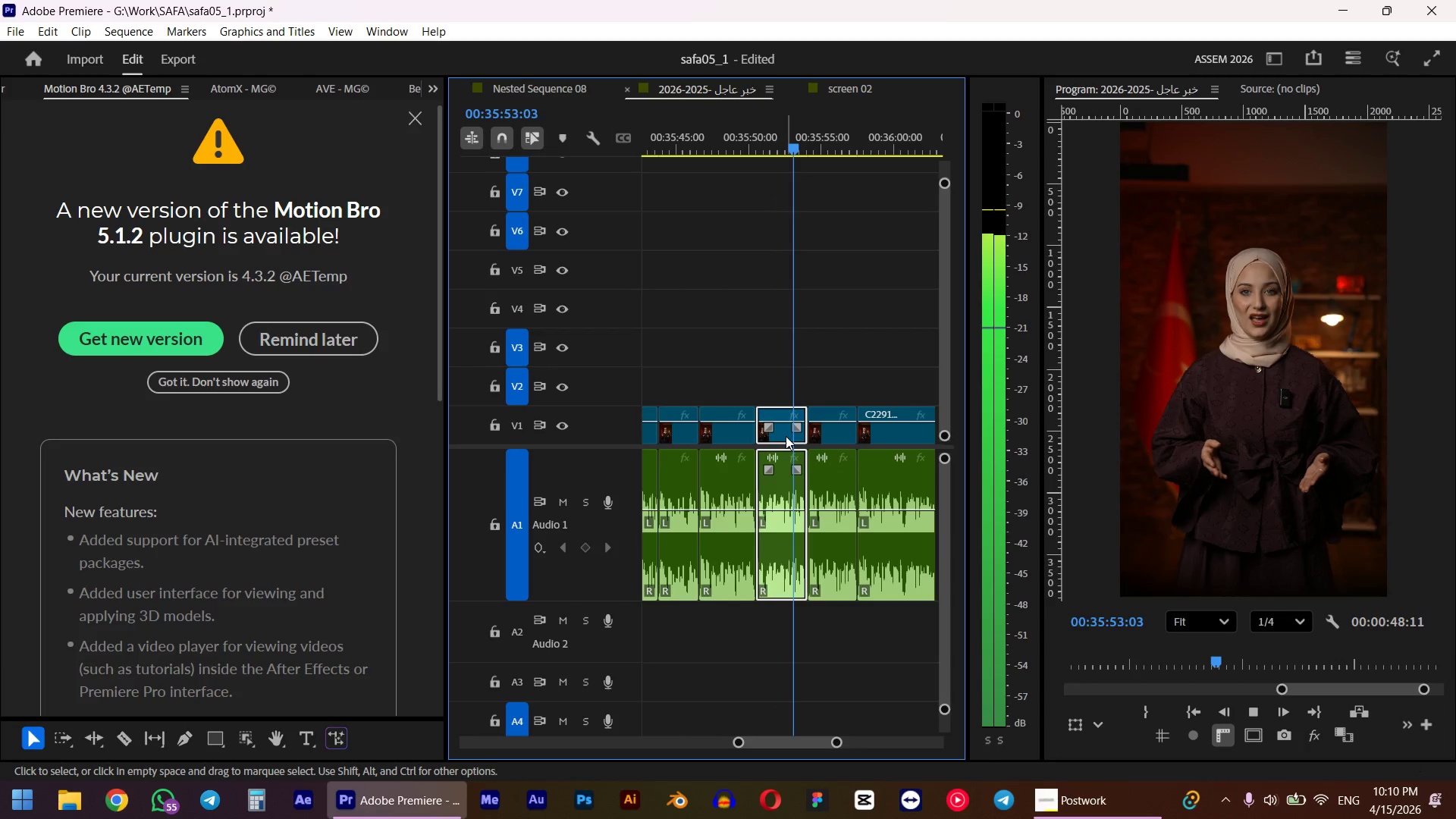 
wait(7.23)
 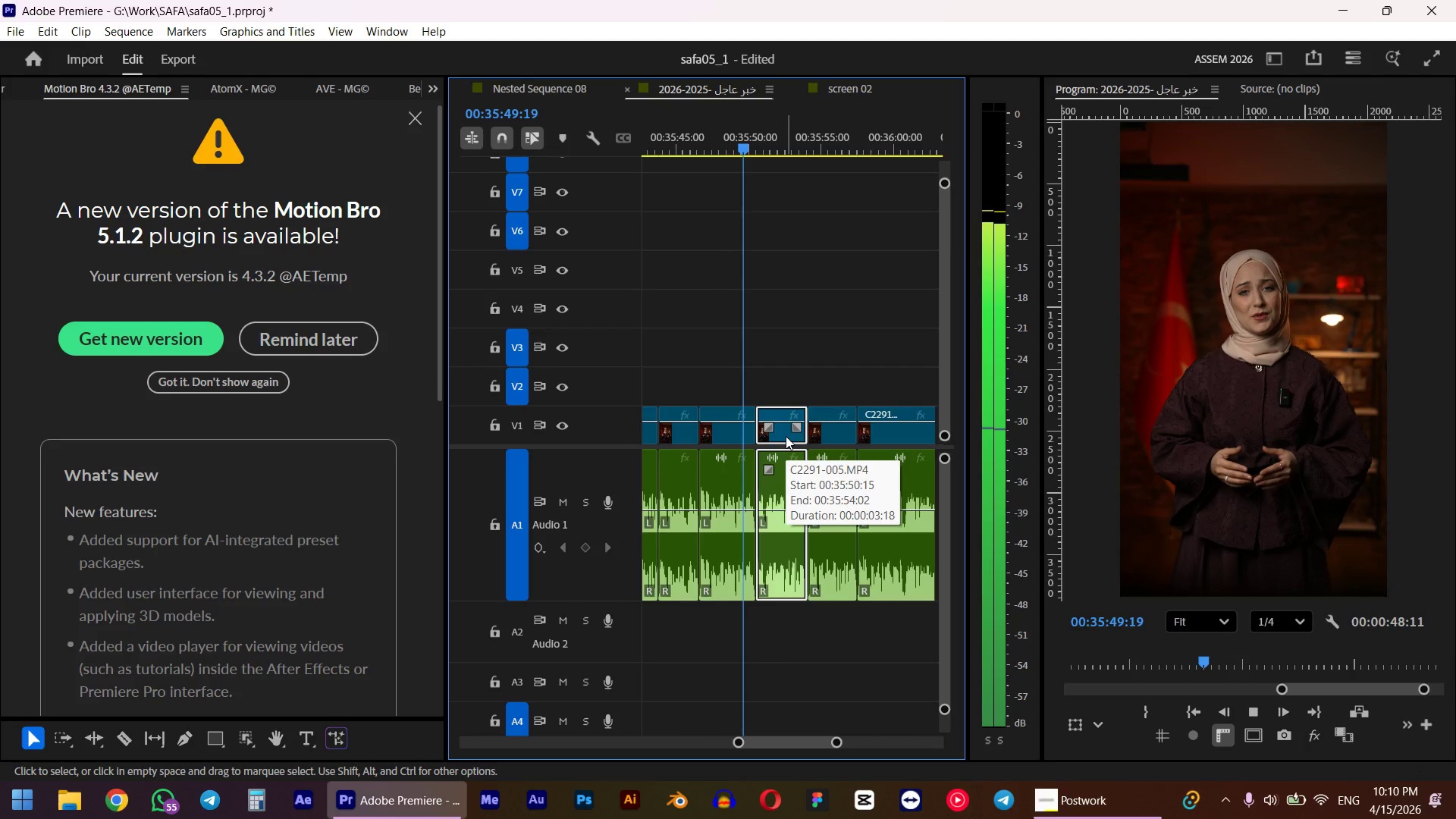 
key(Space)
 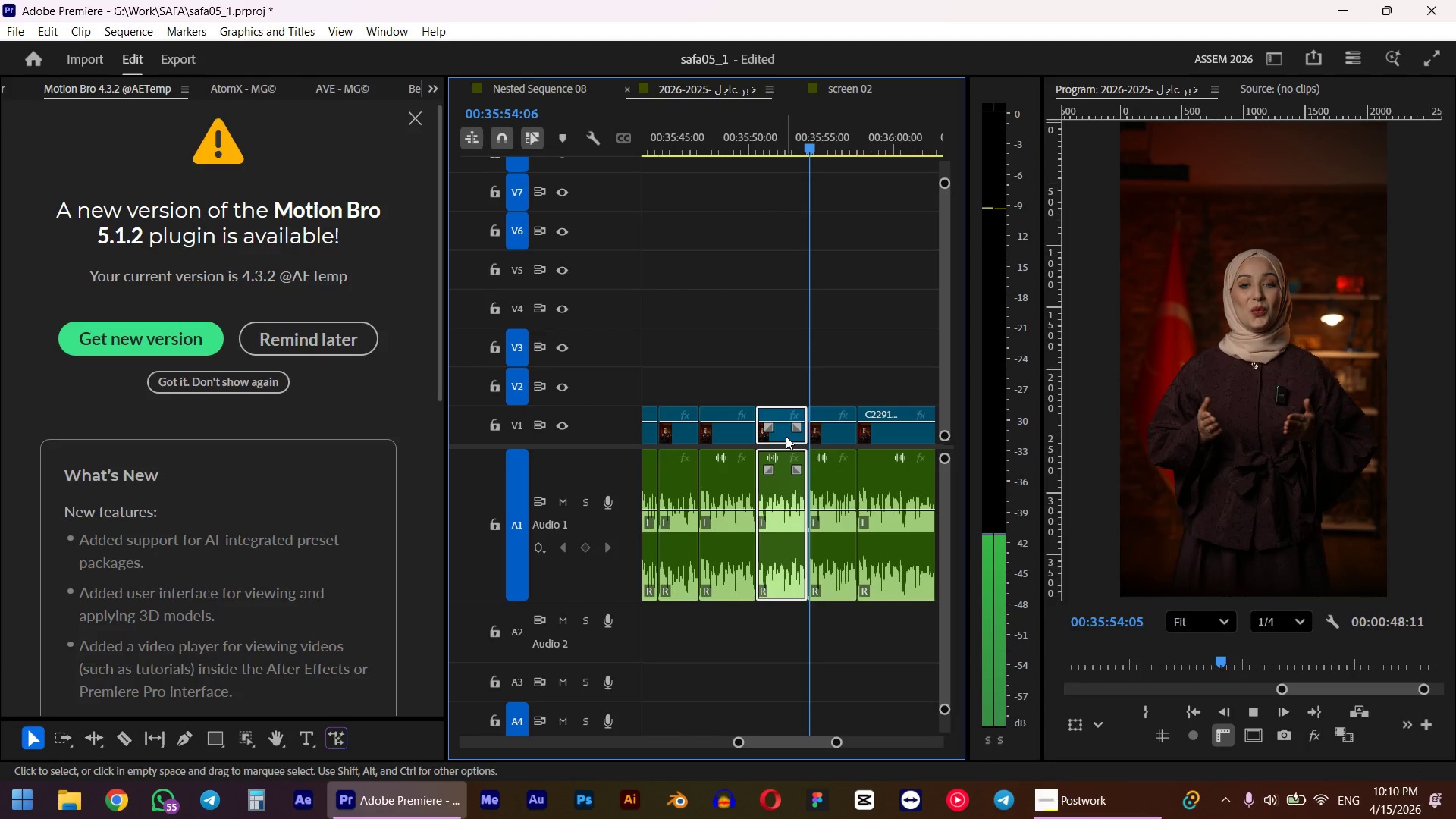 
key(D)
 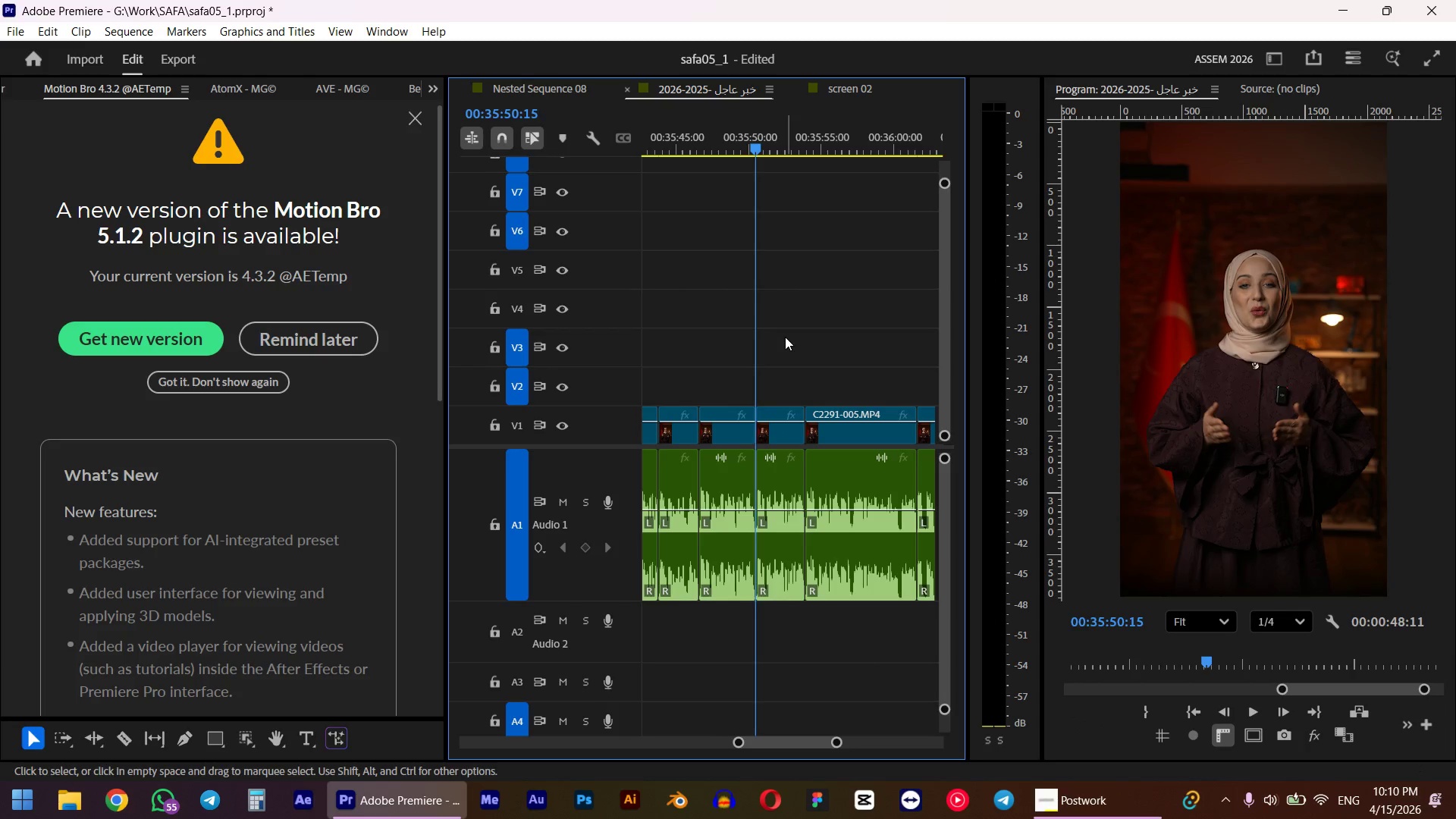 
key(Space)
 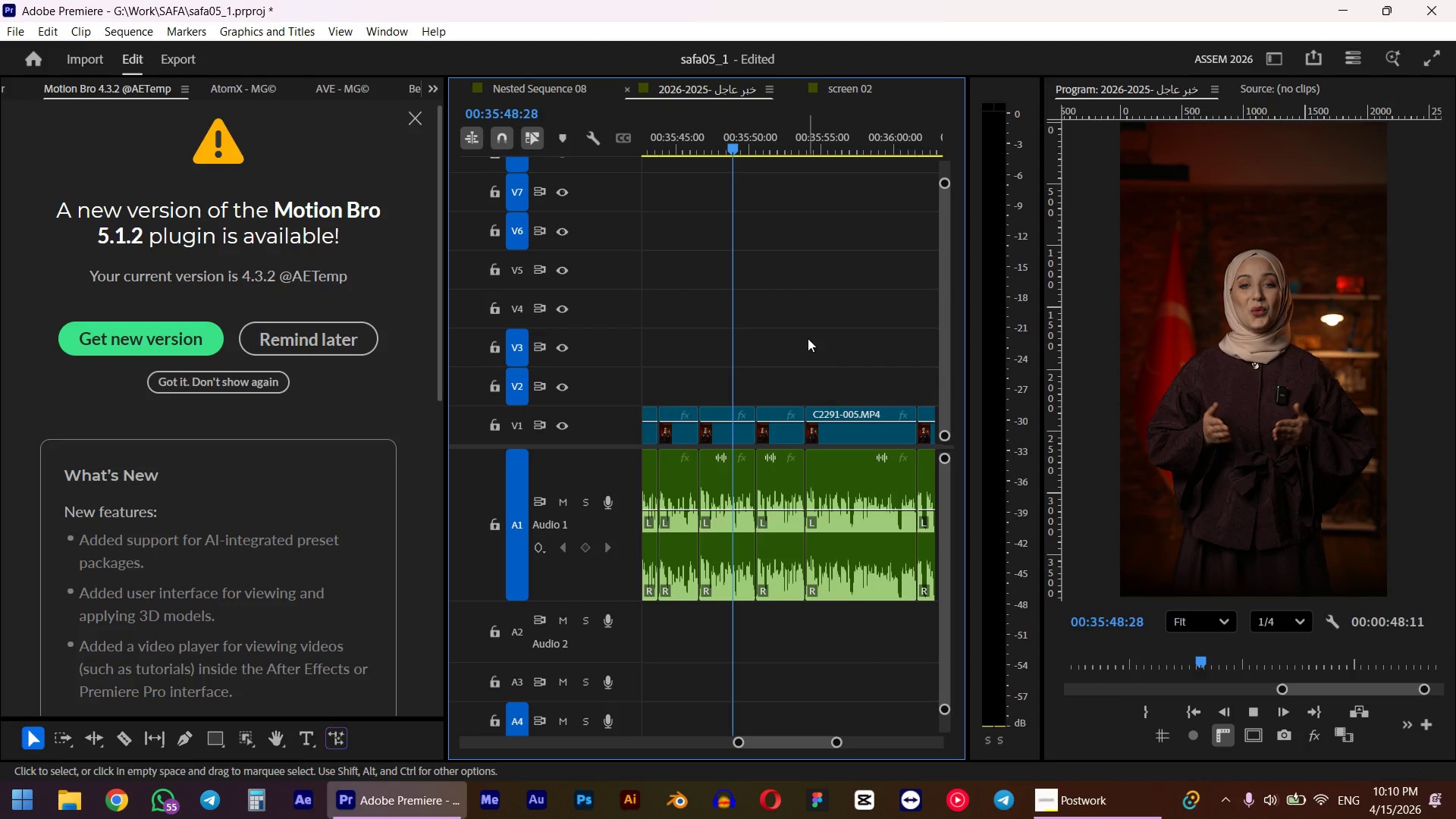 
hold_key(key=AltLeft, duration=0.52)
scroll: coordinate [808, 340], scroll_direction: up, amount: 4.0
 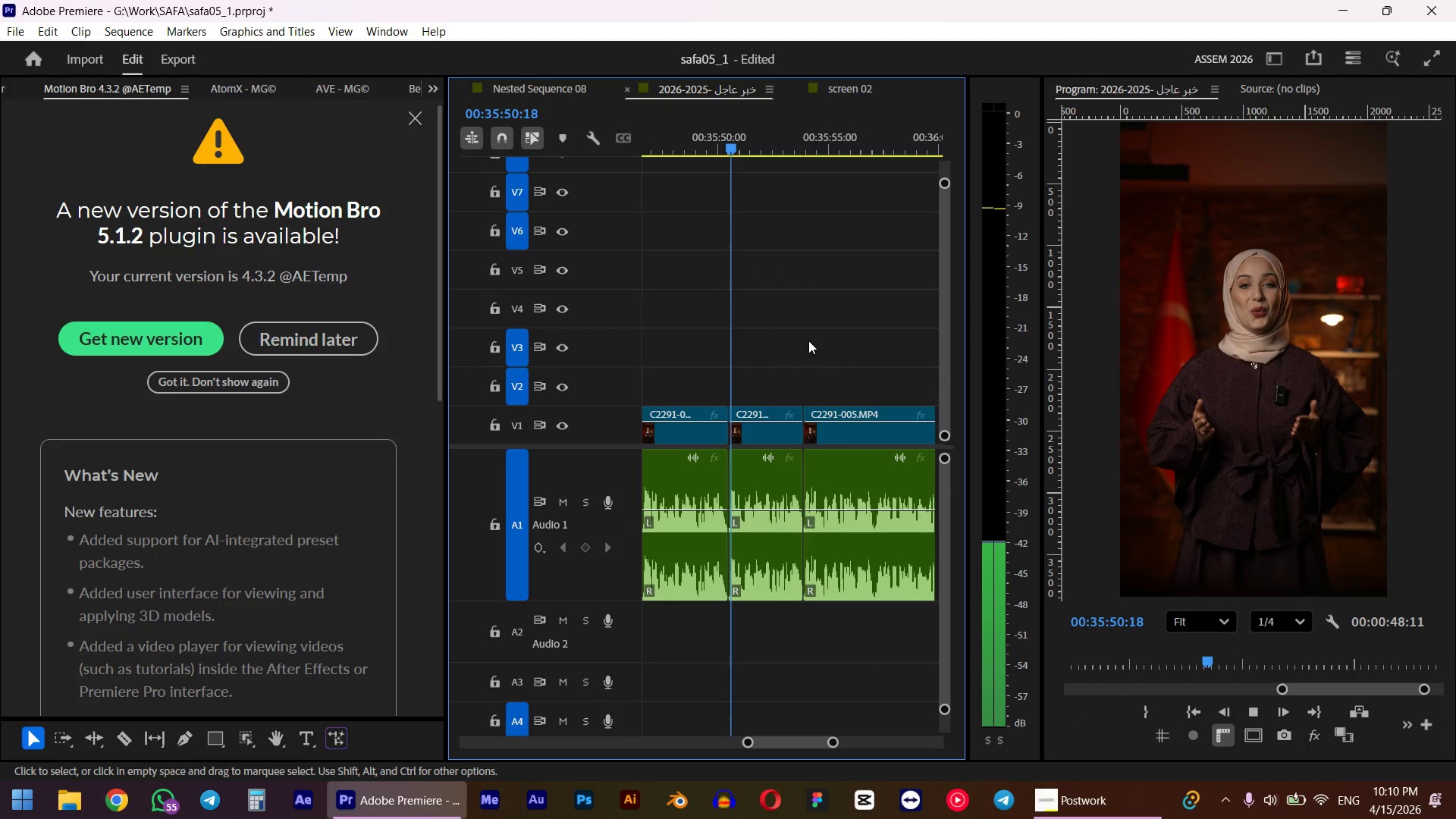 
scroll: coordinate [808, 340], scroll_direction: down, amount: 2.0
 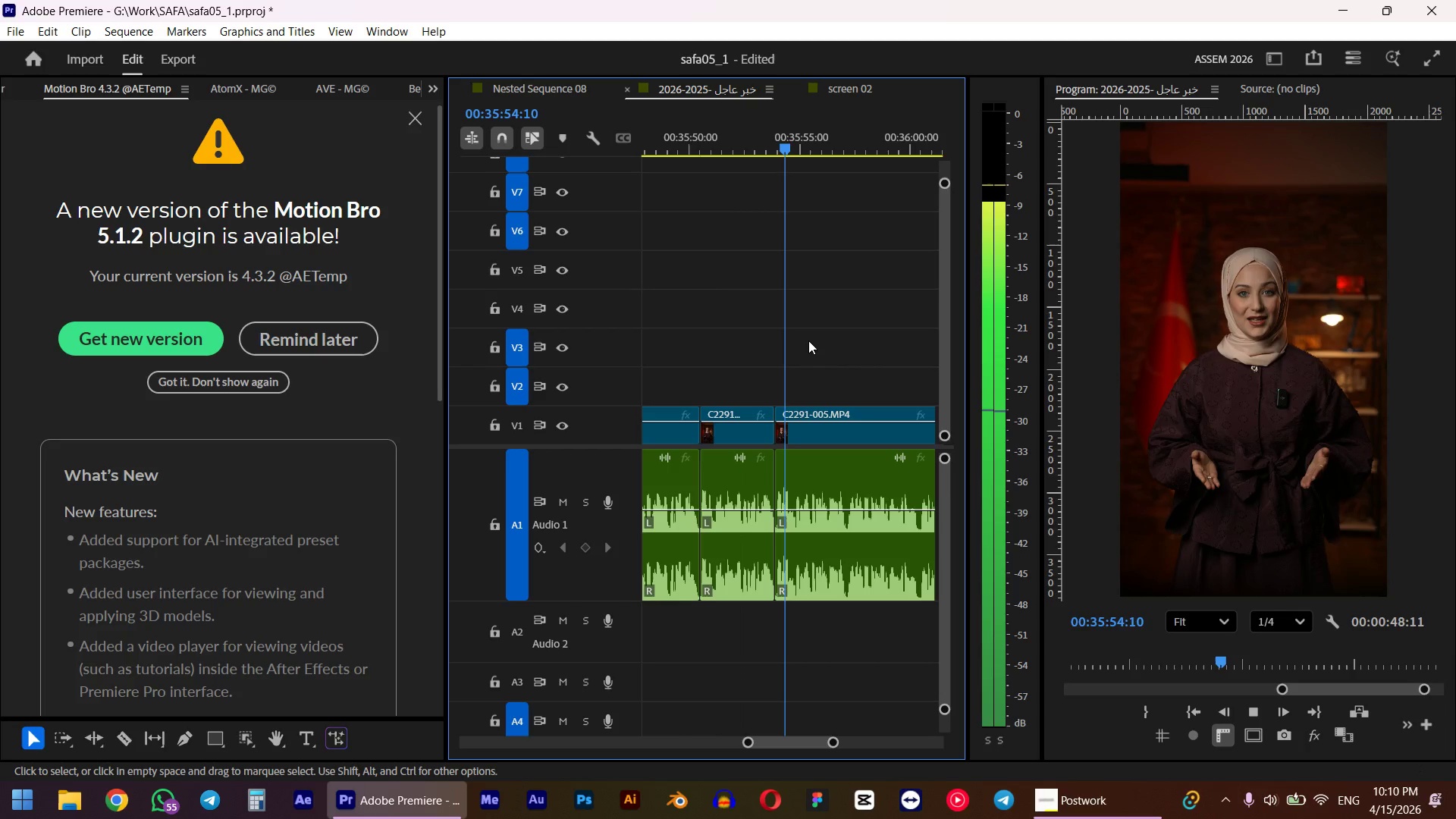 
hold_key(key=AltLeft, duration=0.48)
scroll: coordinate [808, 340], scroll_direction: up, amount: 3.0
 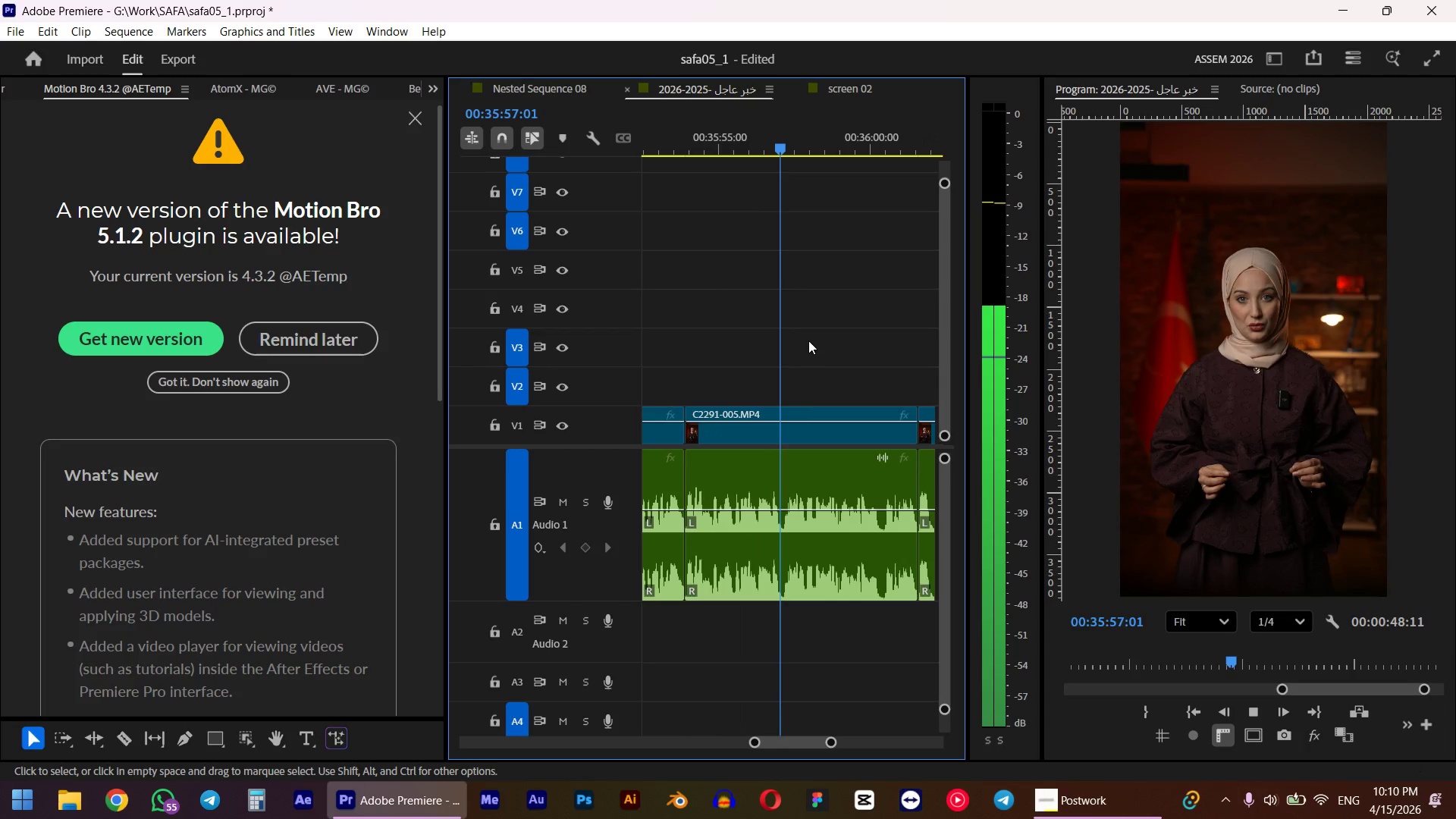 
scroll: coordinate [808, 340], scroll_direction: down, amount: 1.0
 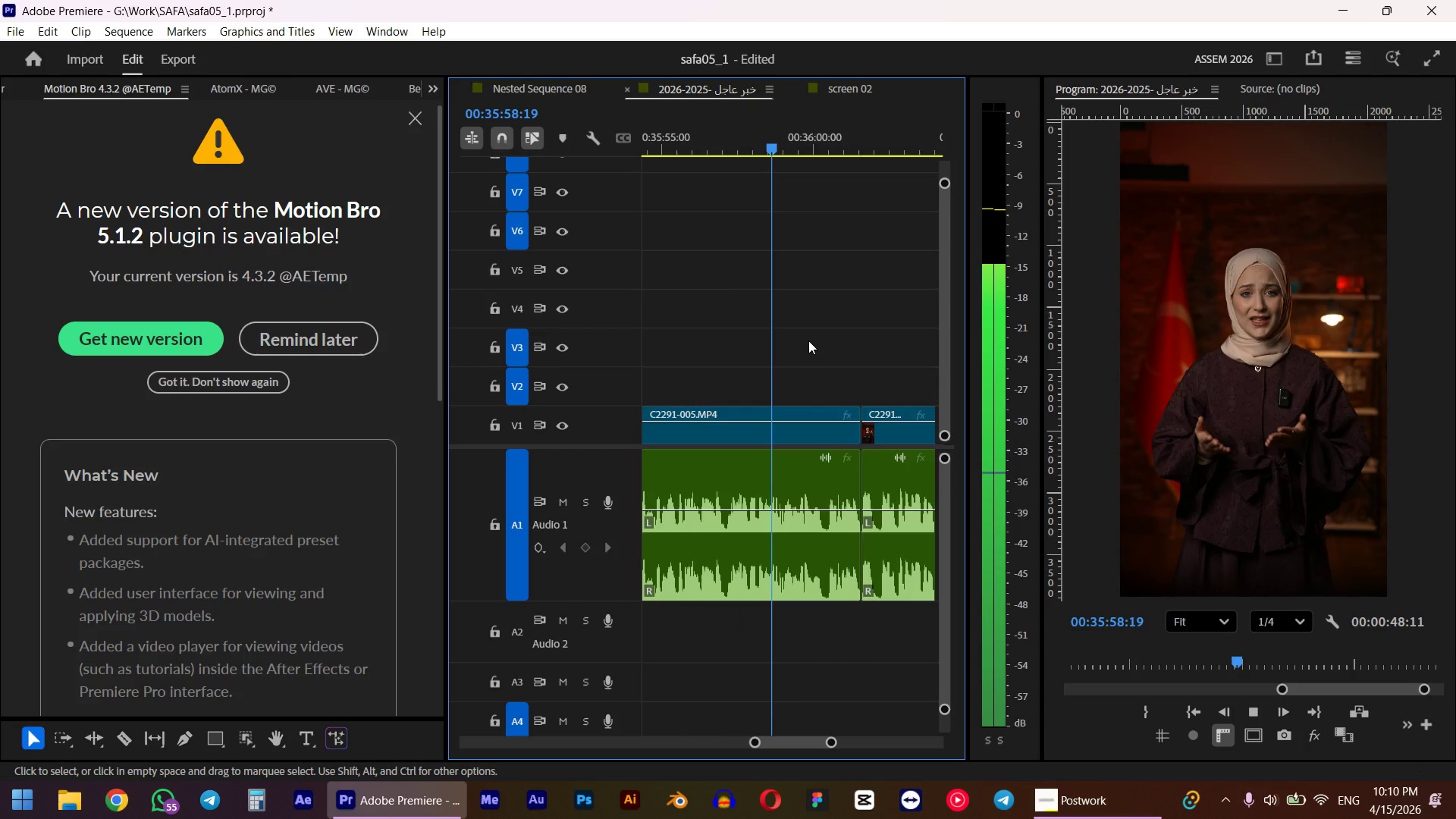 
wait(5.2)
 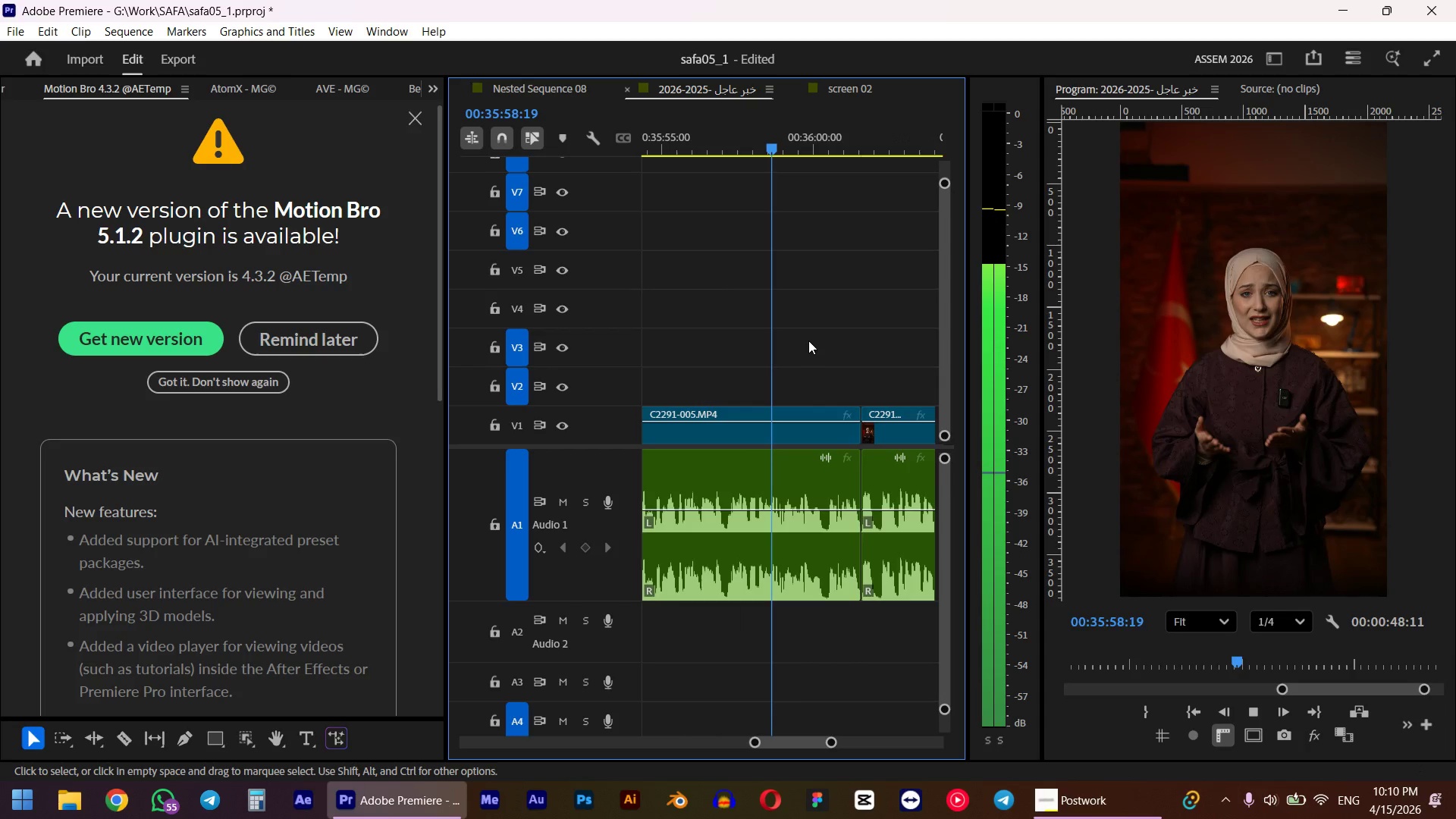 
key(Alt+AltLeft)
 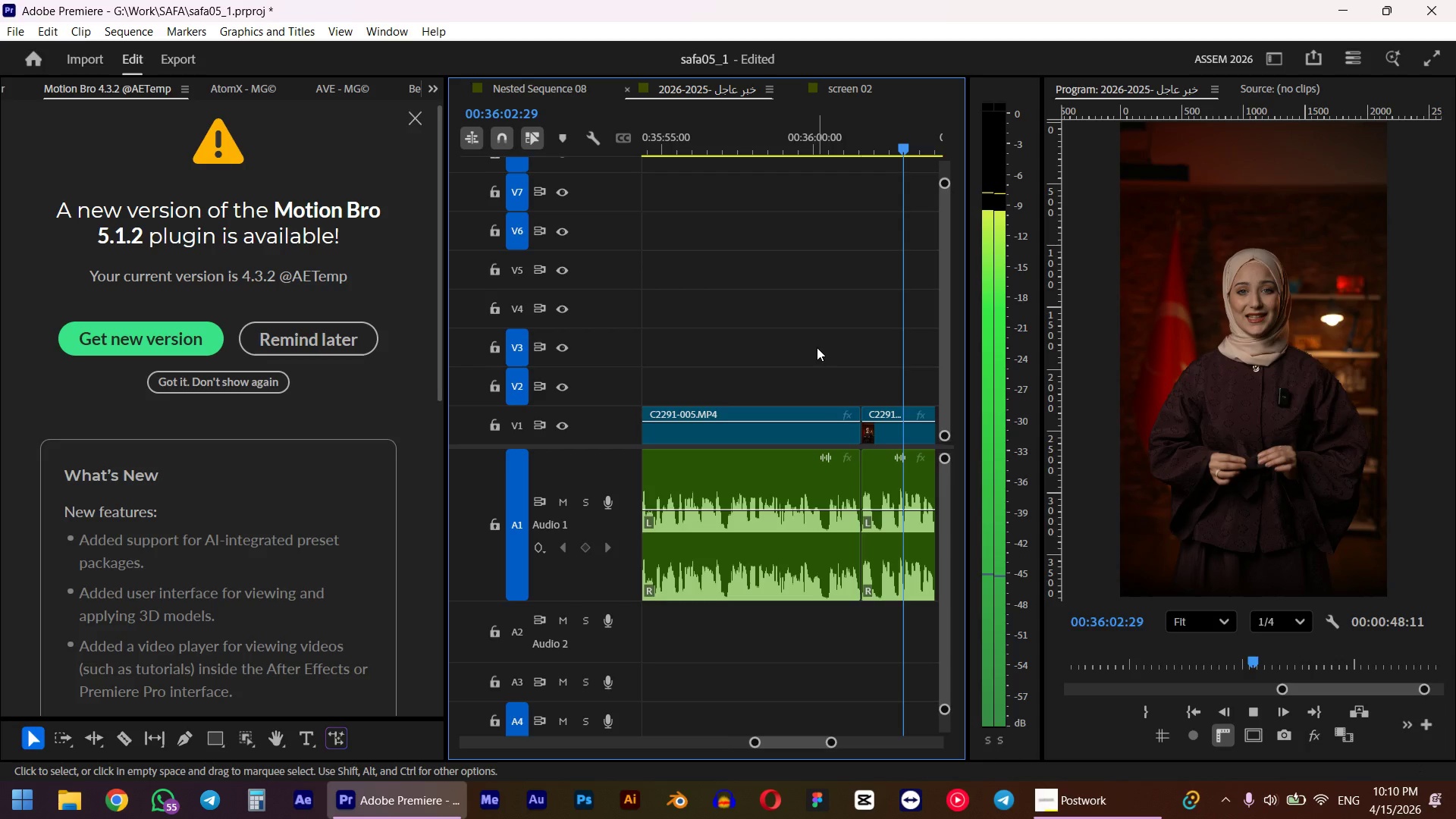 
hold_key(key=AltLeft, duration=0.31)
 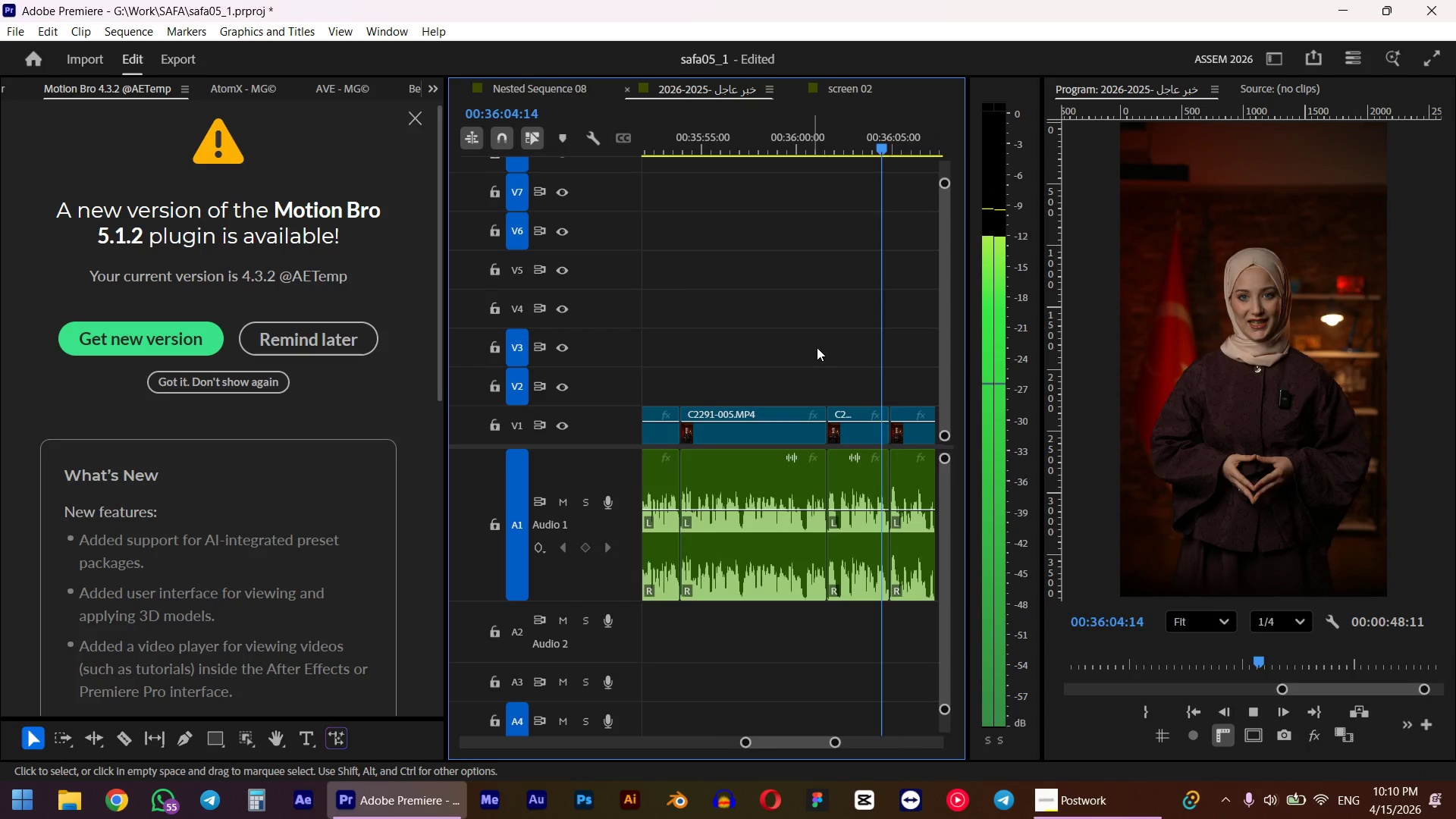 
scroll: coordinate [821, 406], scroll_direction: down, amount: 13.0
 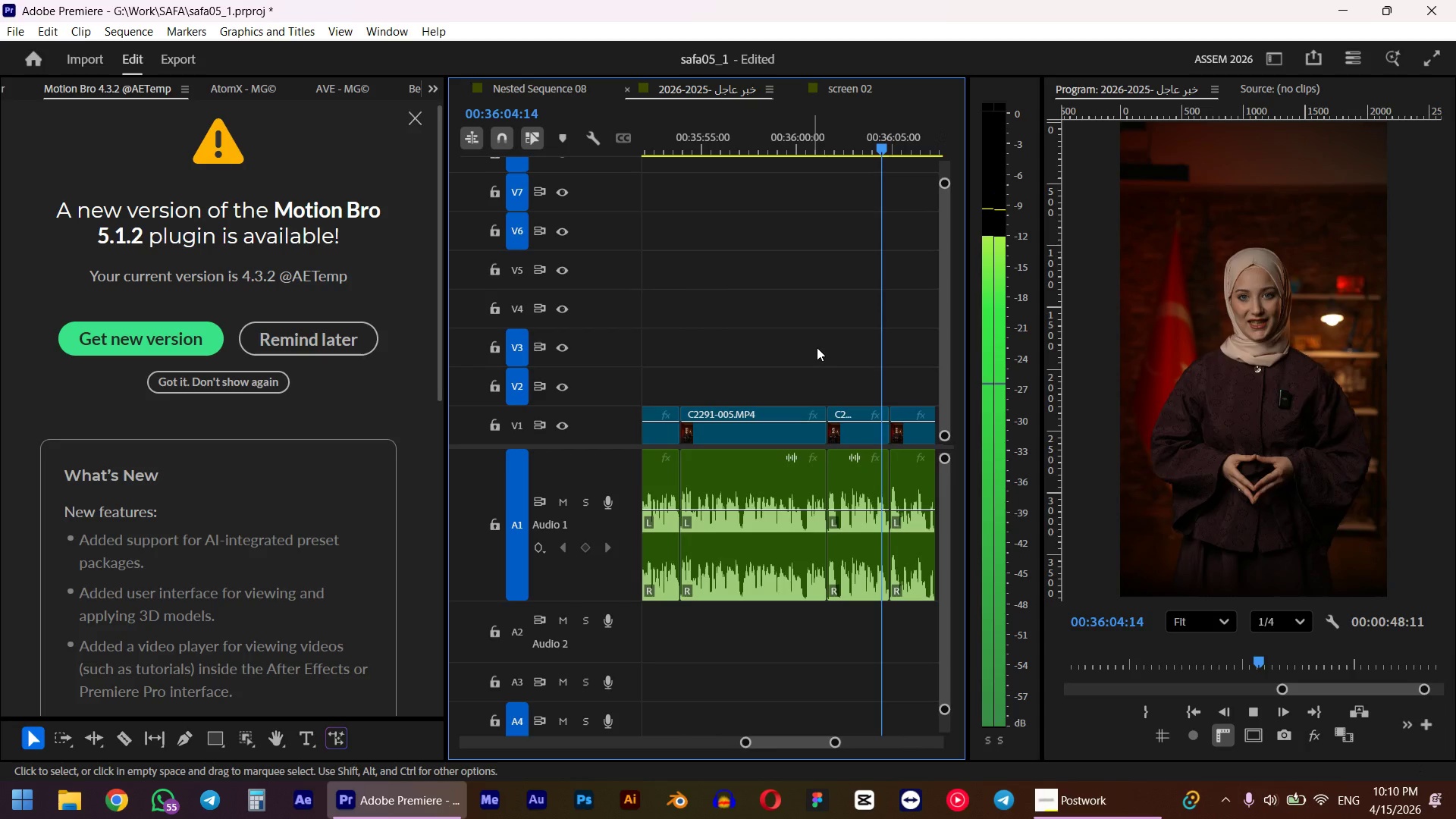 
hold_key(key=AltLeft, duration=0.33)
 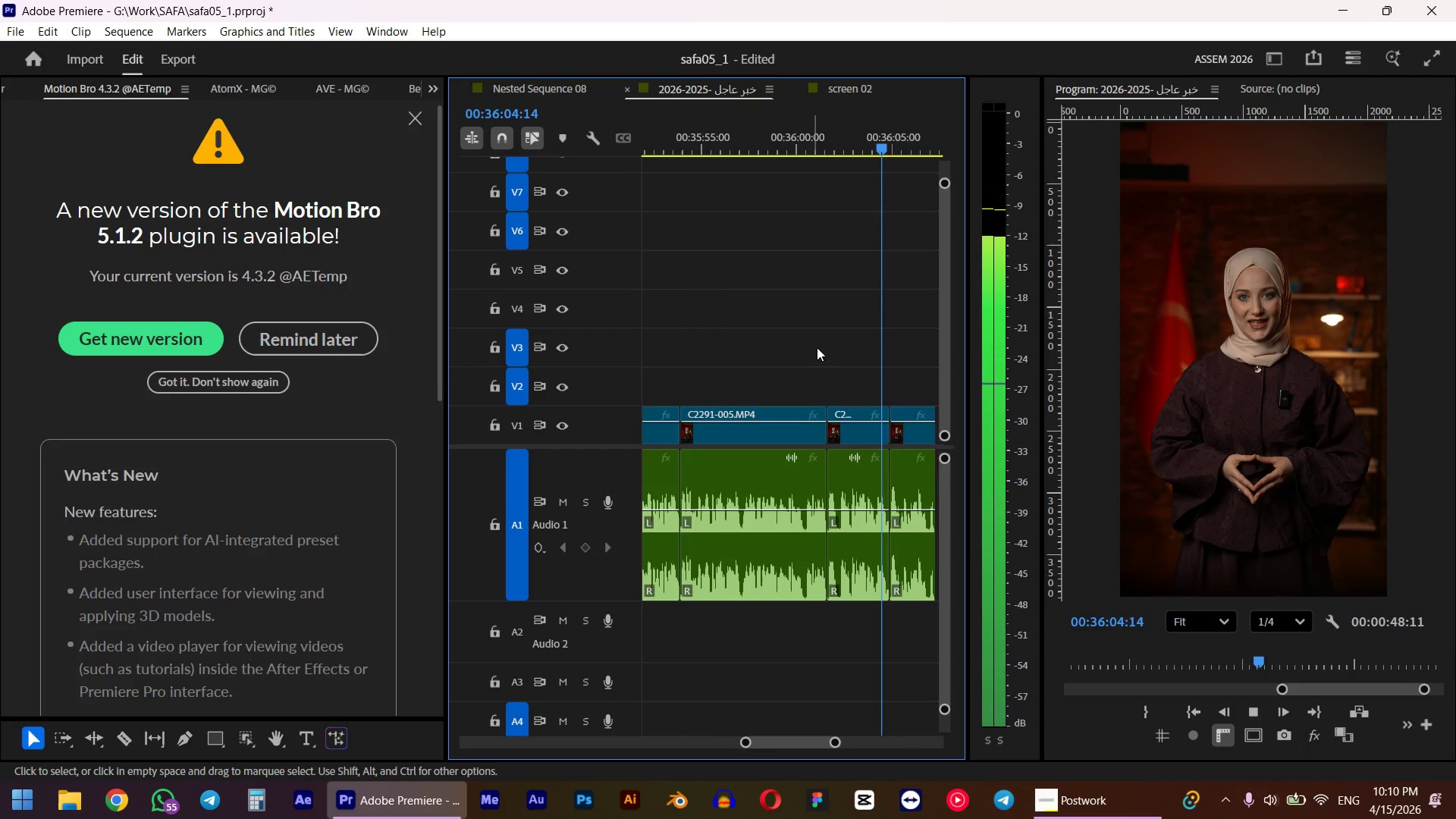 
hold_key(key=AltLeft, duration=0.98)
 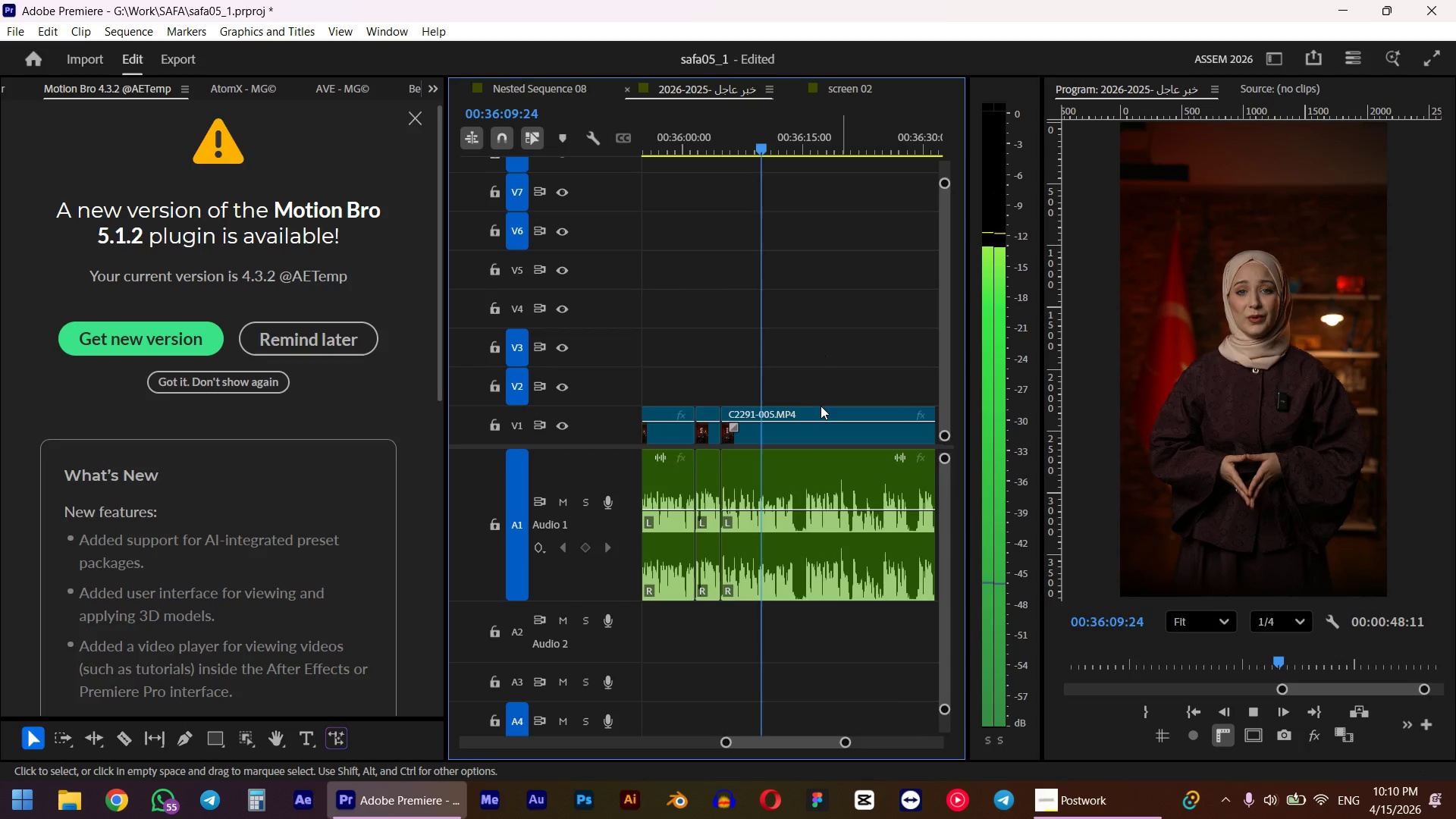 
scroll: coordinate [841, 413], scroll_direction: down, amount: 6.0
 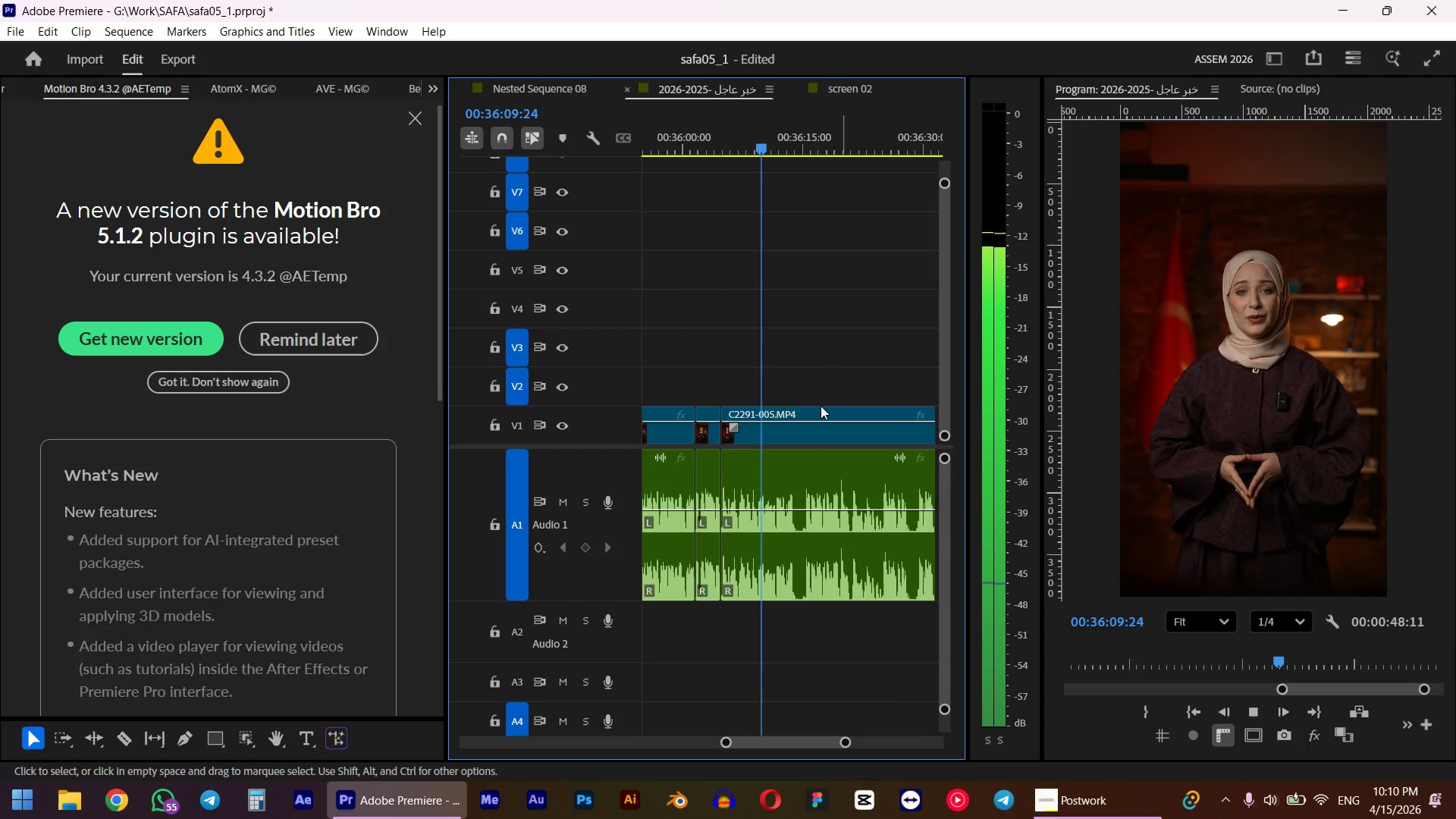 
scroll: coordinate [817, 415], scroll_direction: up, amount: 7.0
 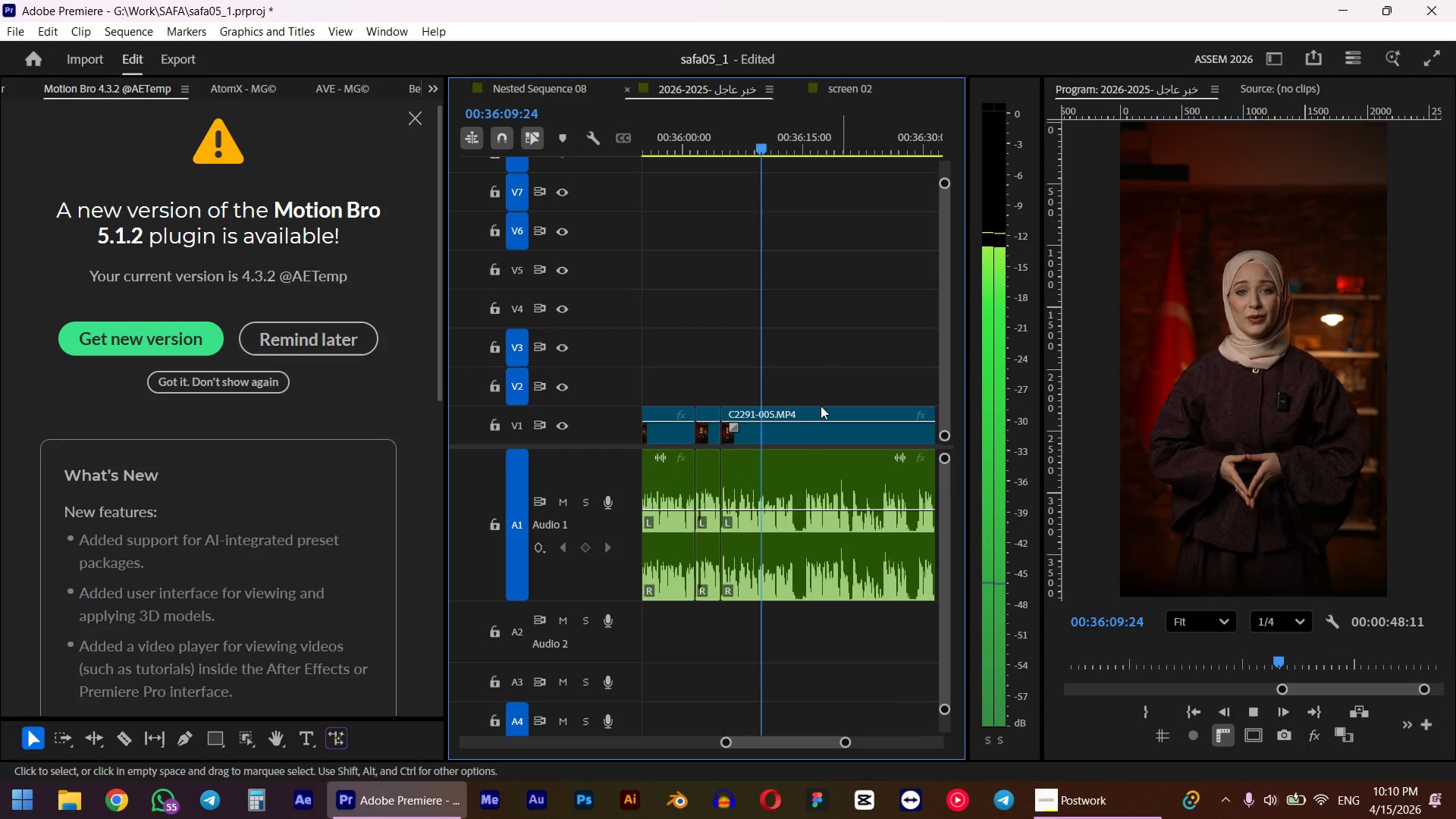 
key(Space)
 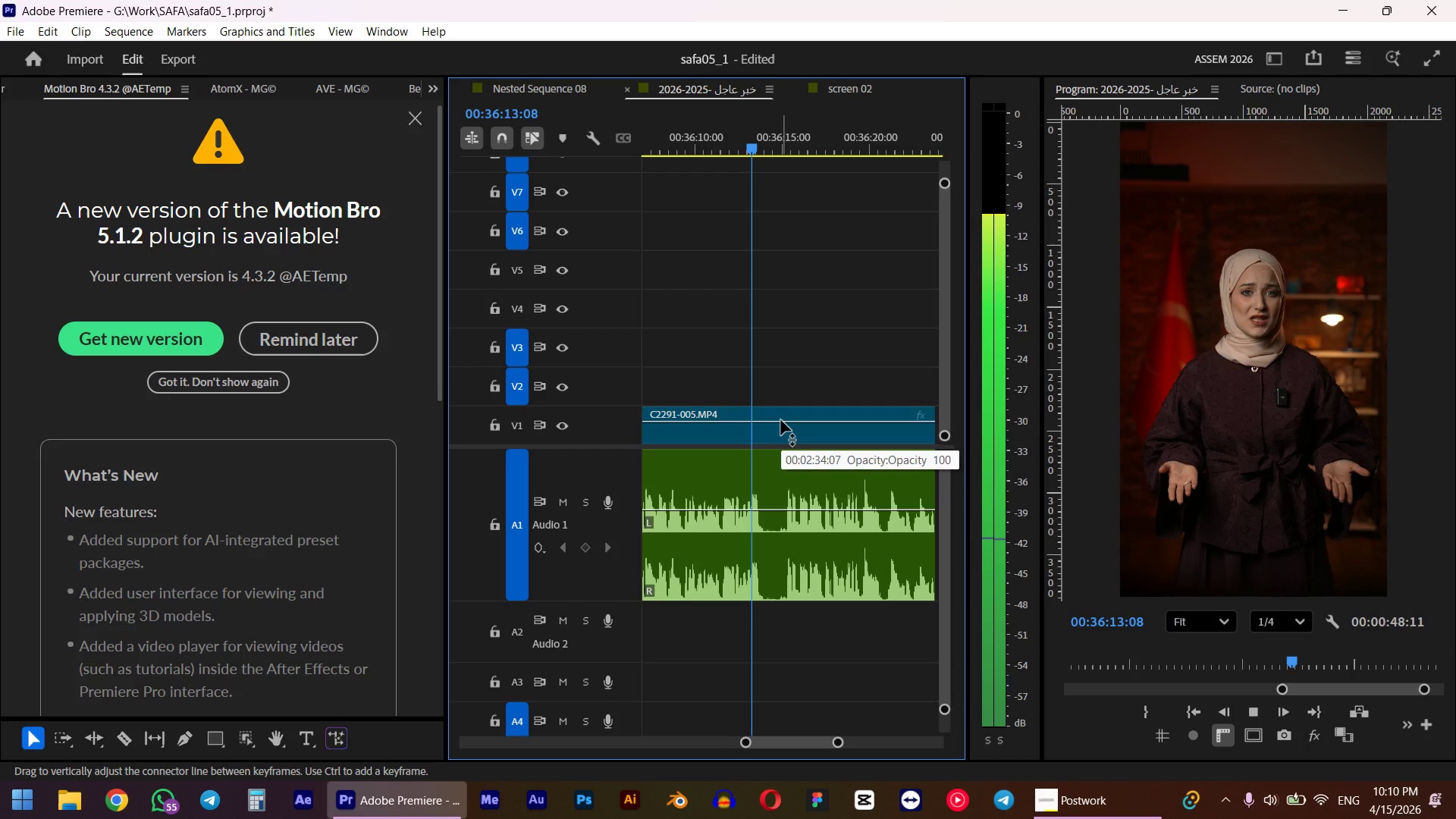 
hold_key(key=AltLeft, duration=0.78)
scroll: coordinate [747, 413], scroll_direction: up, amount: 9.0
 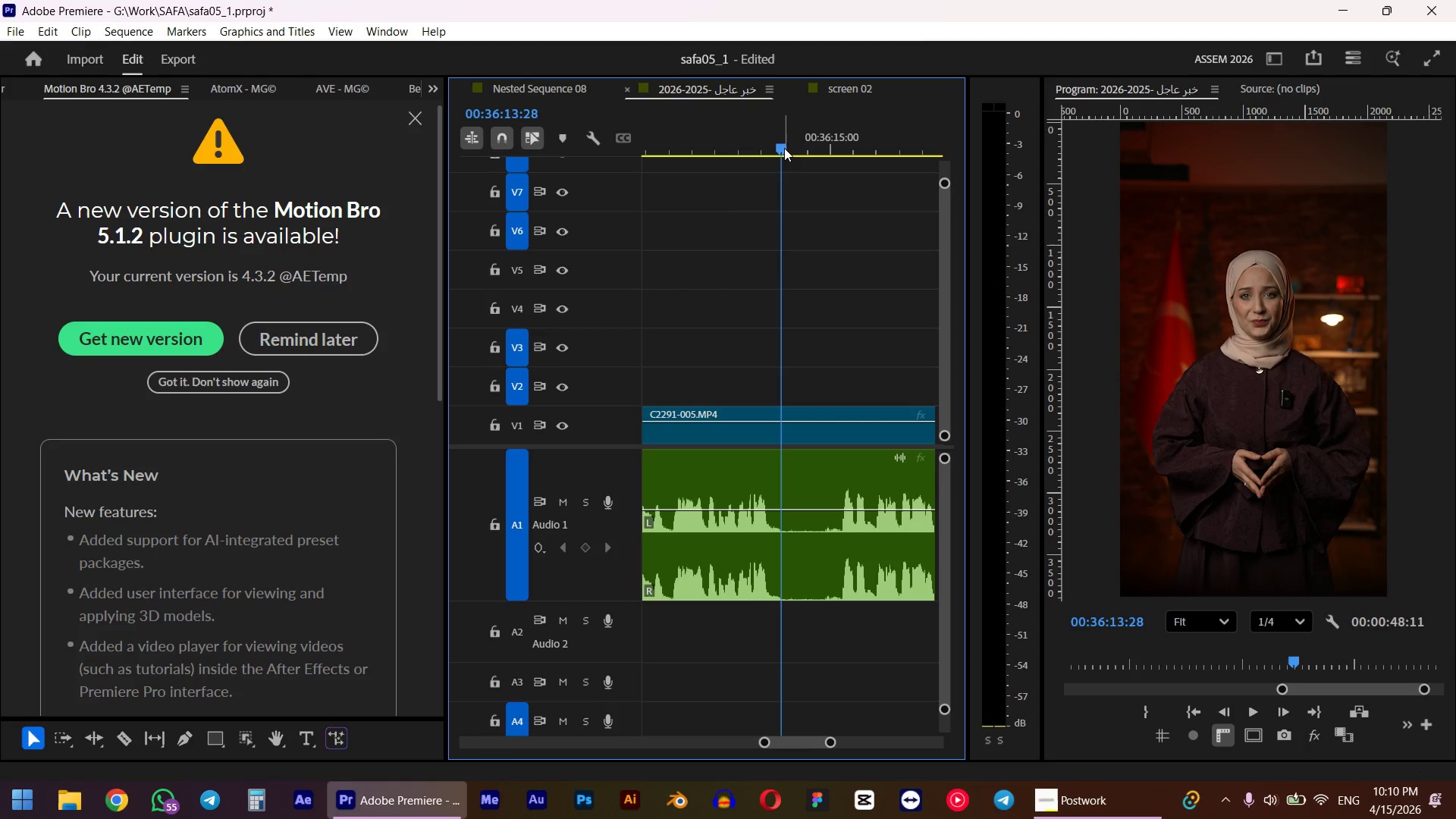 
left_click_drag(start_coordinate=[779, 143], to_coordinate=[714, 162])
 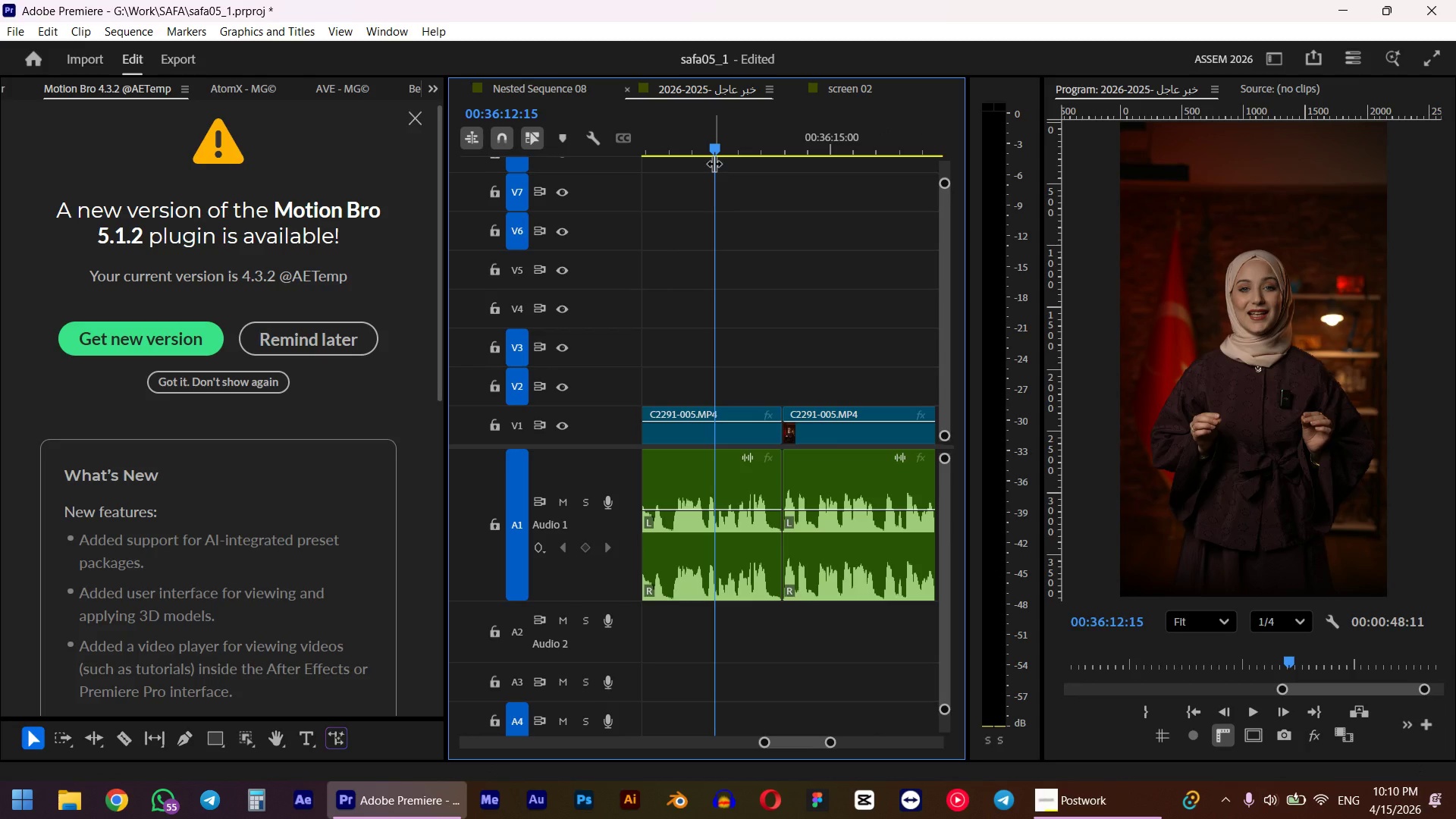 
key(W)
 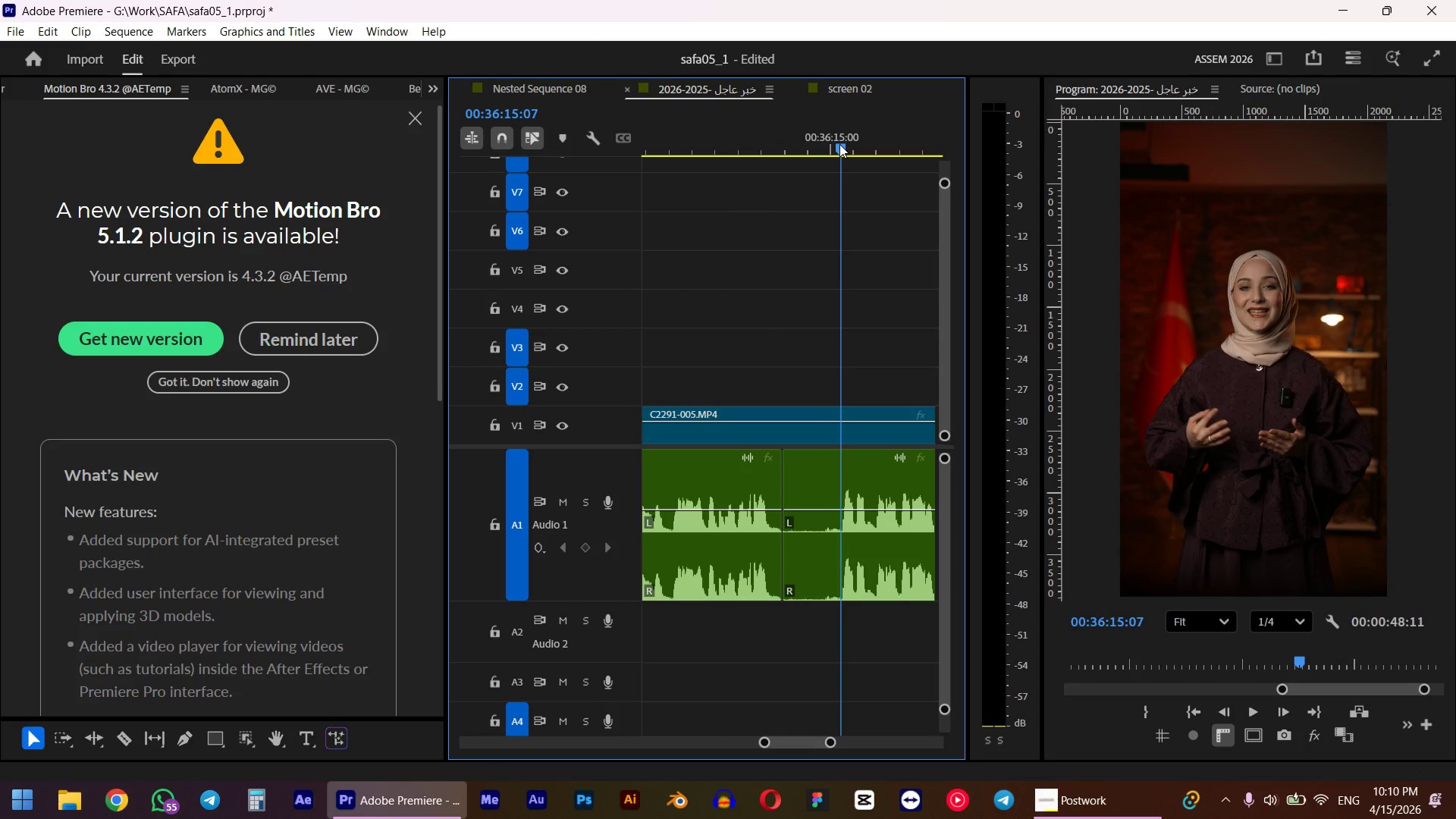 
key(Q)
 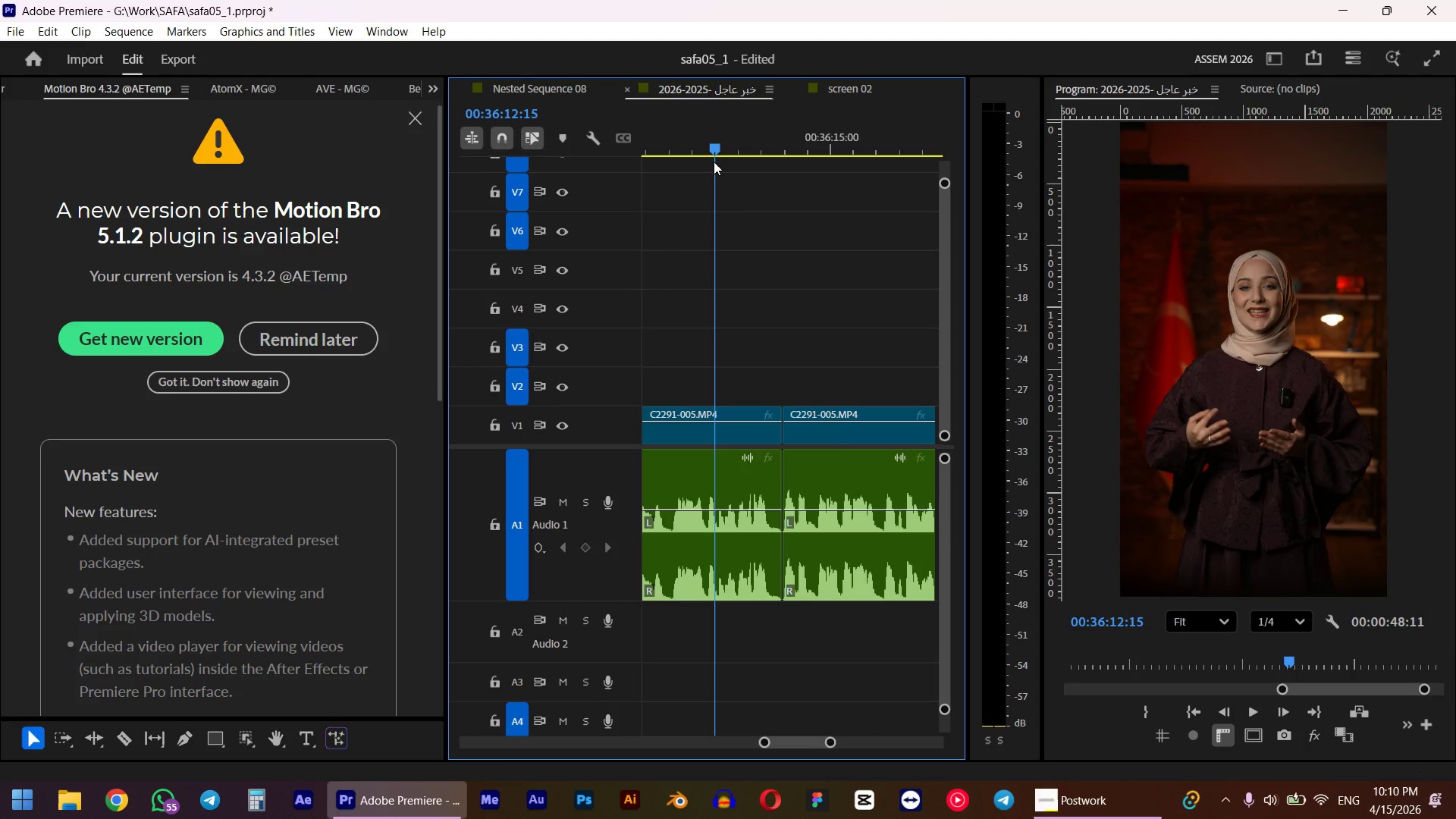 
key(Space)
 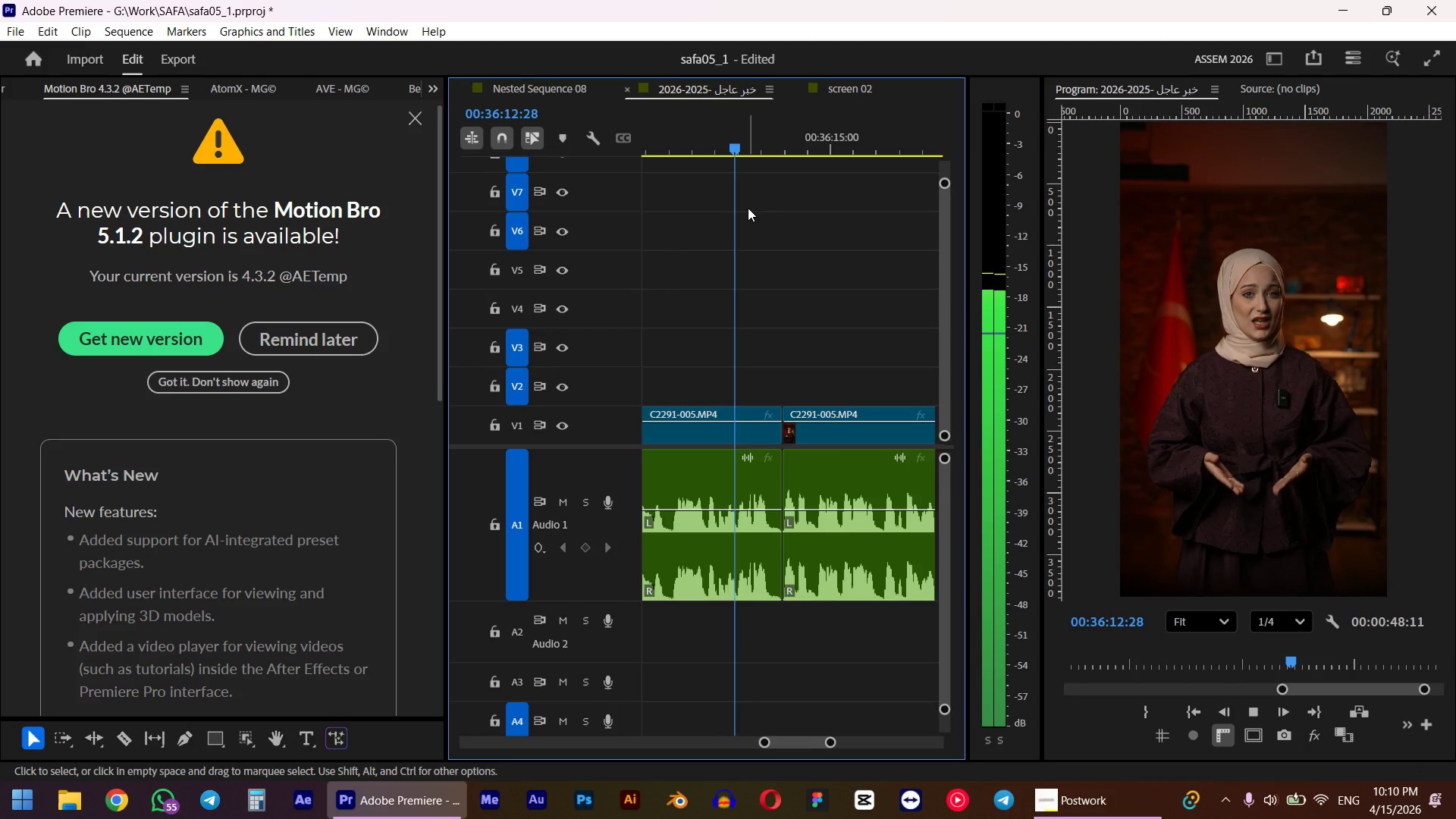 
key(Space)
 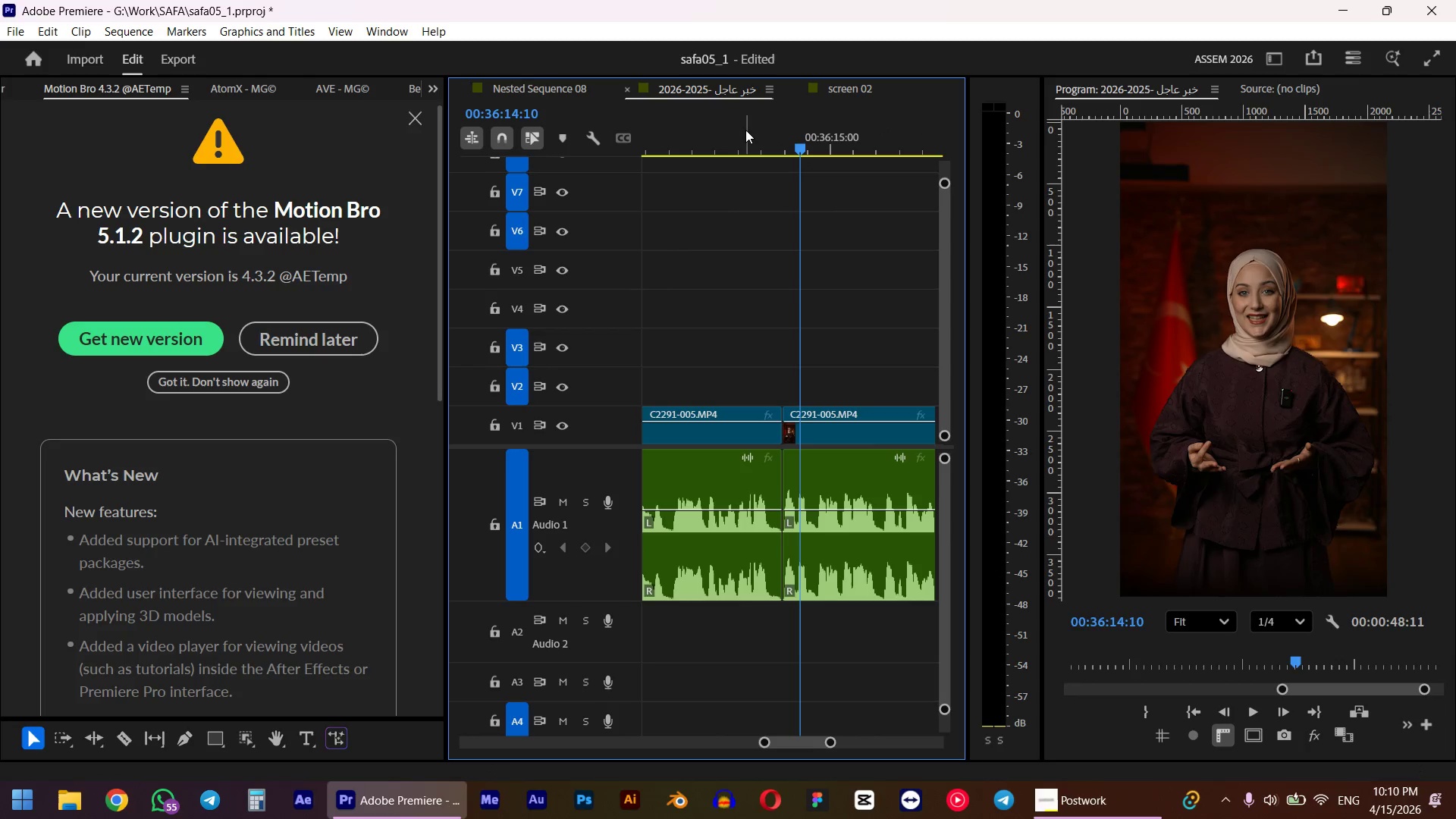 
left_click([739, 118])
 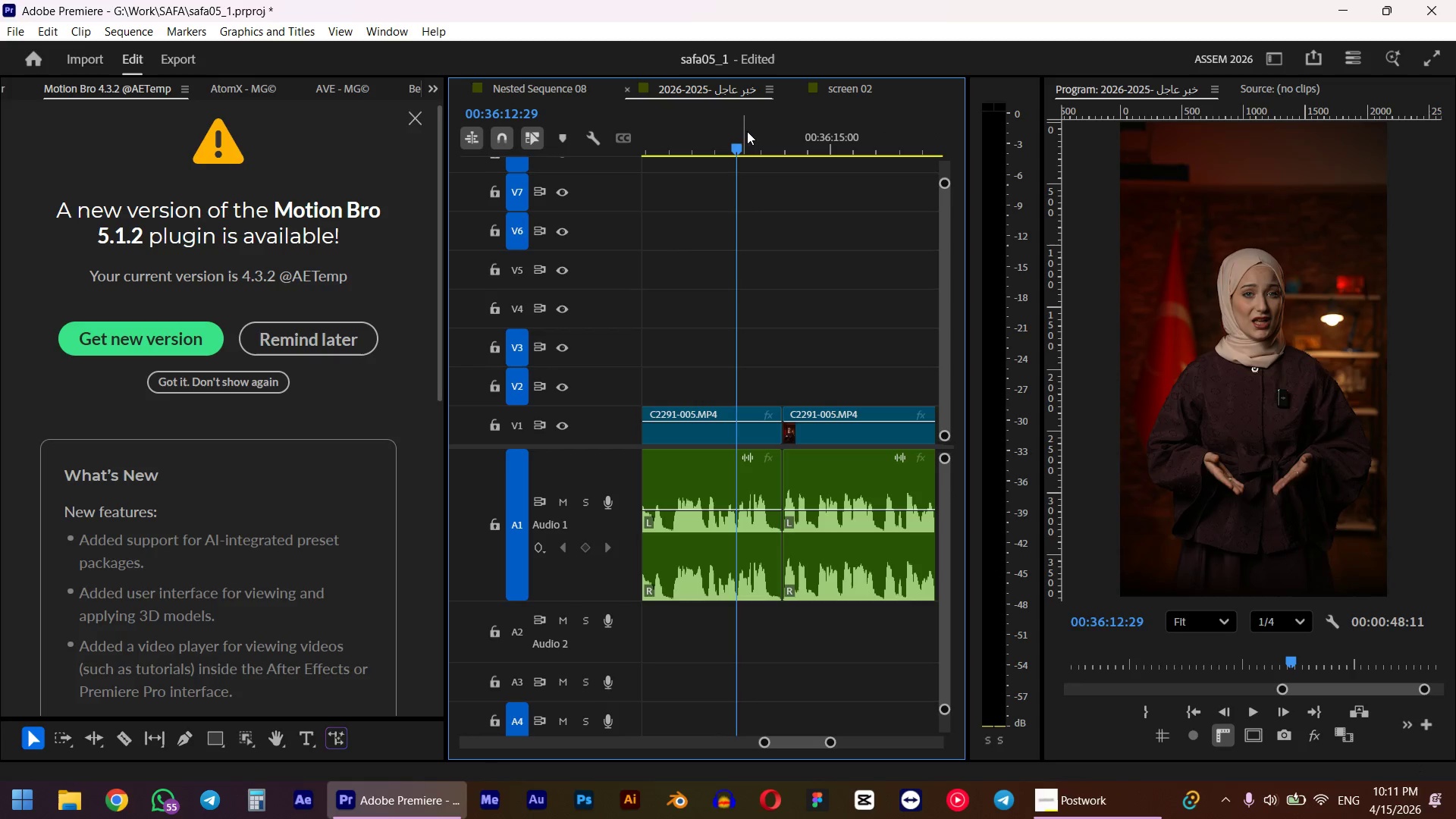 
key(Space)
 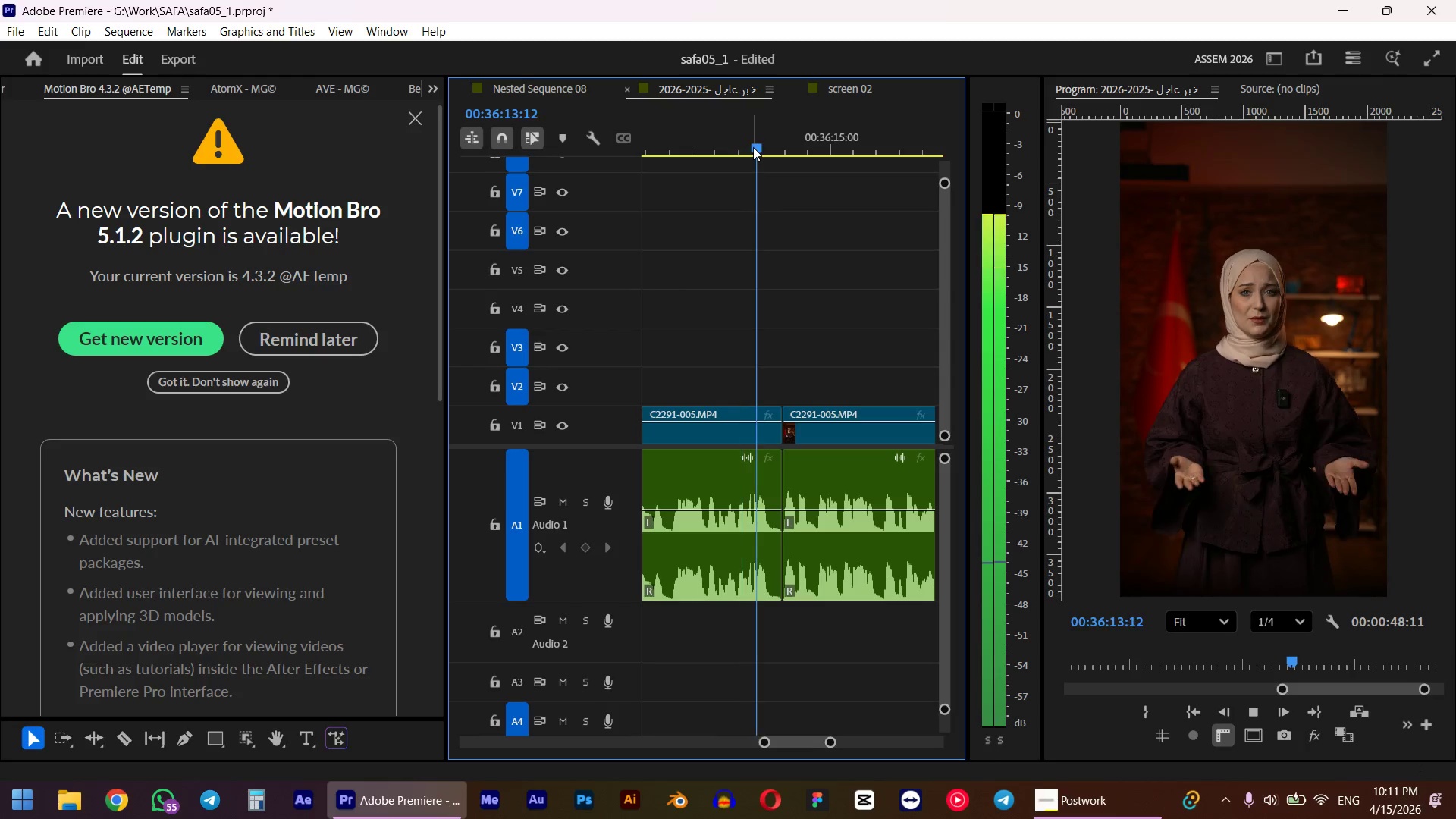 
key(Space)
 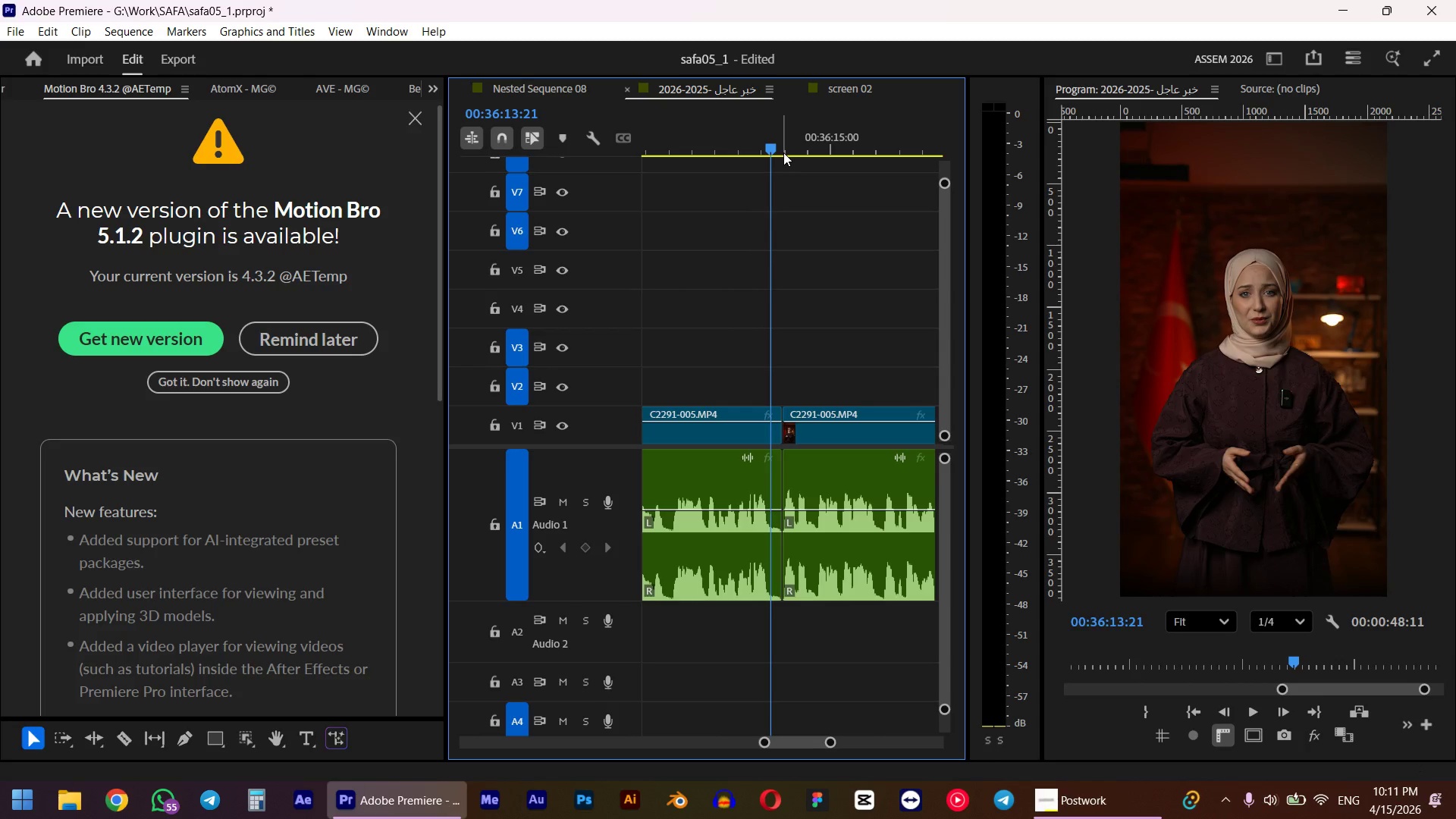 
key(ArrowRight)
 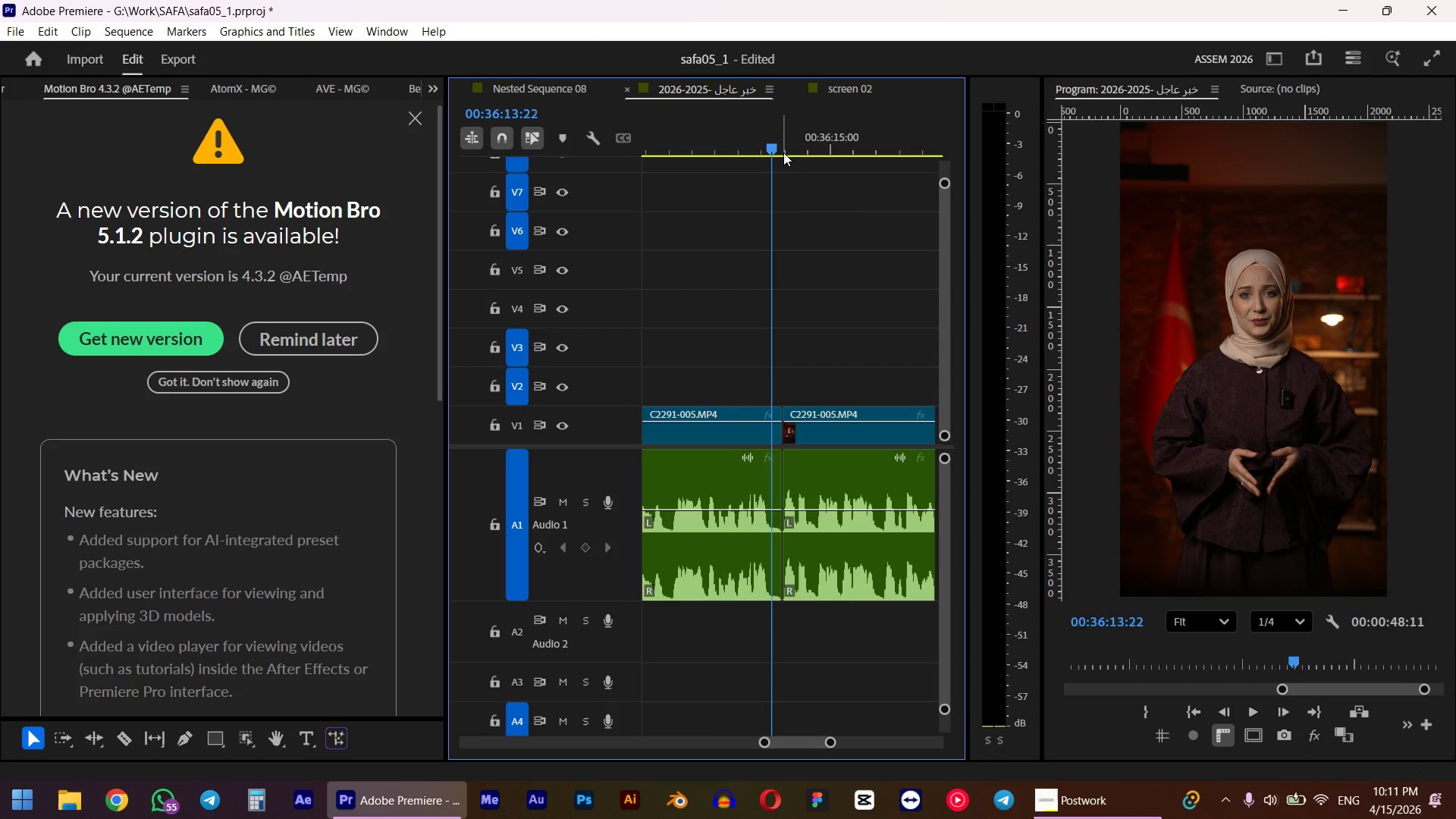 
key(E)
 